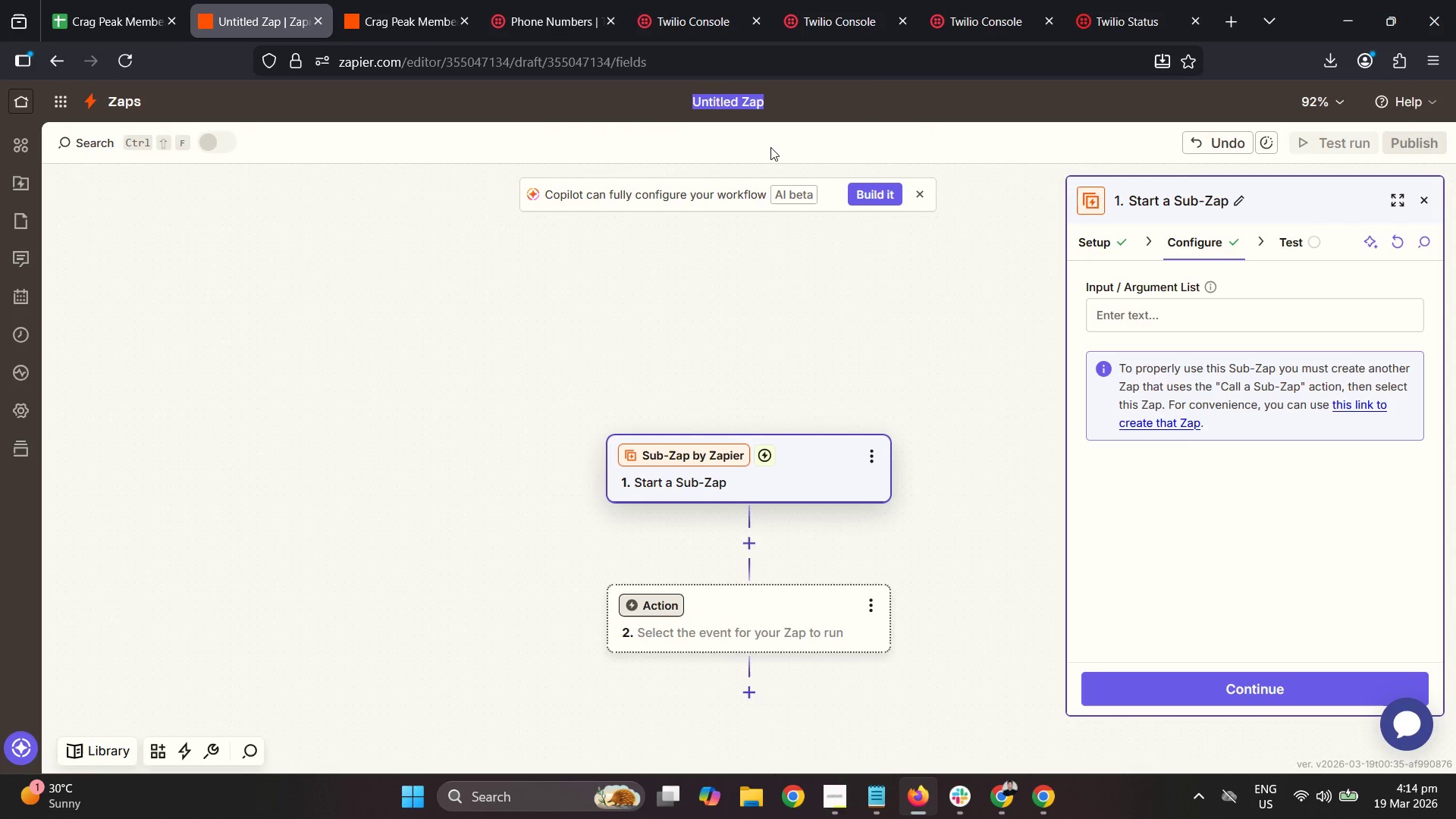 
type(Crag Peak Front Desk Alert)
 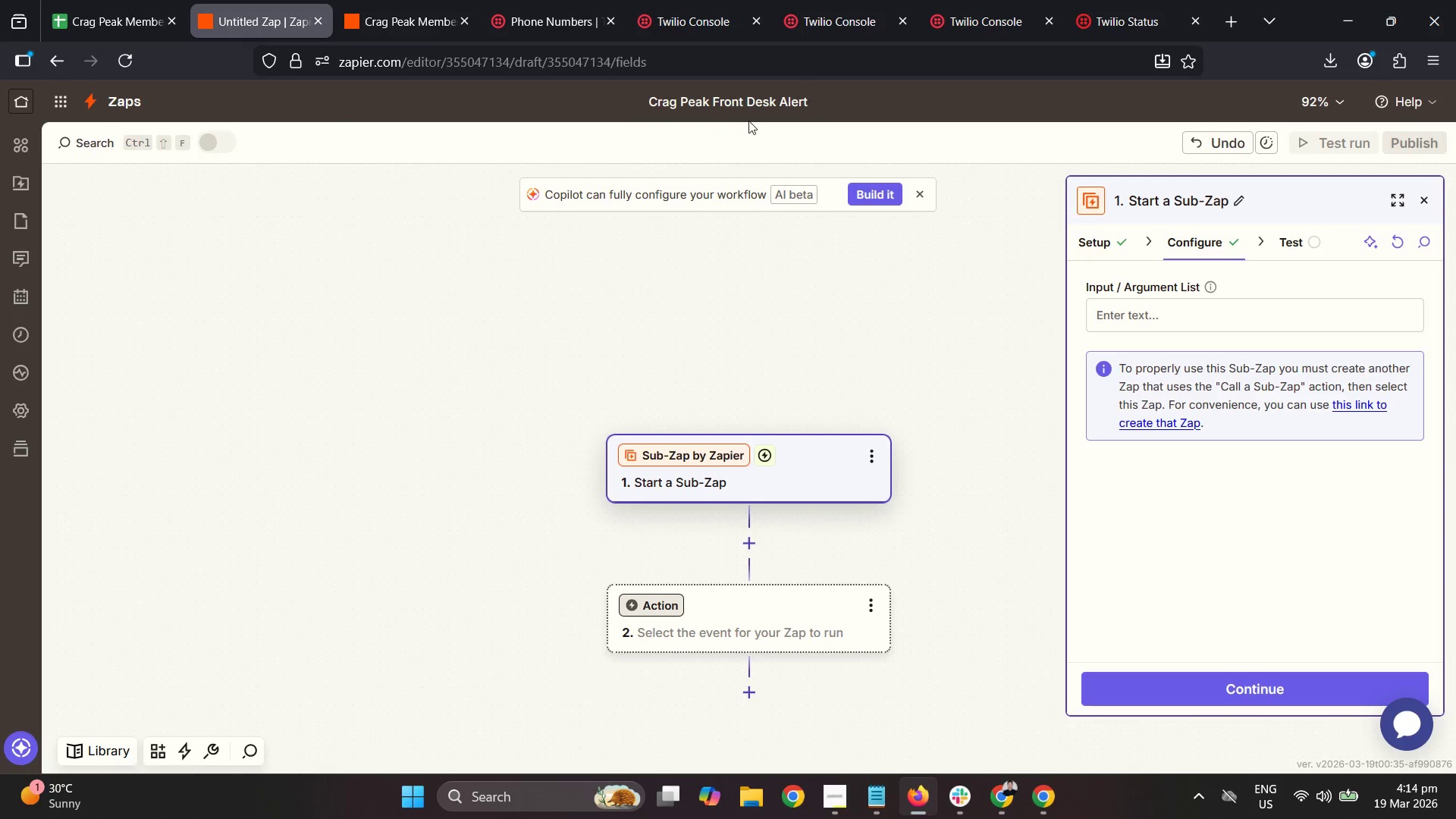 
left_click([553, 233])
 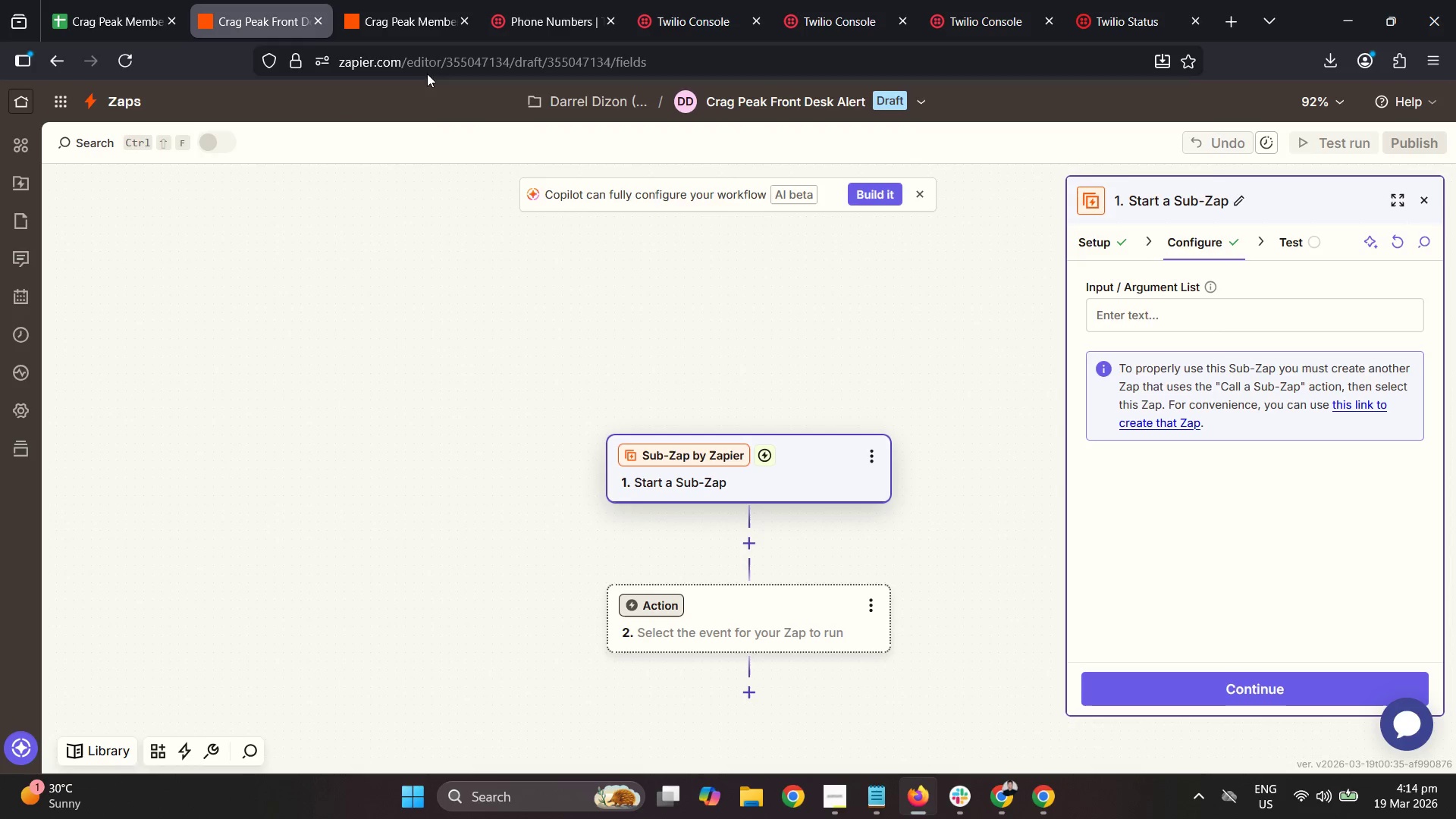 
left_click_drag(start_coordinate=[427, 73], to_coordinate=[130, 337])
 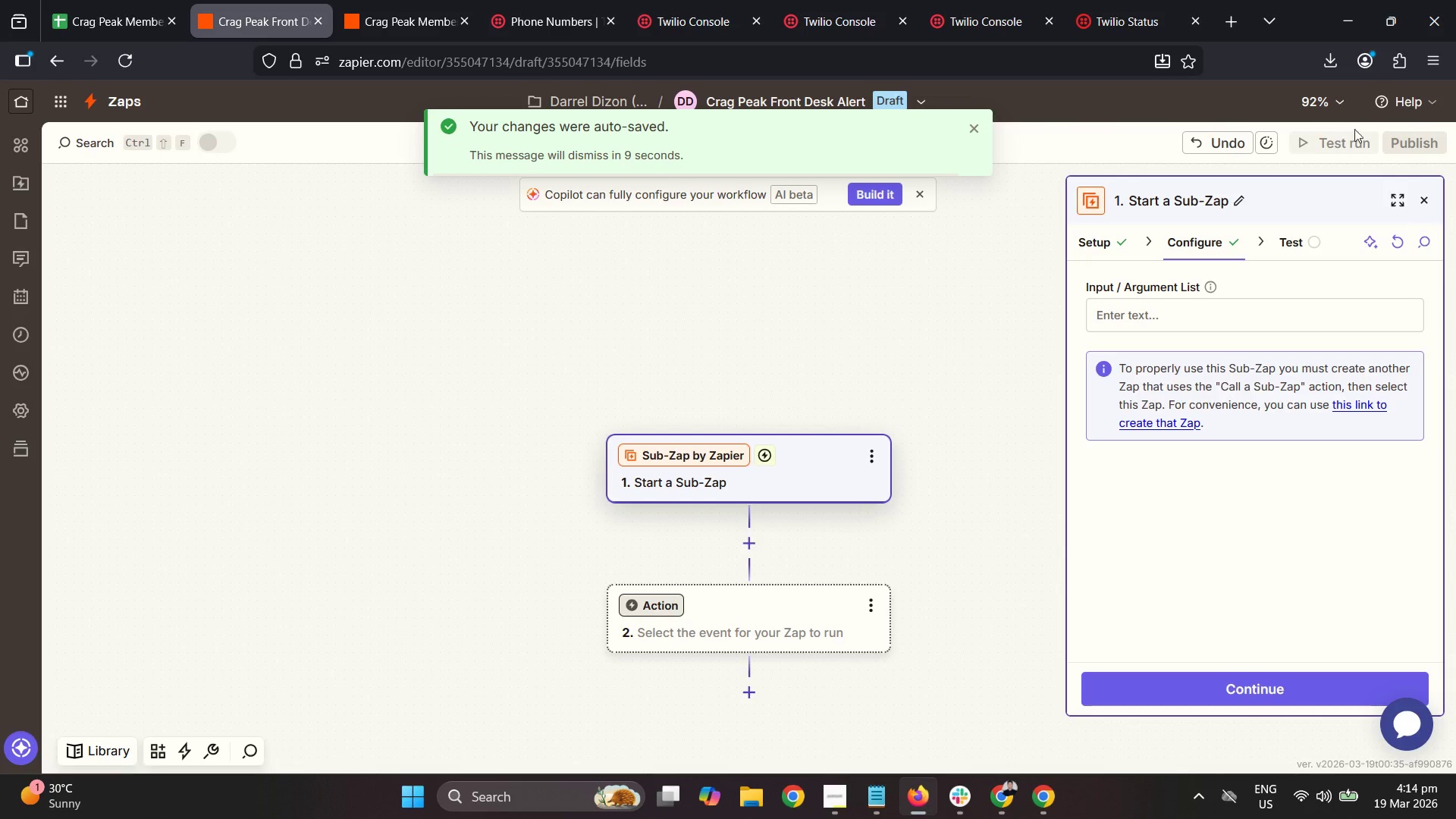 
hold_key(key=ControlLeft, duration=0.55)
 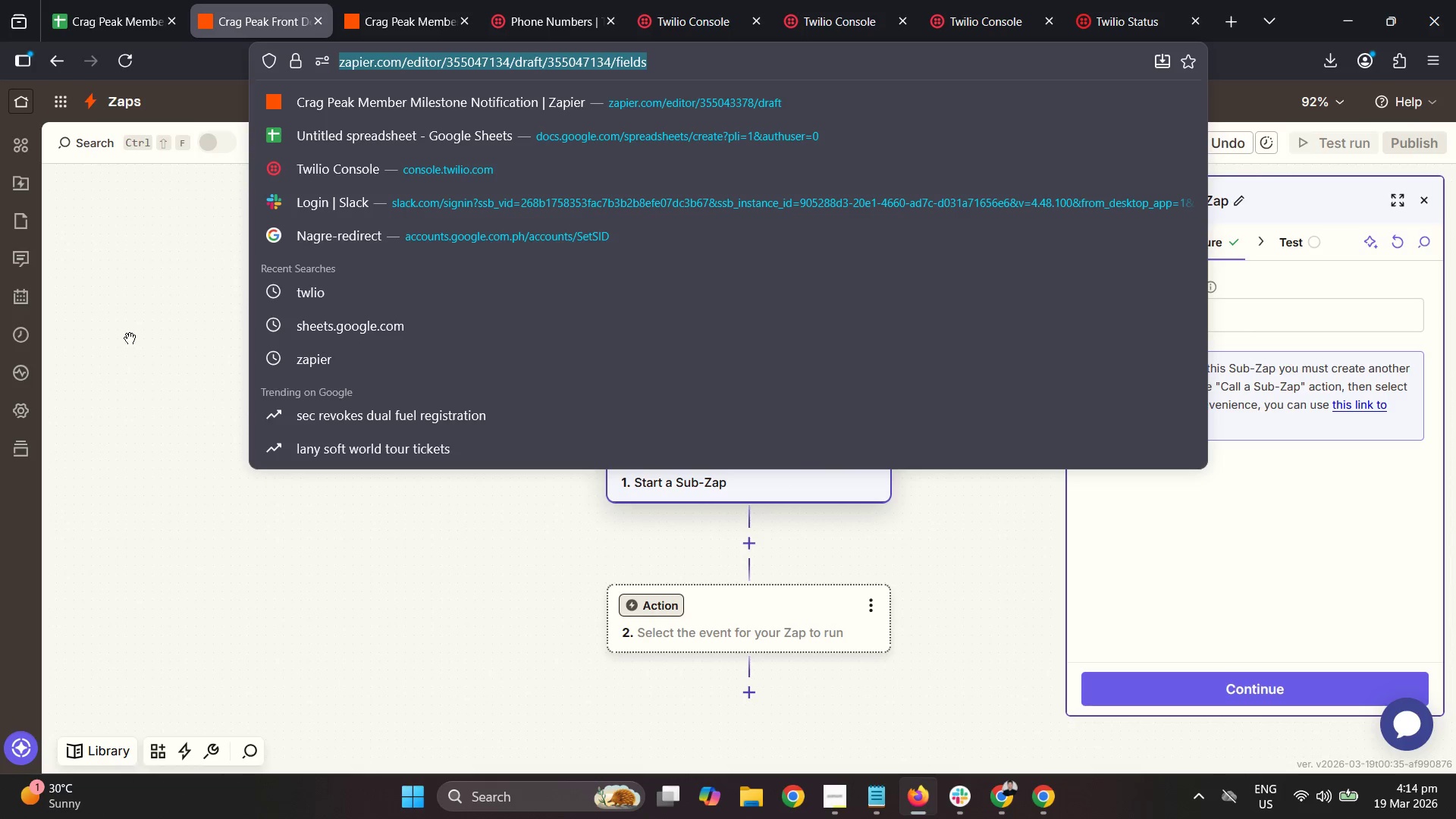 
left_click([130, 337])
 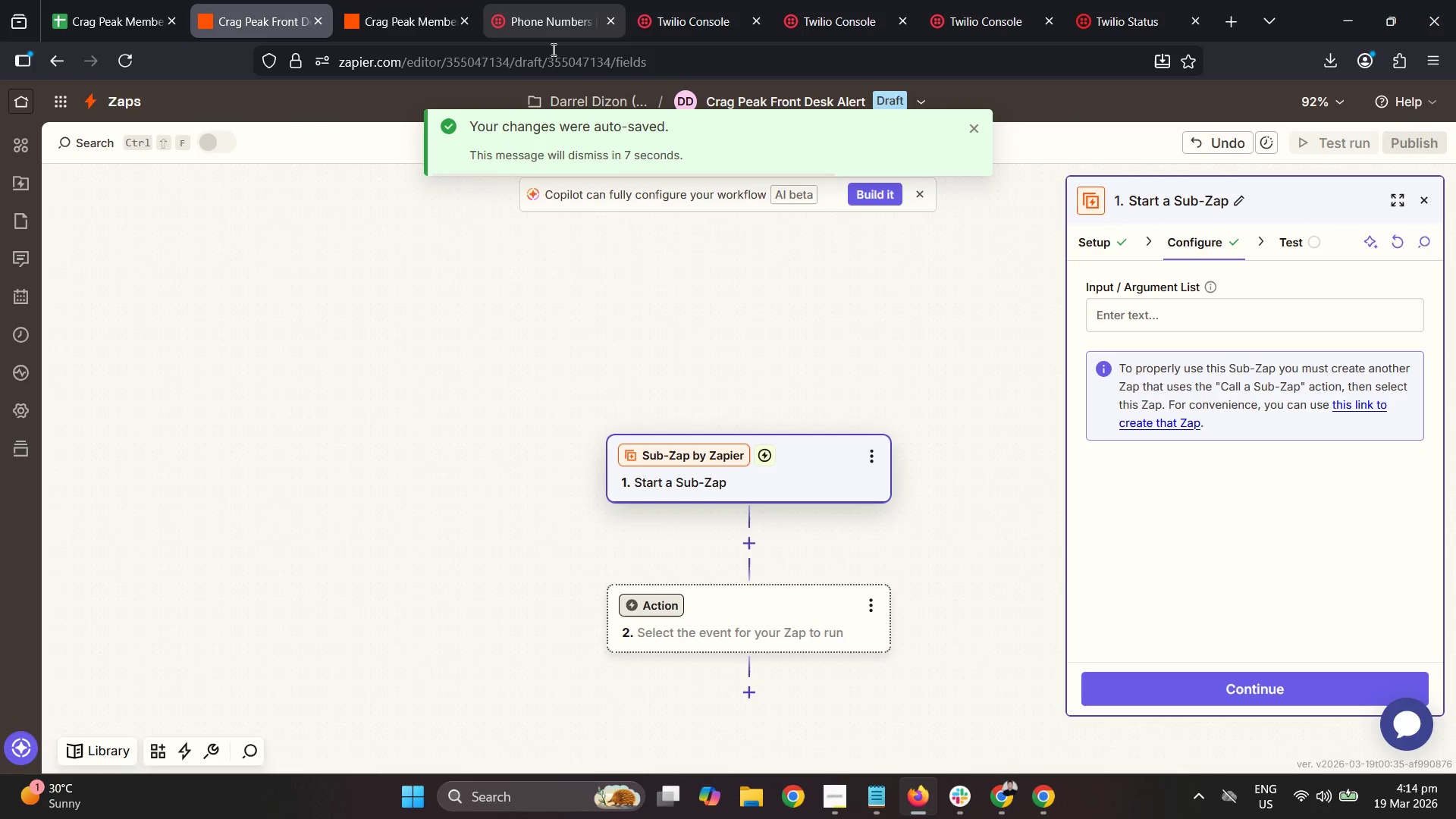 
key(Control+ControlLeft)
 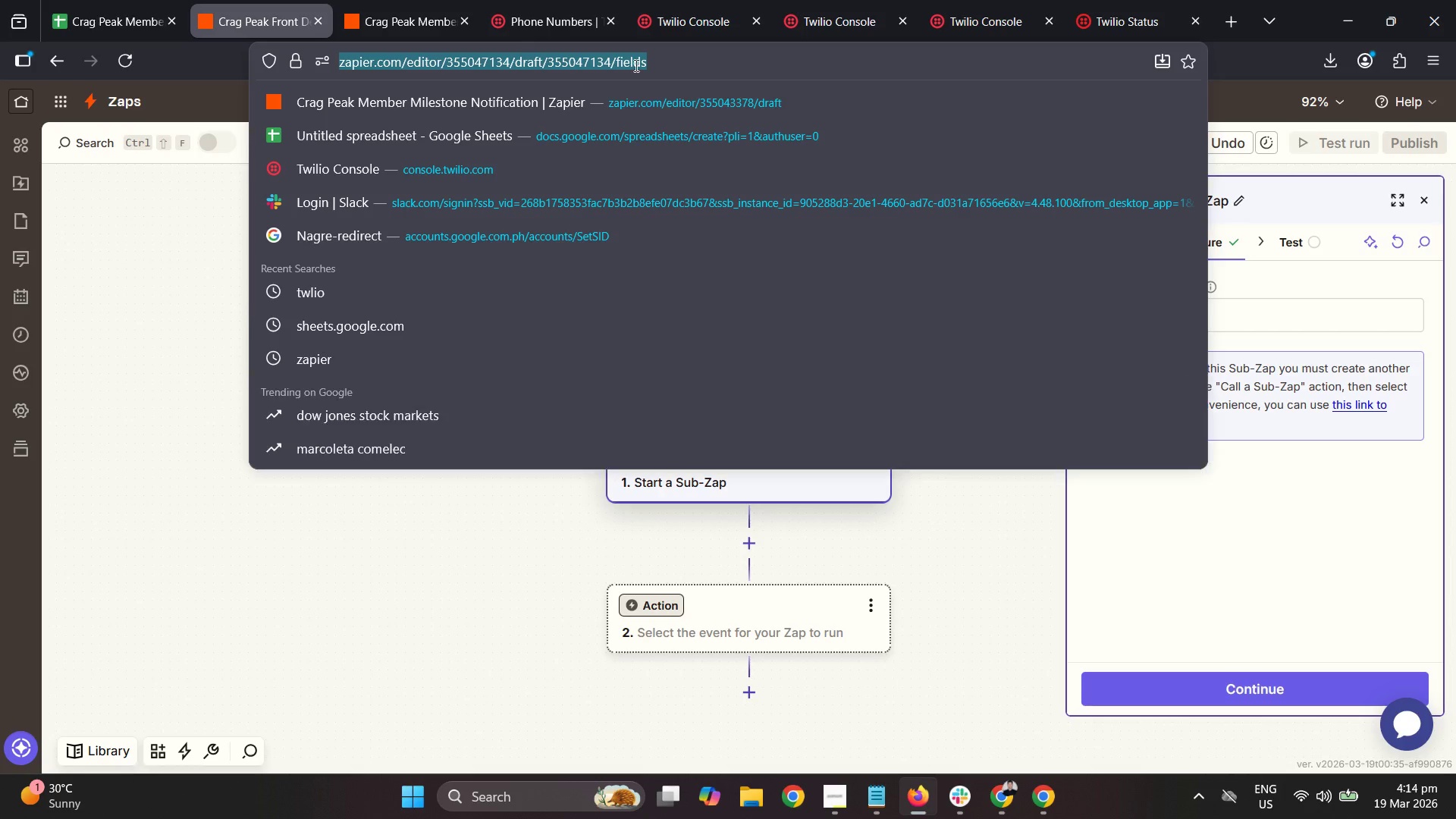 
key(Control+C)
 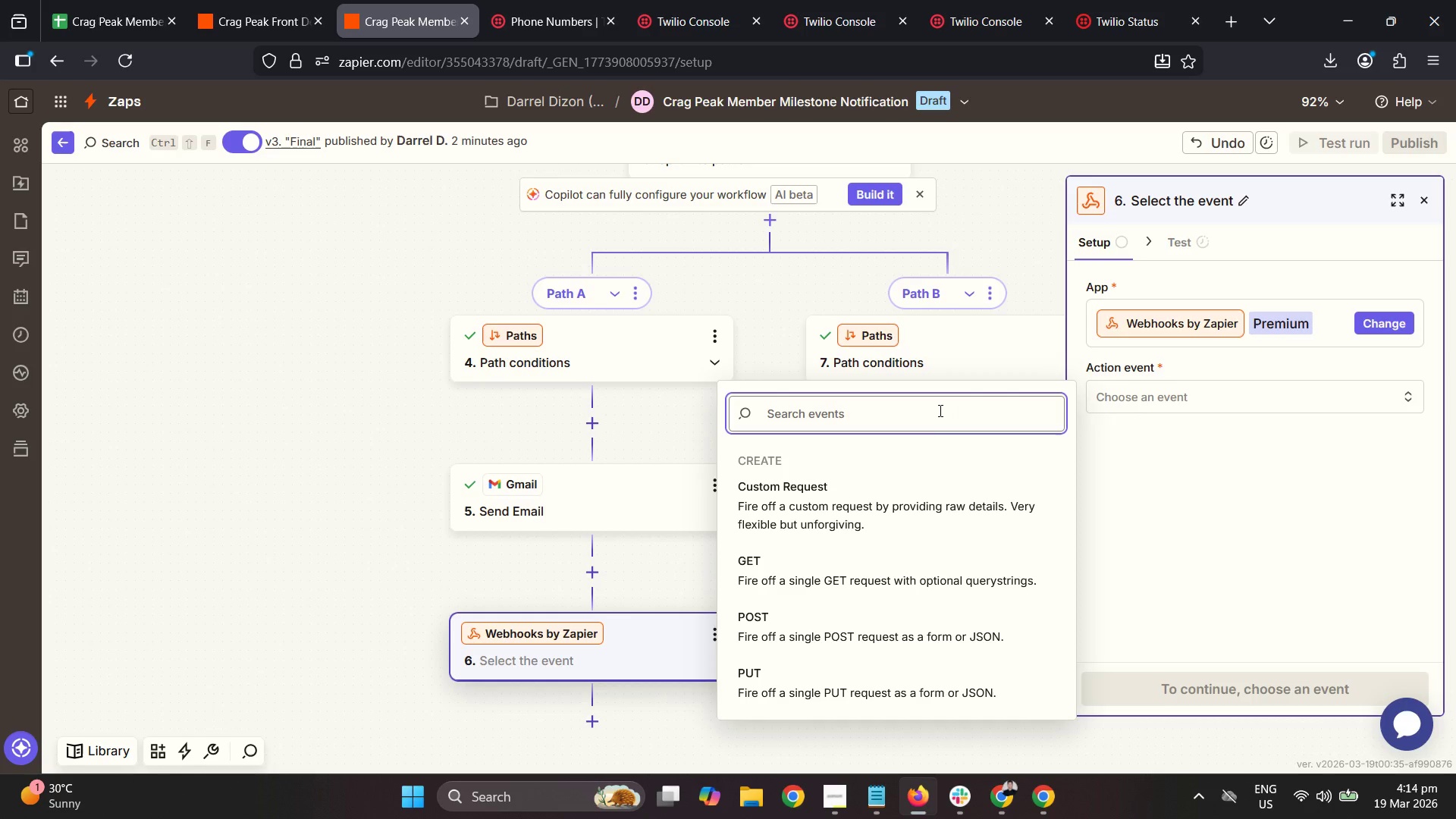 
scroll: coordinate [949, 550], scroll_direction: down, amount: 3.0
 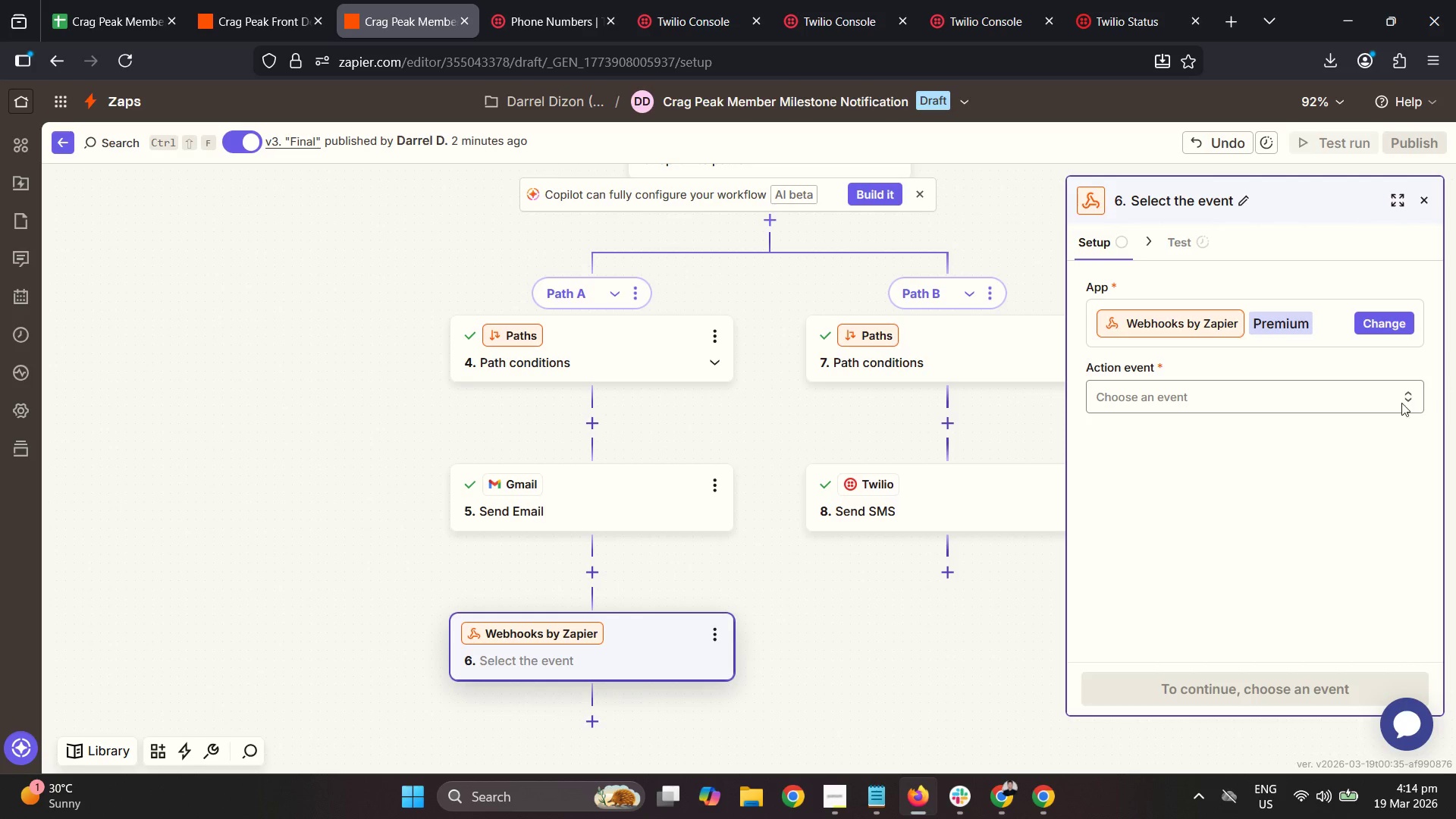 
wait(10.82)
 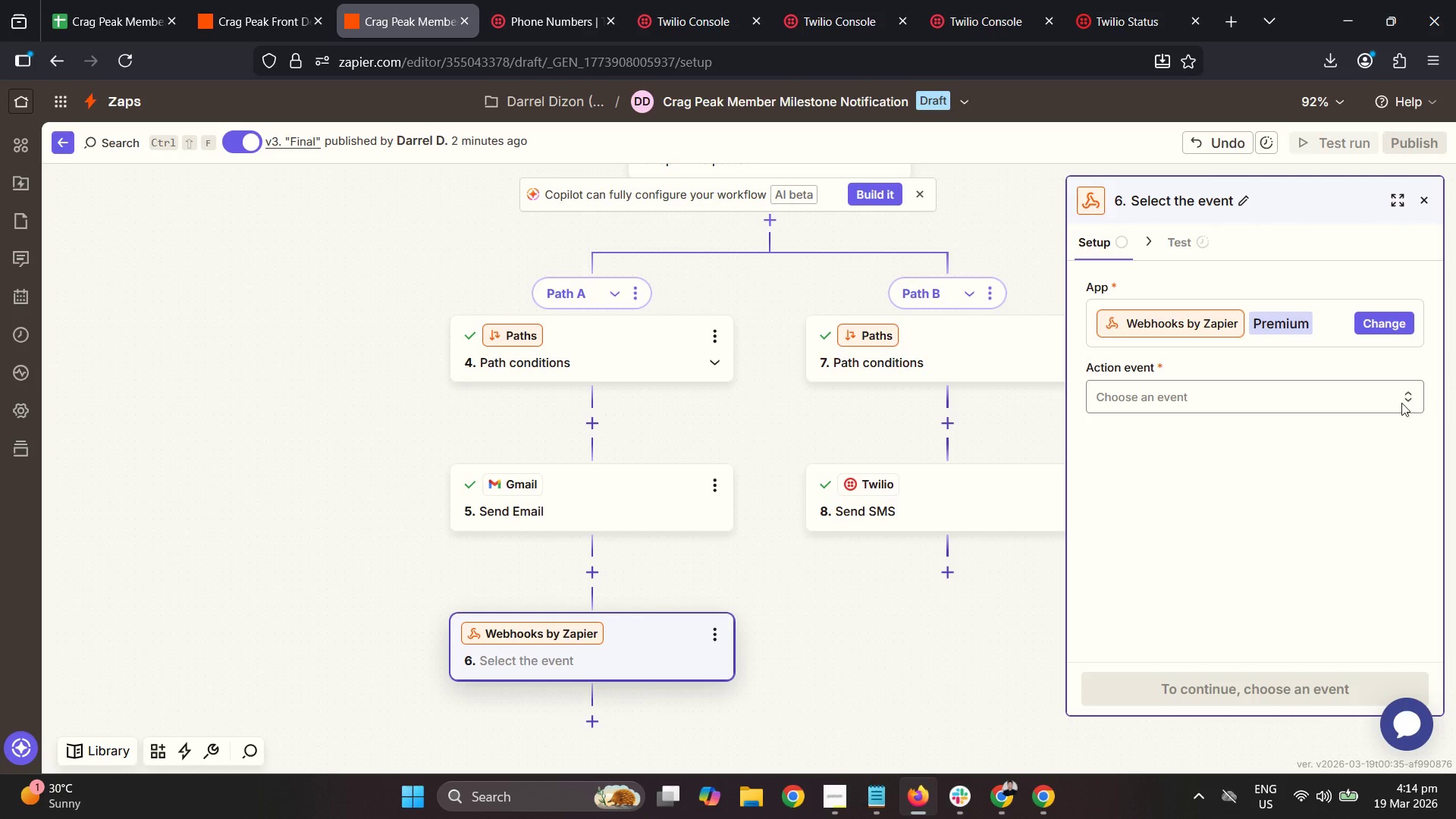 
left_click([1144, 399])
 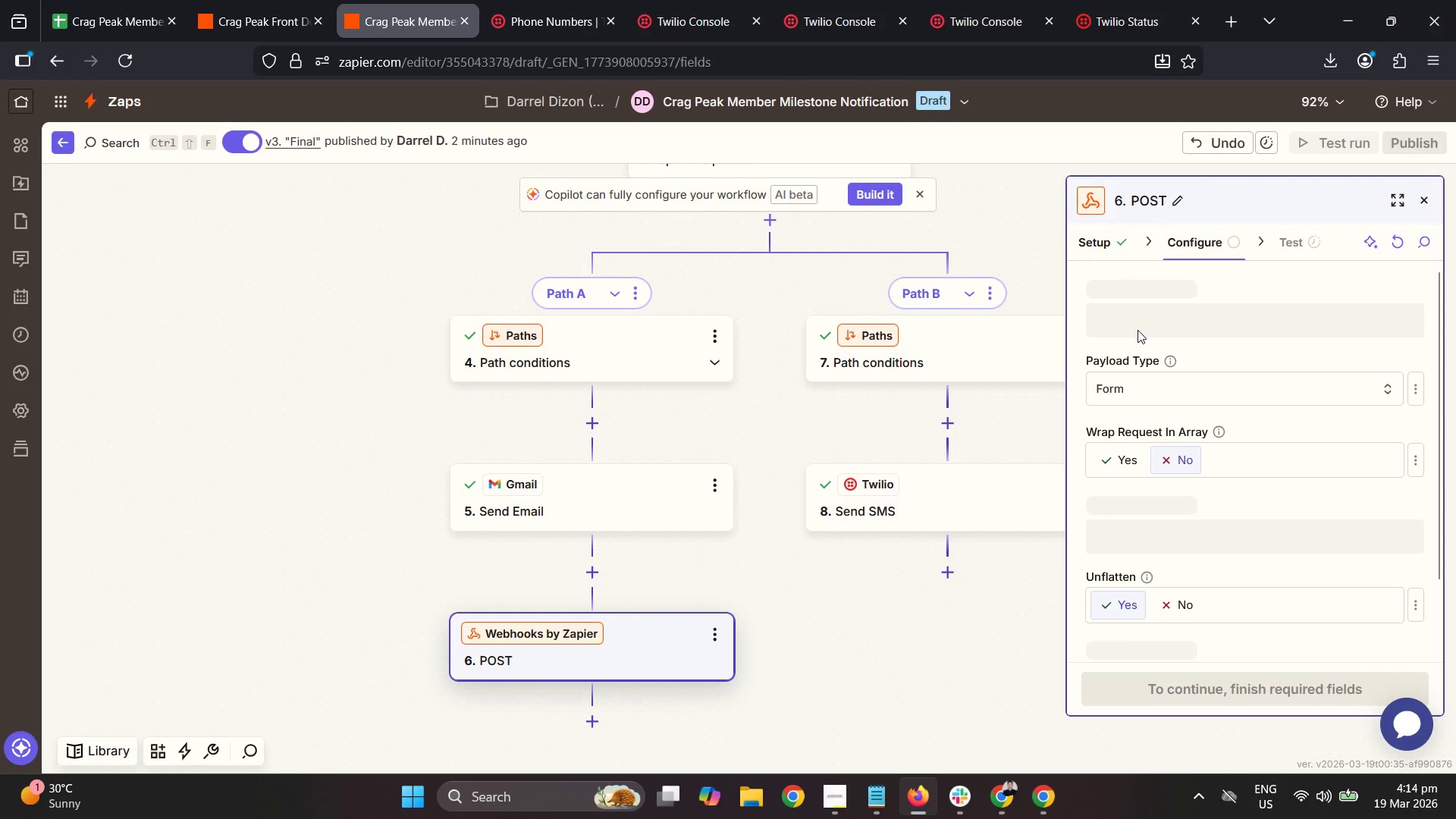 
wait(5.56)
 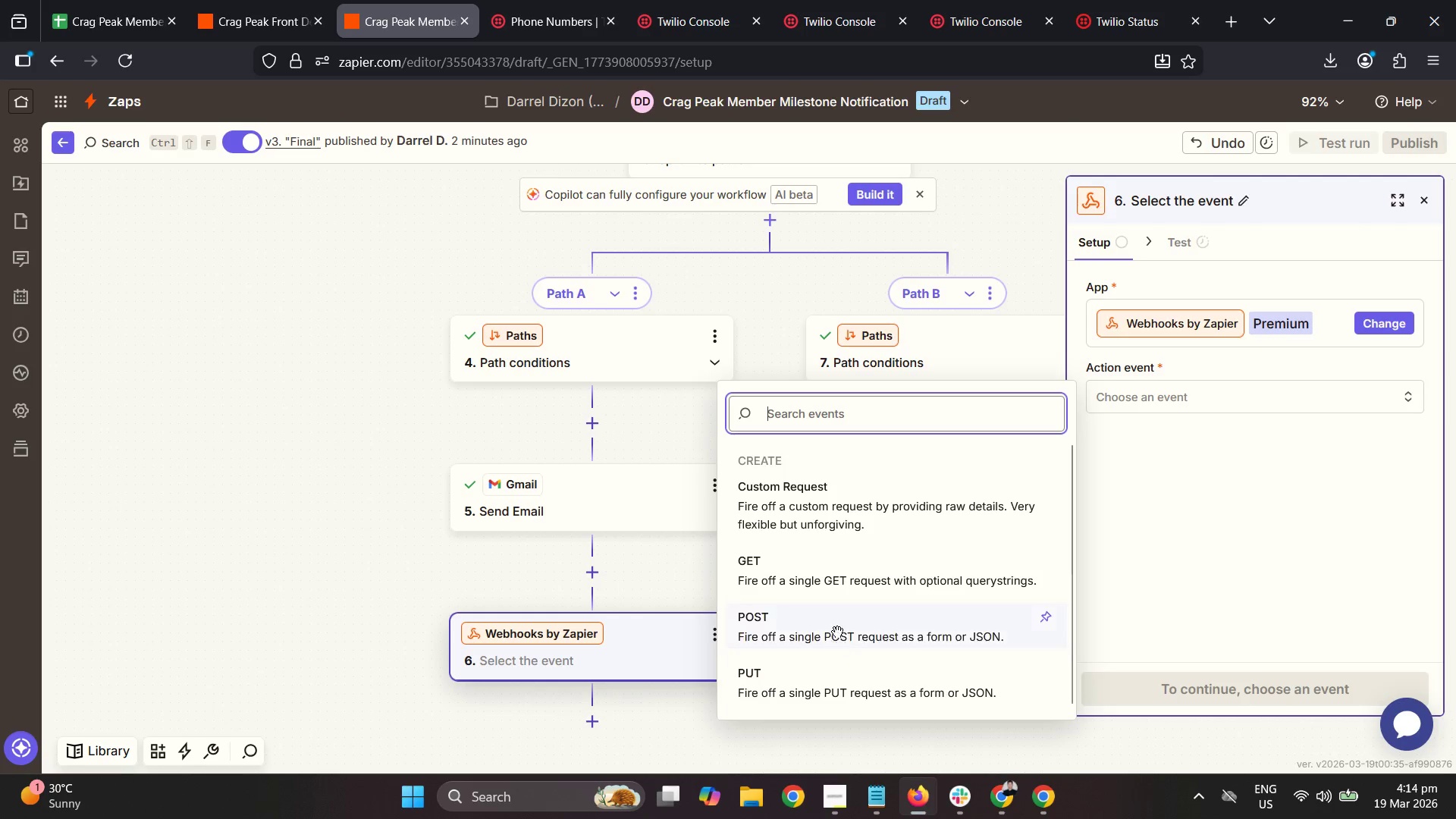 
left_click([1232, 312])
 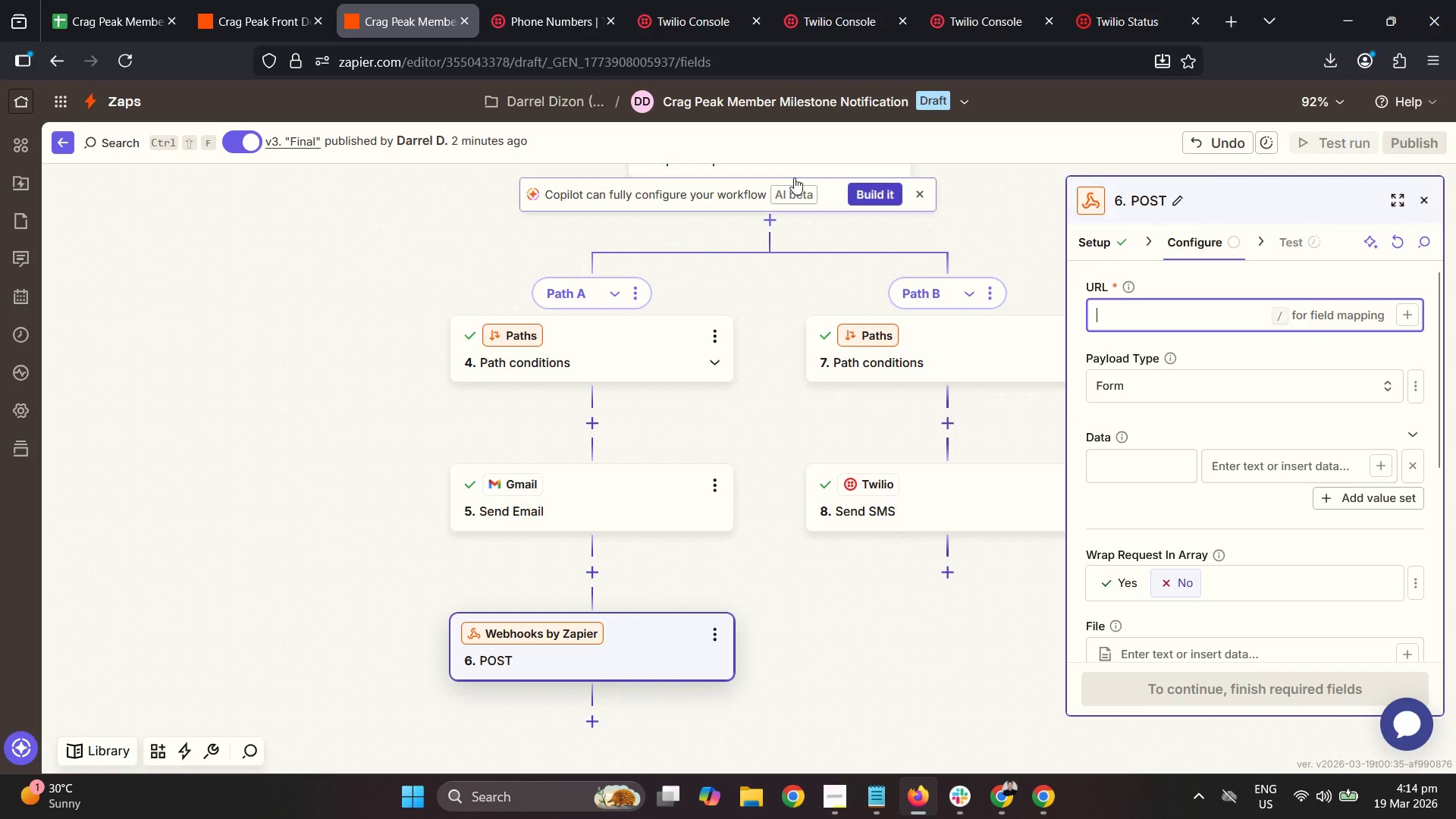 
left_click([297, 0])
 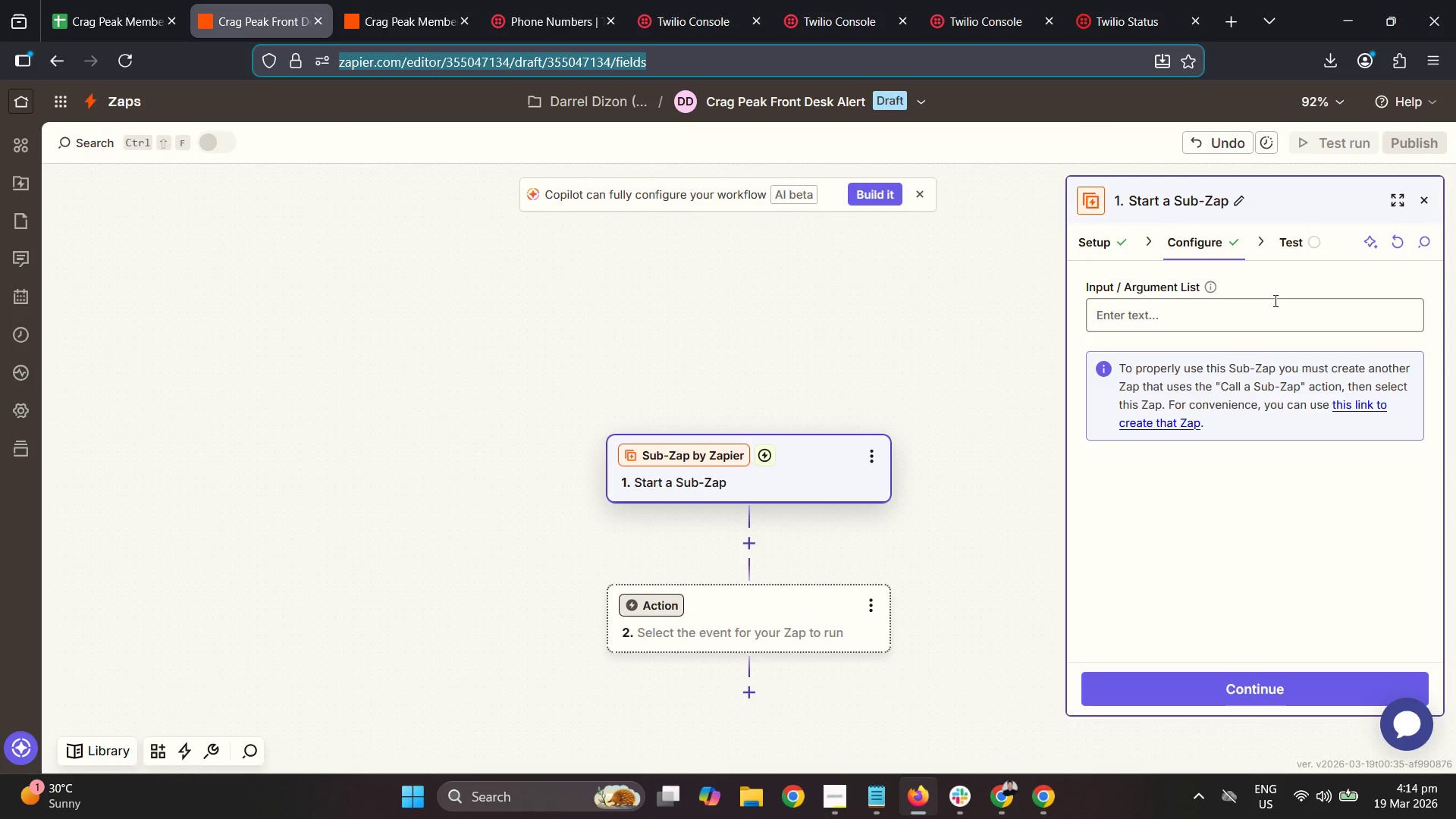 
wait(9.89)
 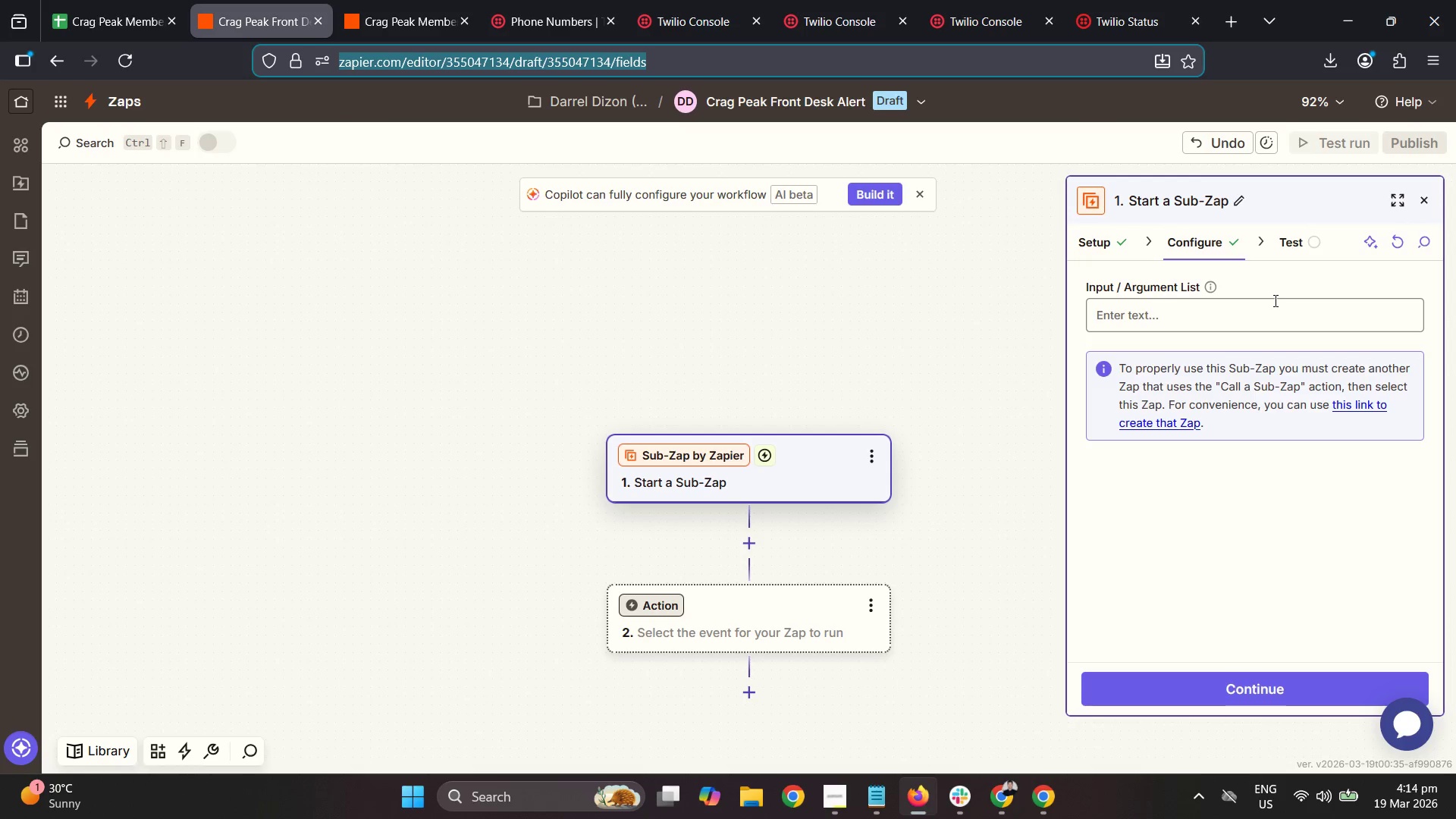 
left_click([1112, 242])
 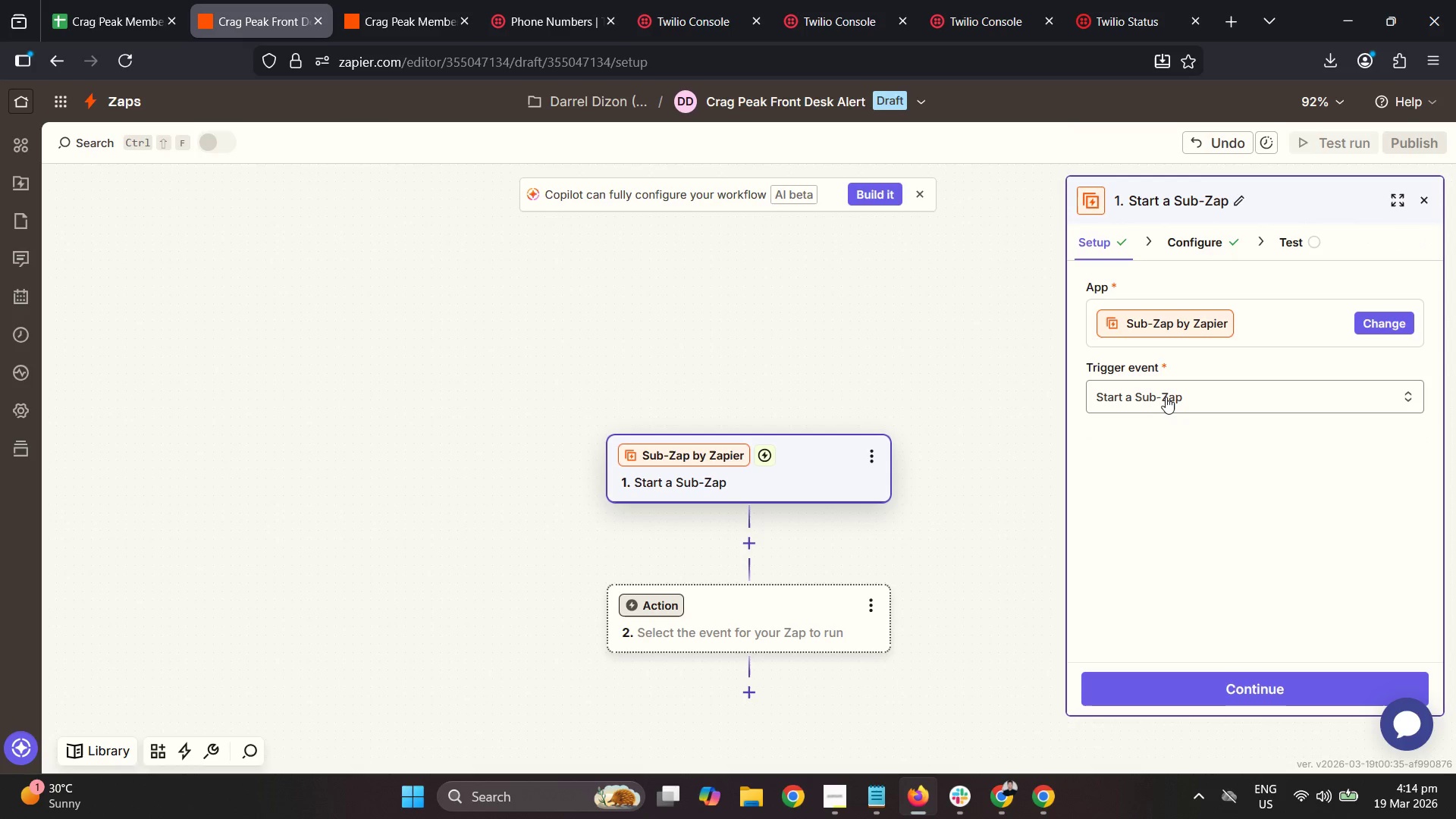 
left_click([1168, 397])
 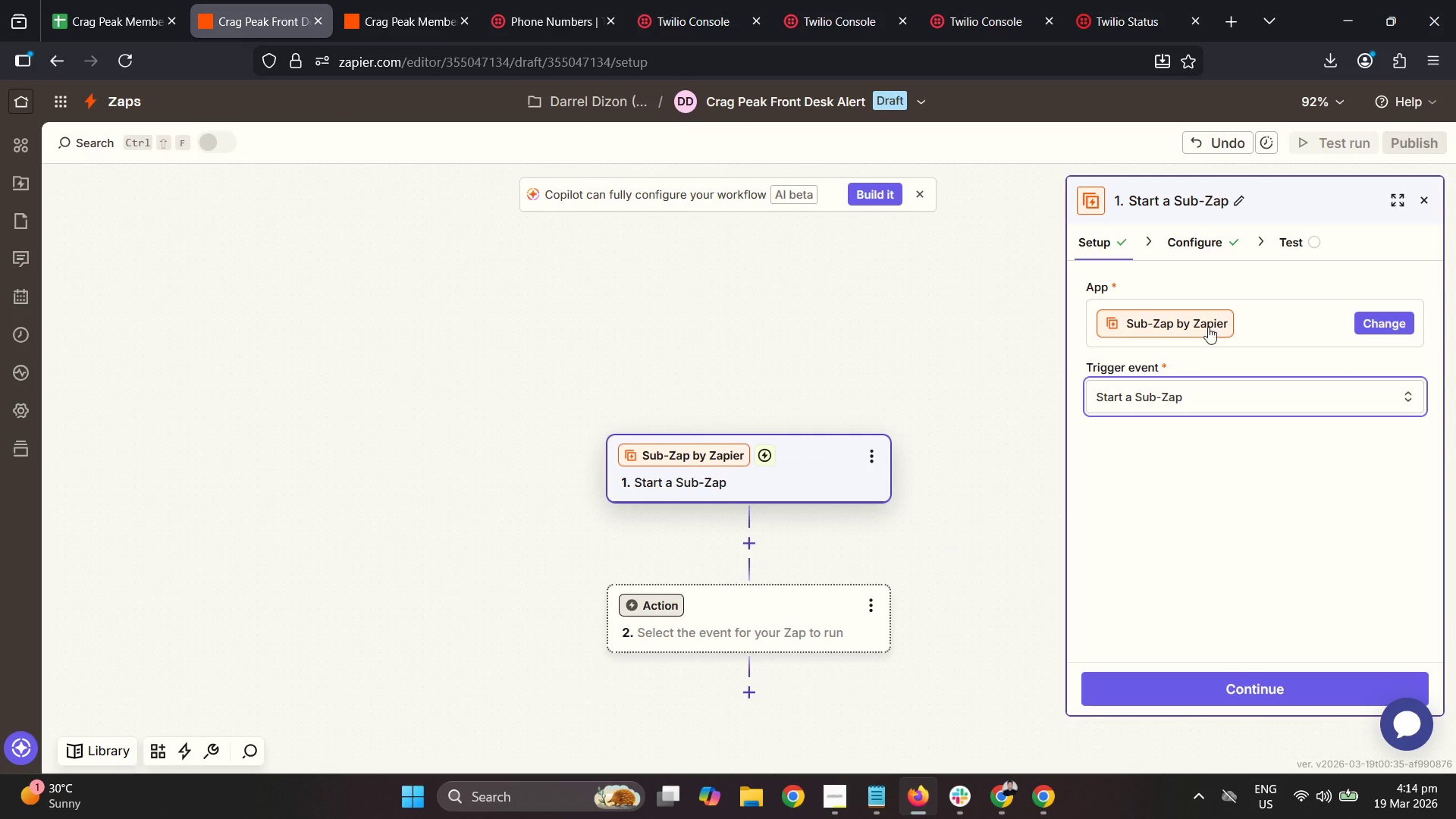 
left_click([1280, 320])
 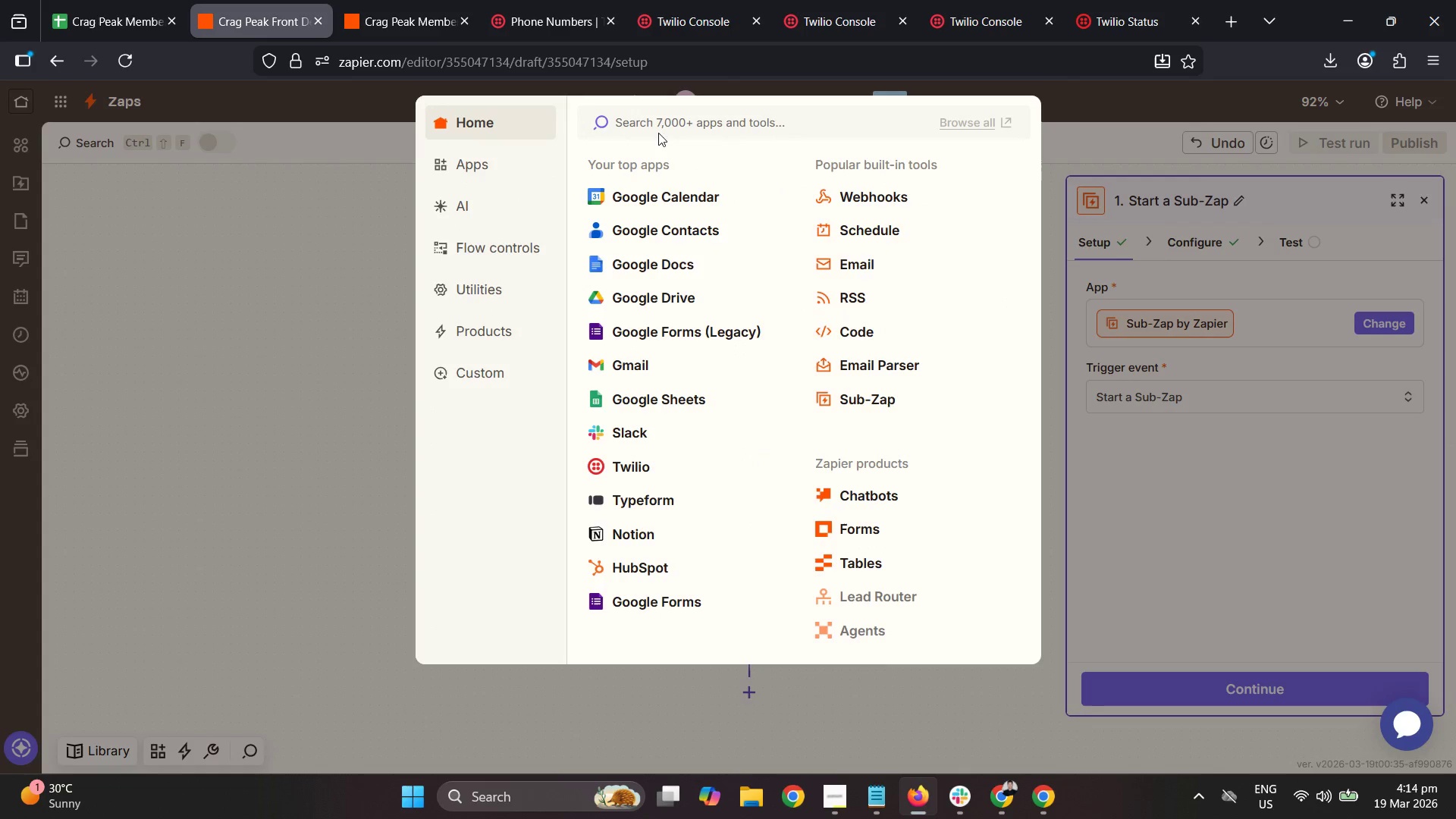 
type(webh)
 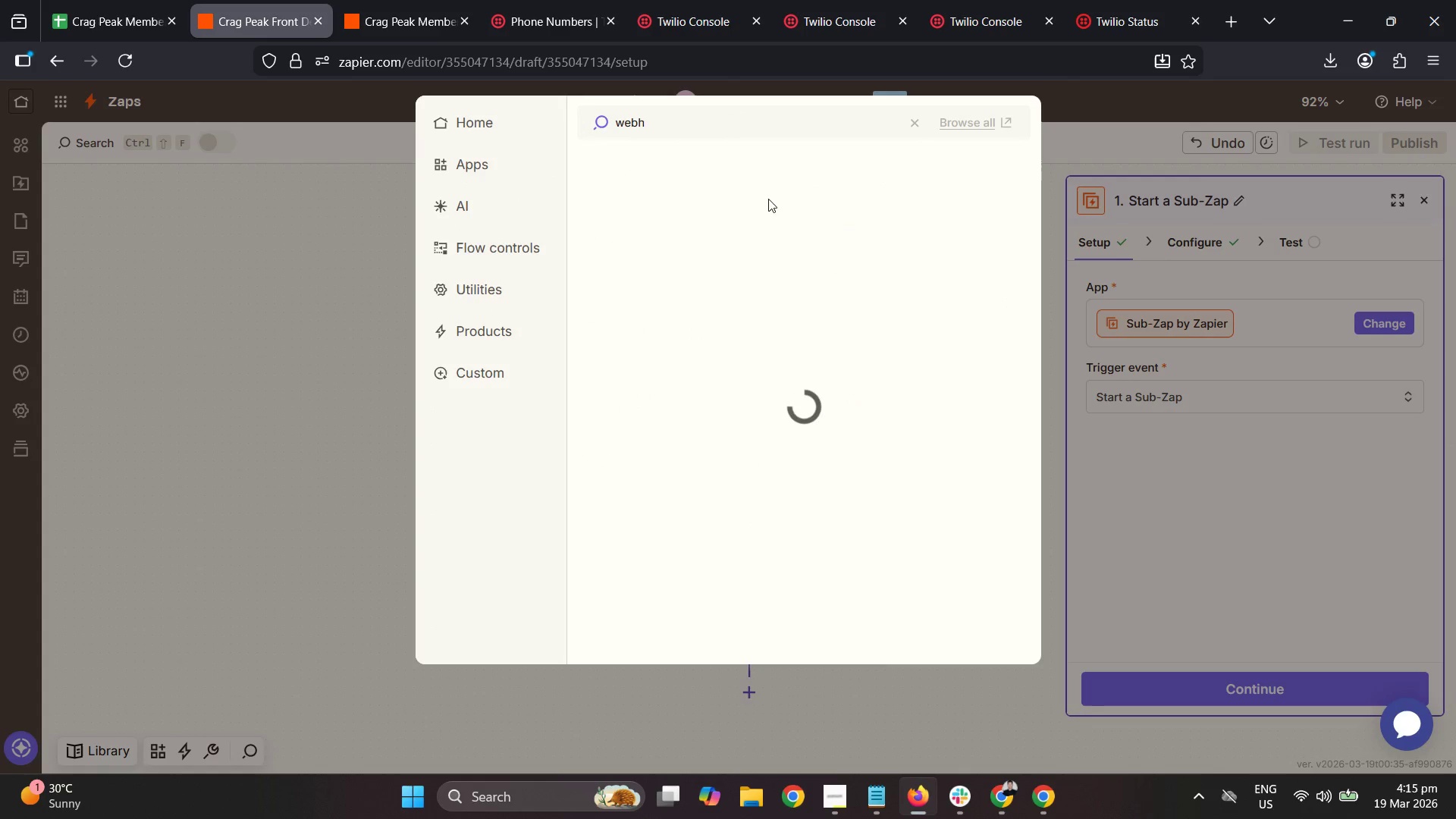 
left_click([777, 202])
 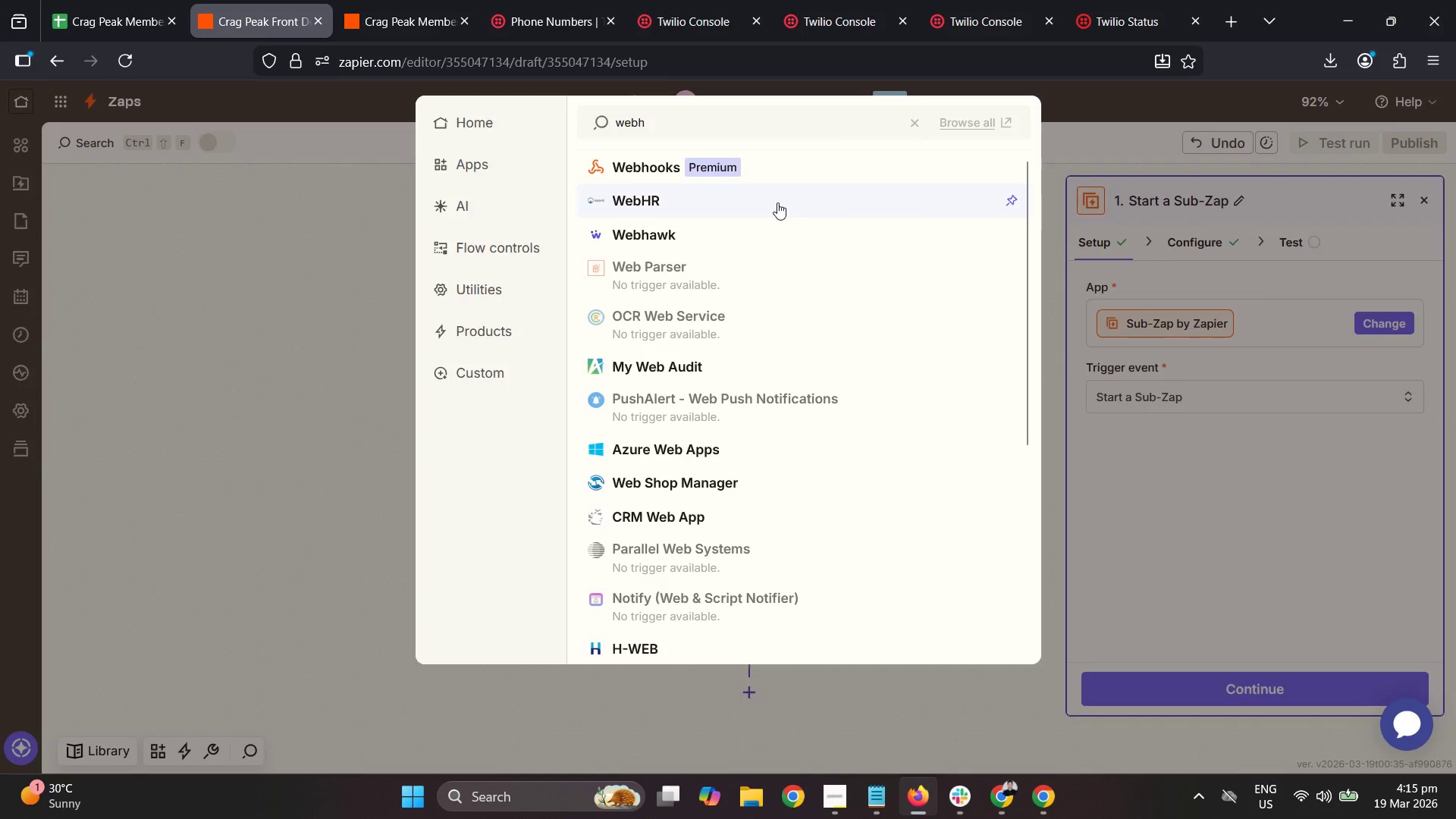 
left_click_drag(start_coordinate=[777, 202], to_coordinate=[777, 187])
 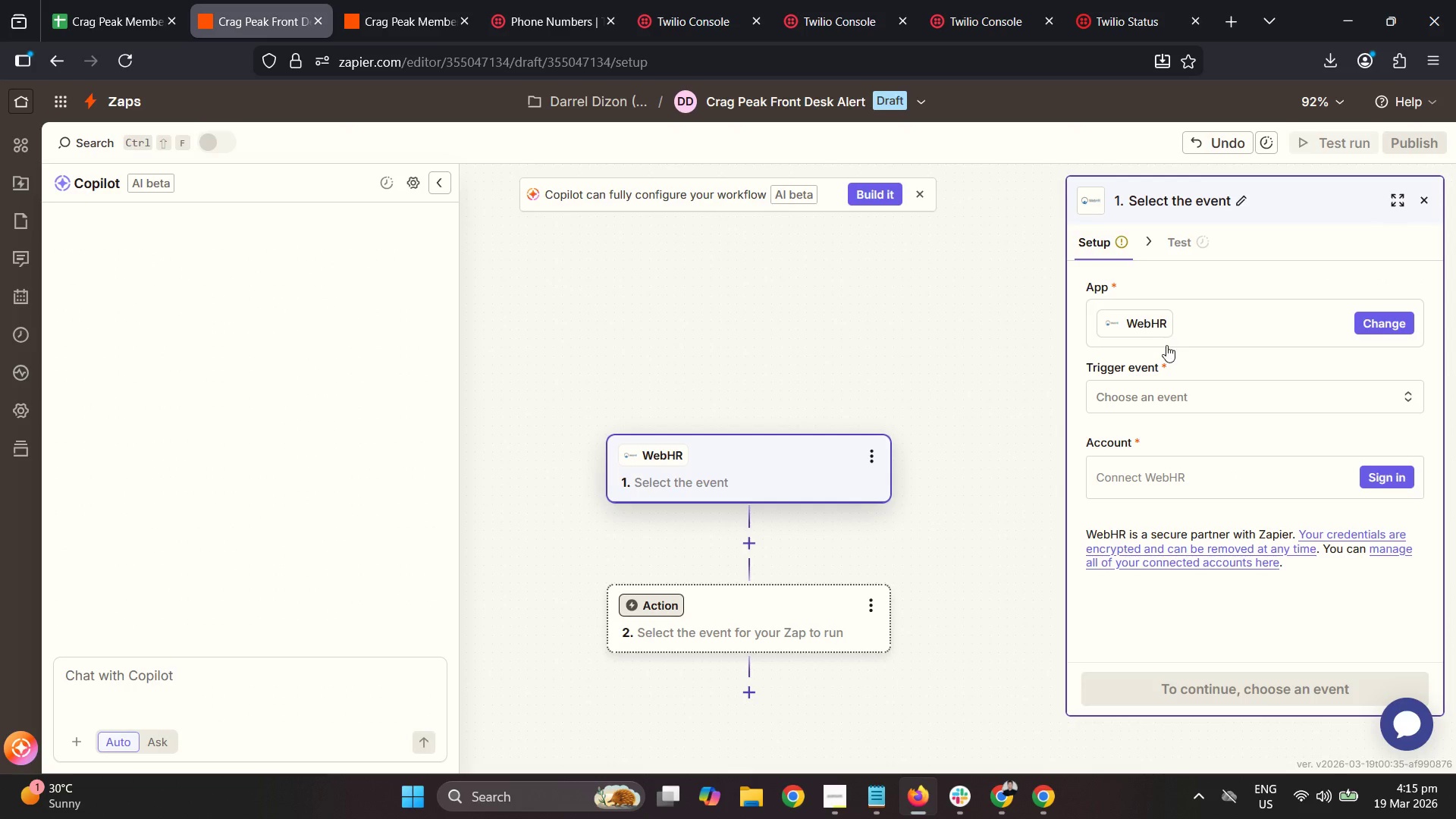 
left_click([1153, 322])
 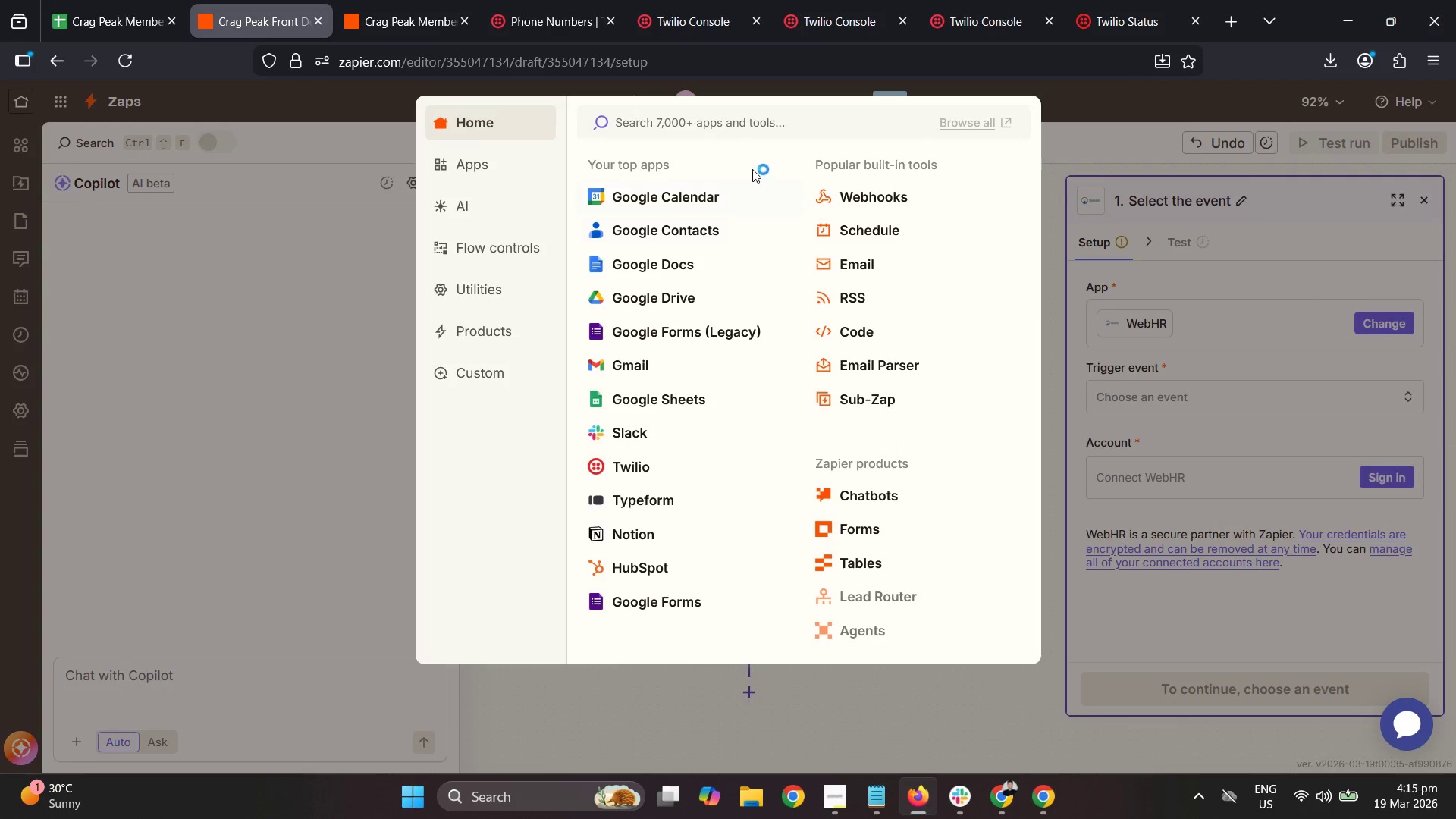 
type(webh)
 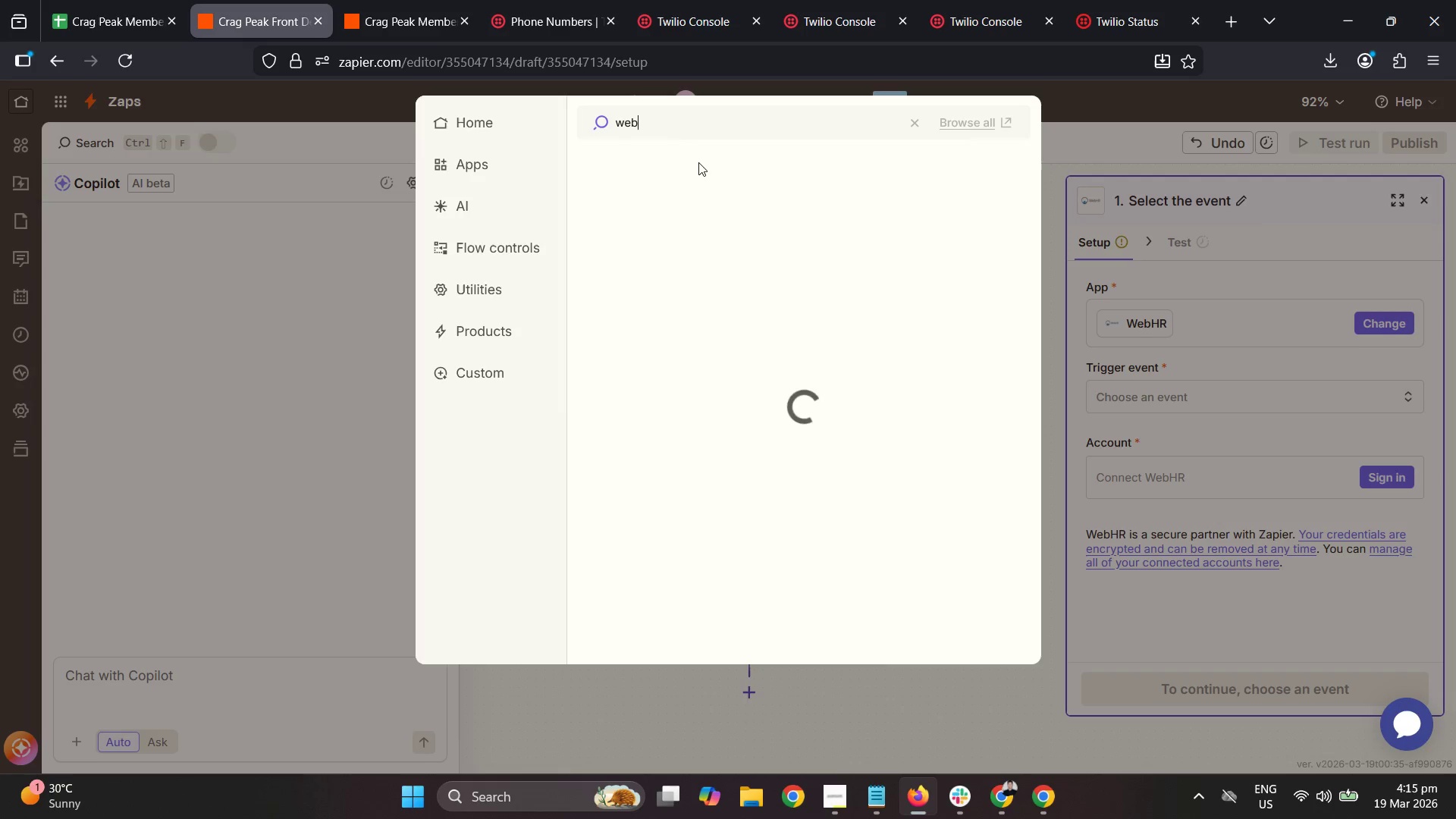 
left_click([700, 170])
 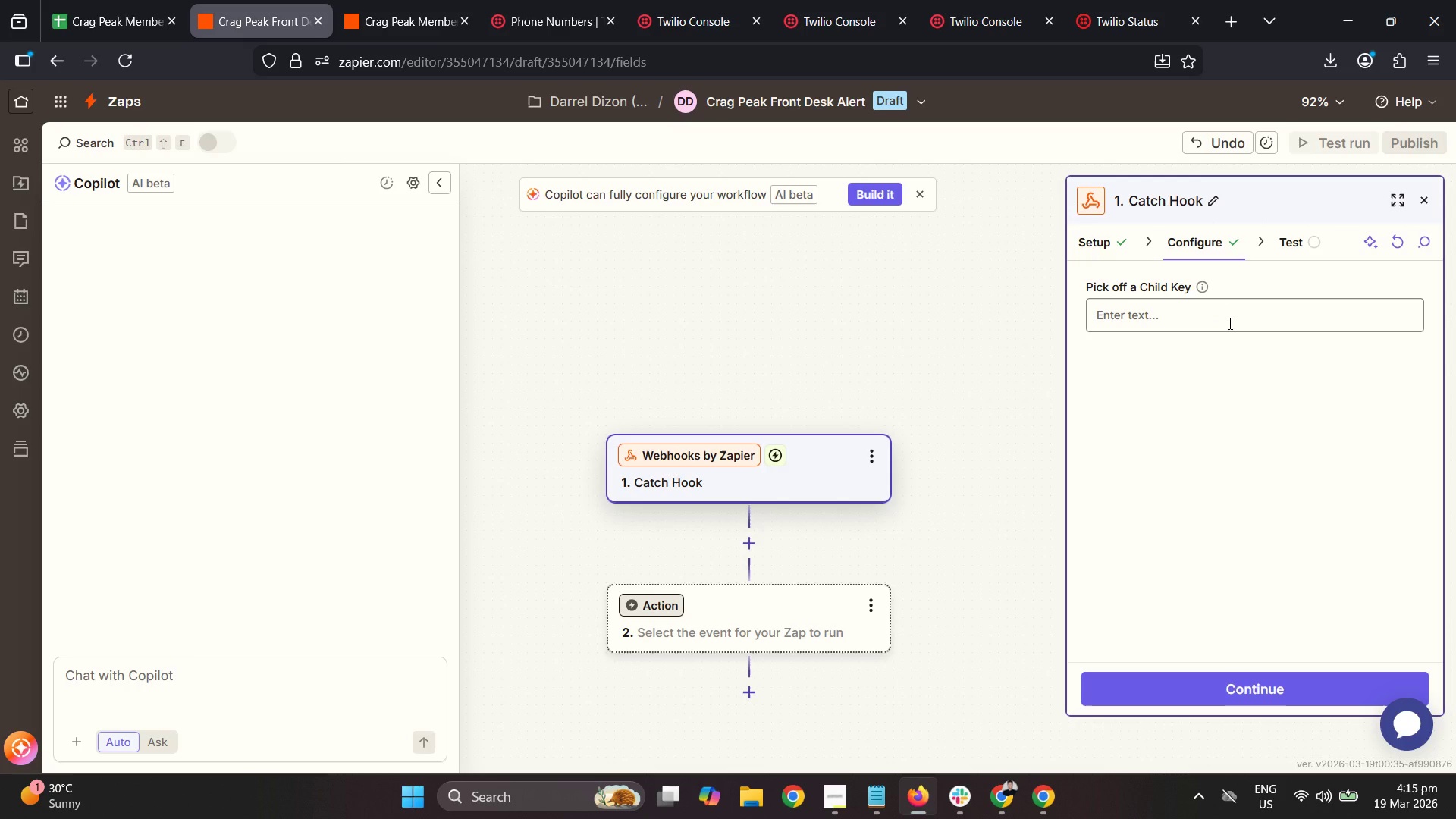 
wait(22.44)
 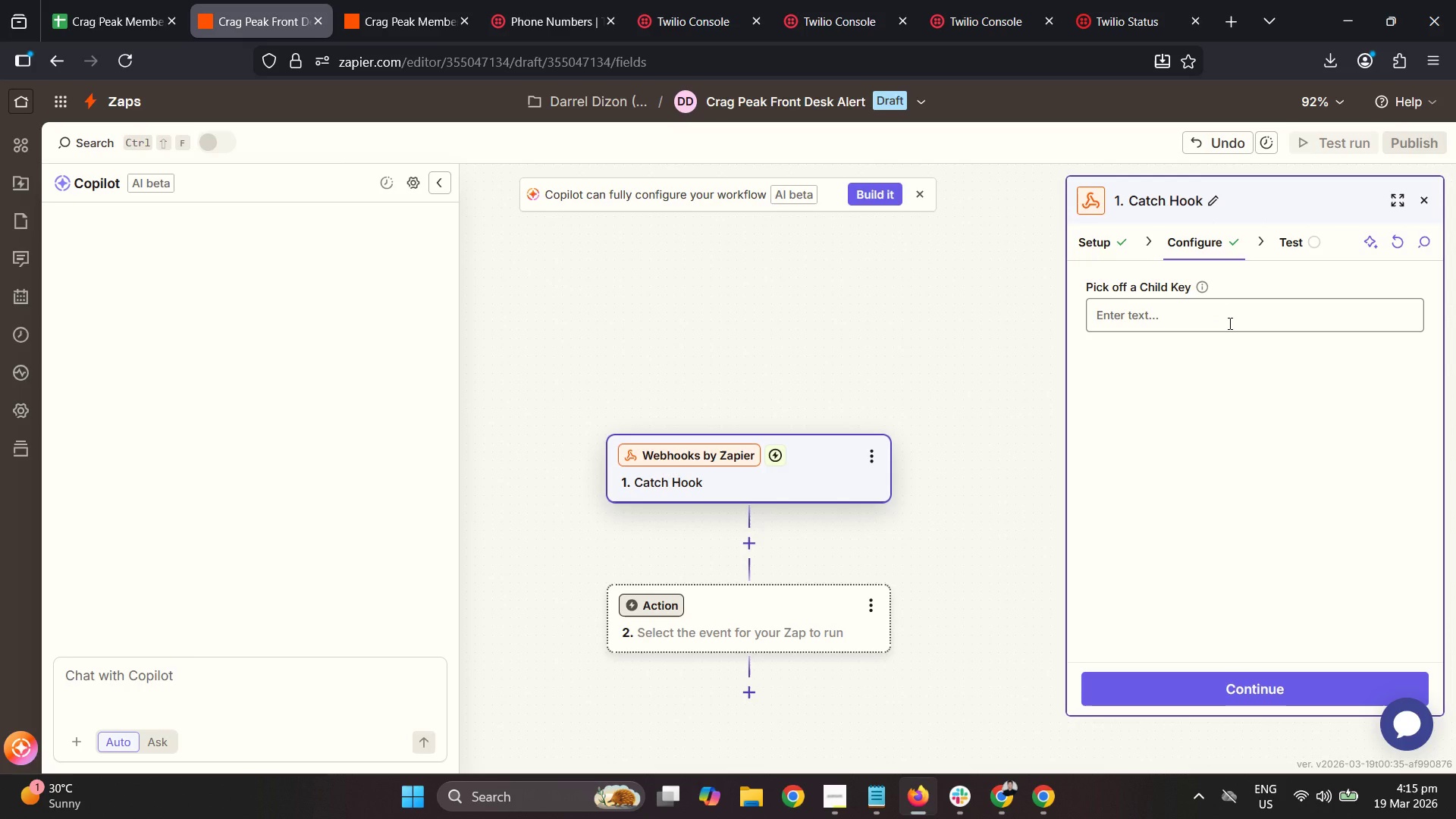 
left_click([1286, 241])
 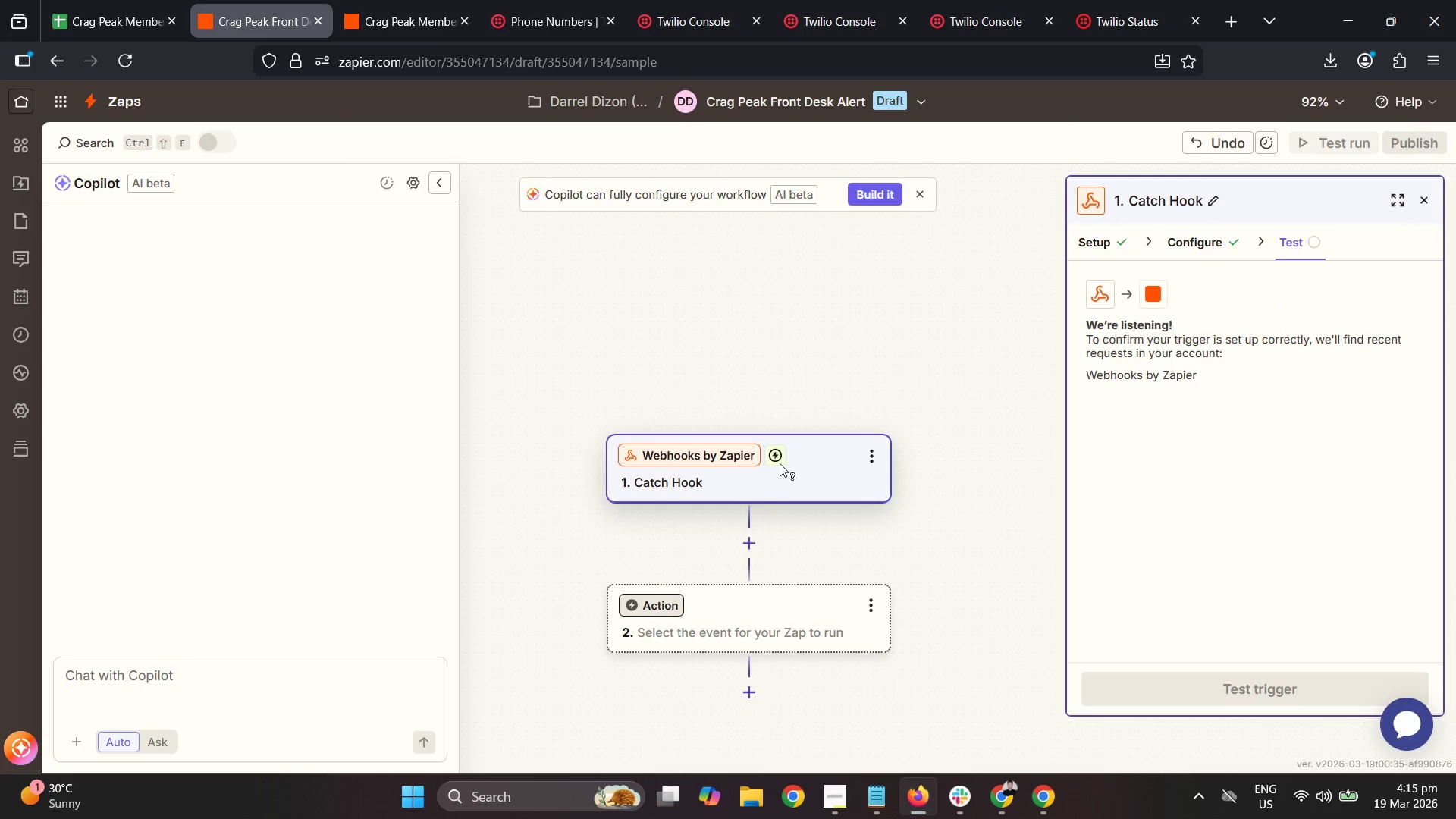 
scroll: coordinate [784, 464], scroll_direction: down, amount: 2.0
 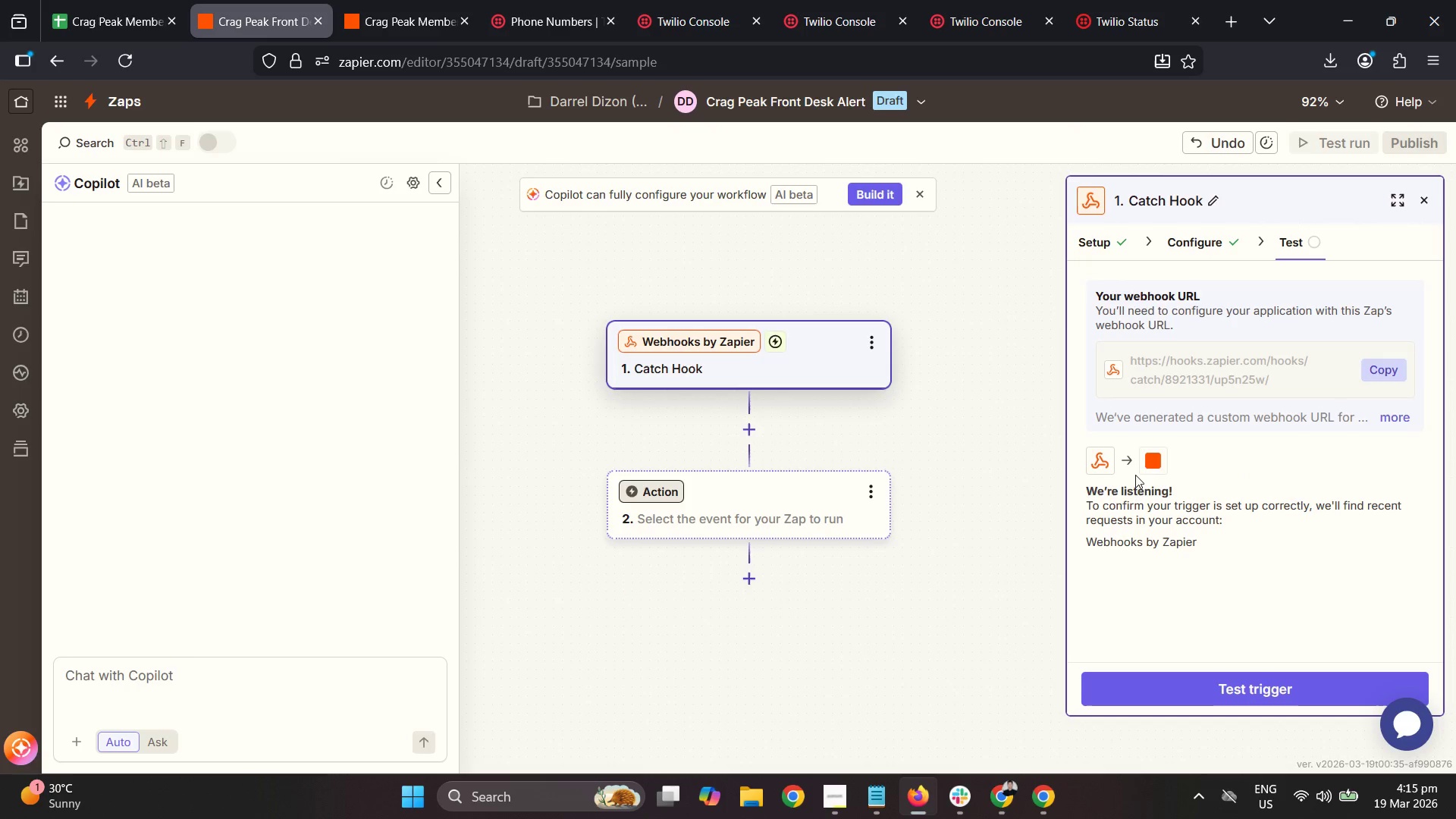 
left_click([749, 499])
 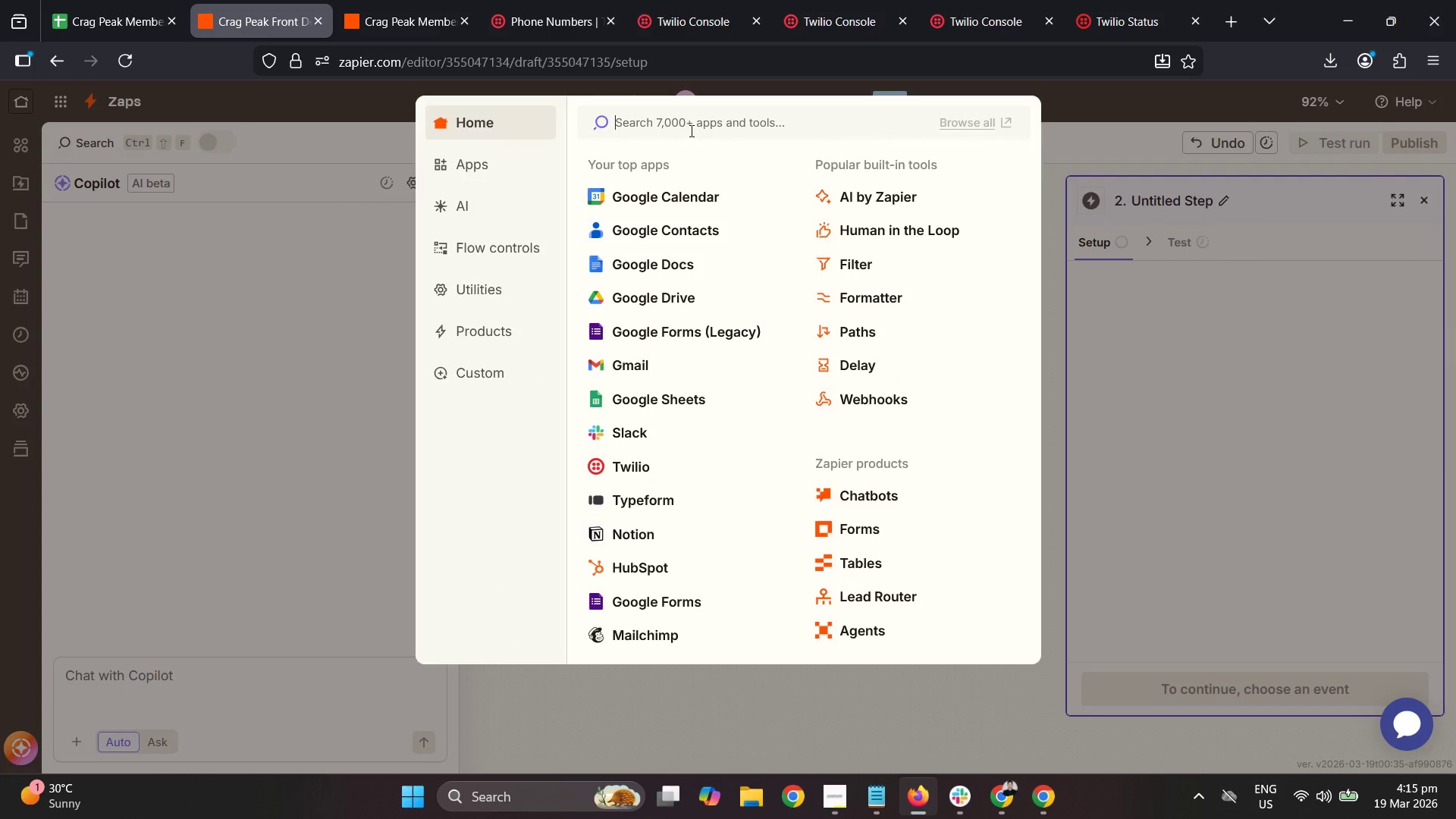 
type(slac)
 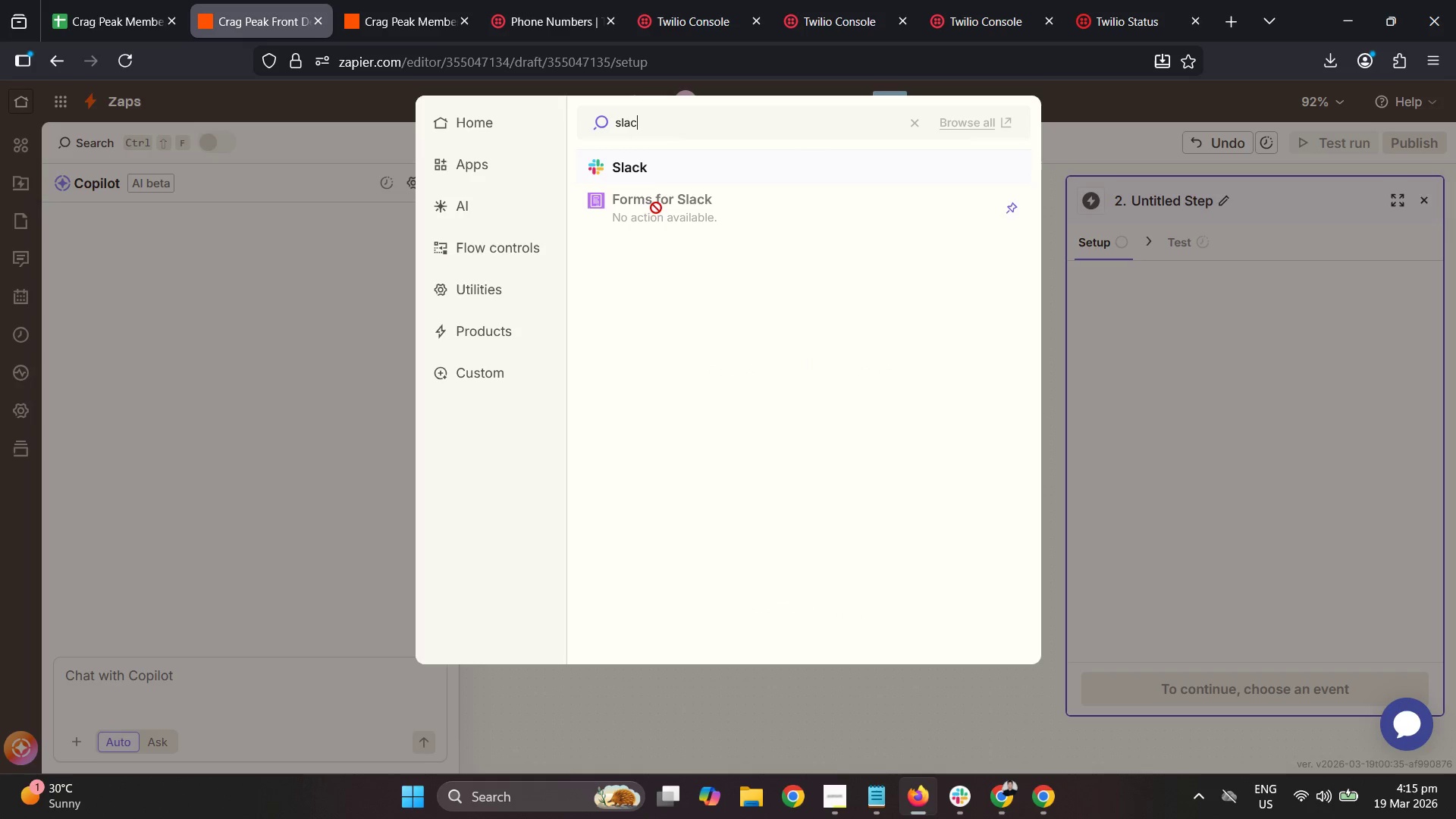 
left_click([690, 168])
 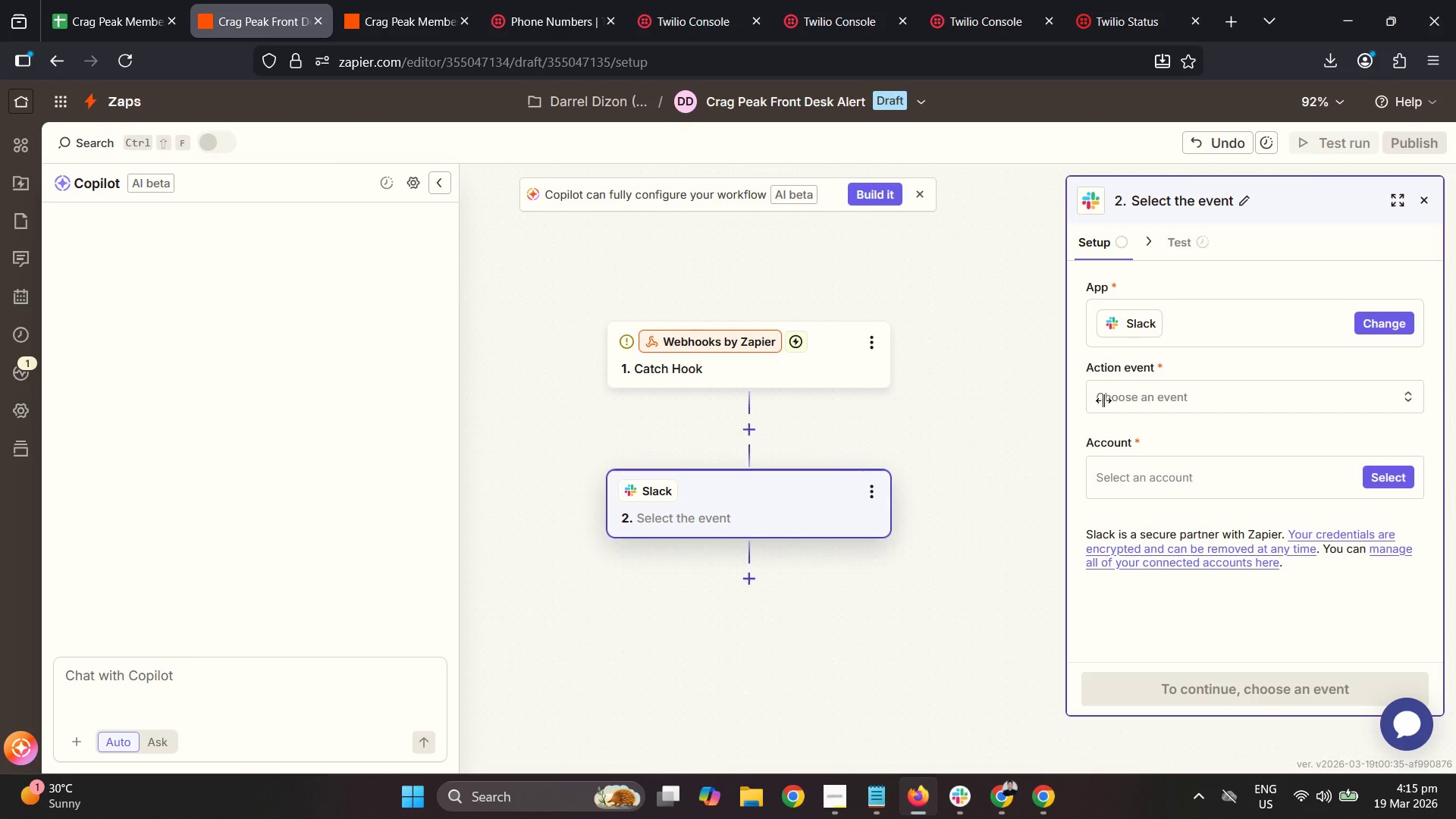 
left_click([1202, 386])
 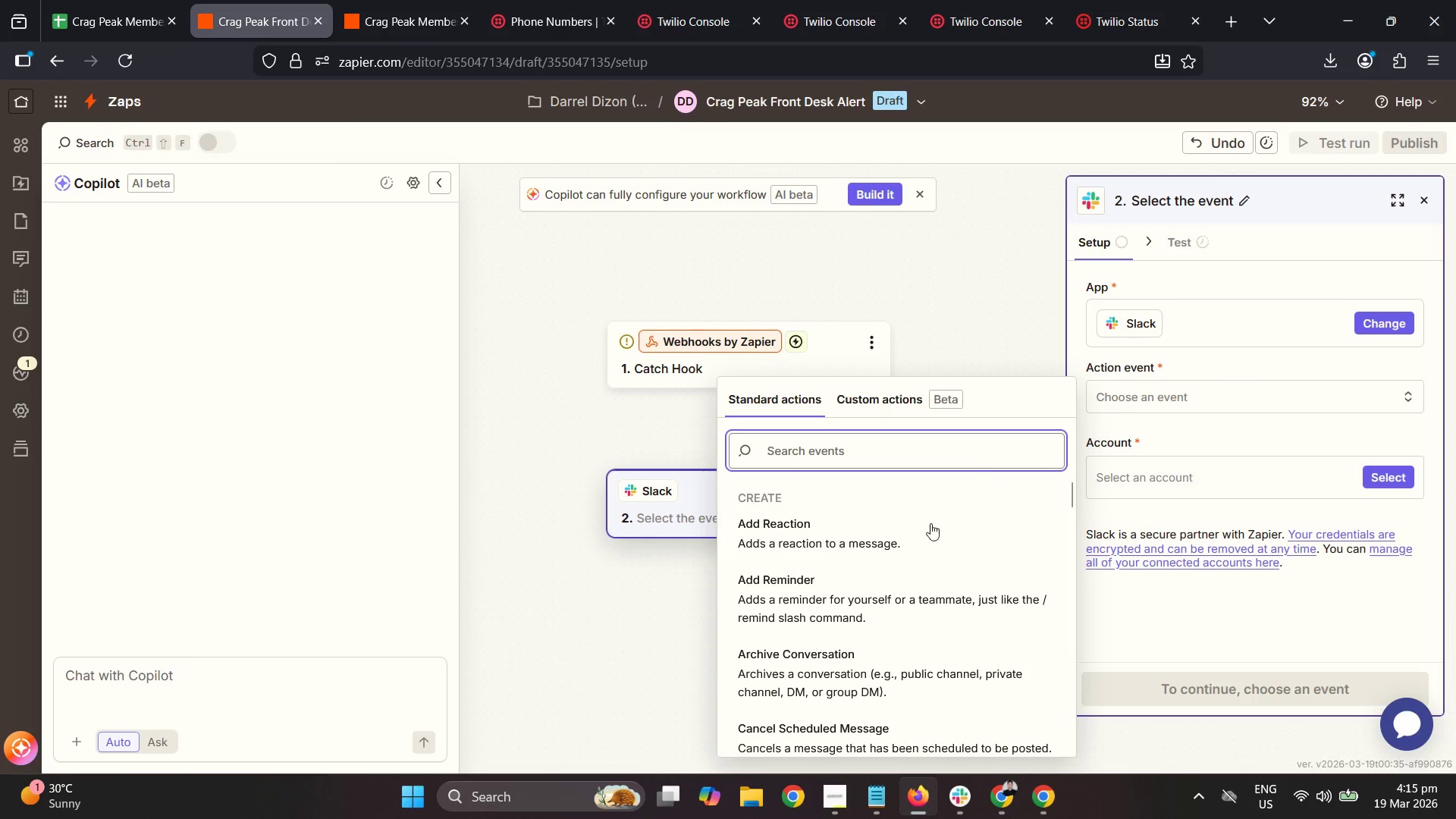 
scroll: coordinate [905, 622], scroll_direction: down, amount: 13.0
 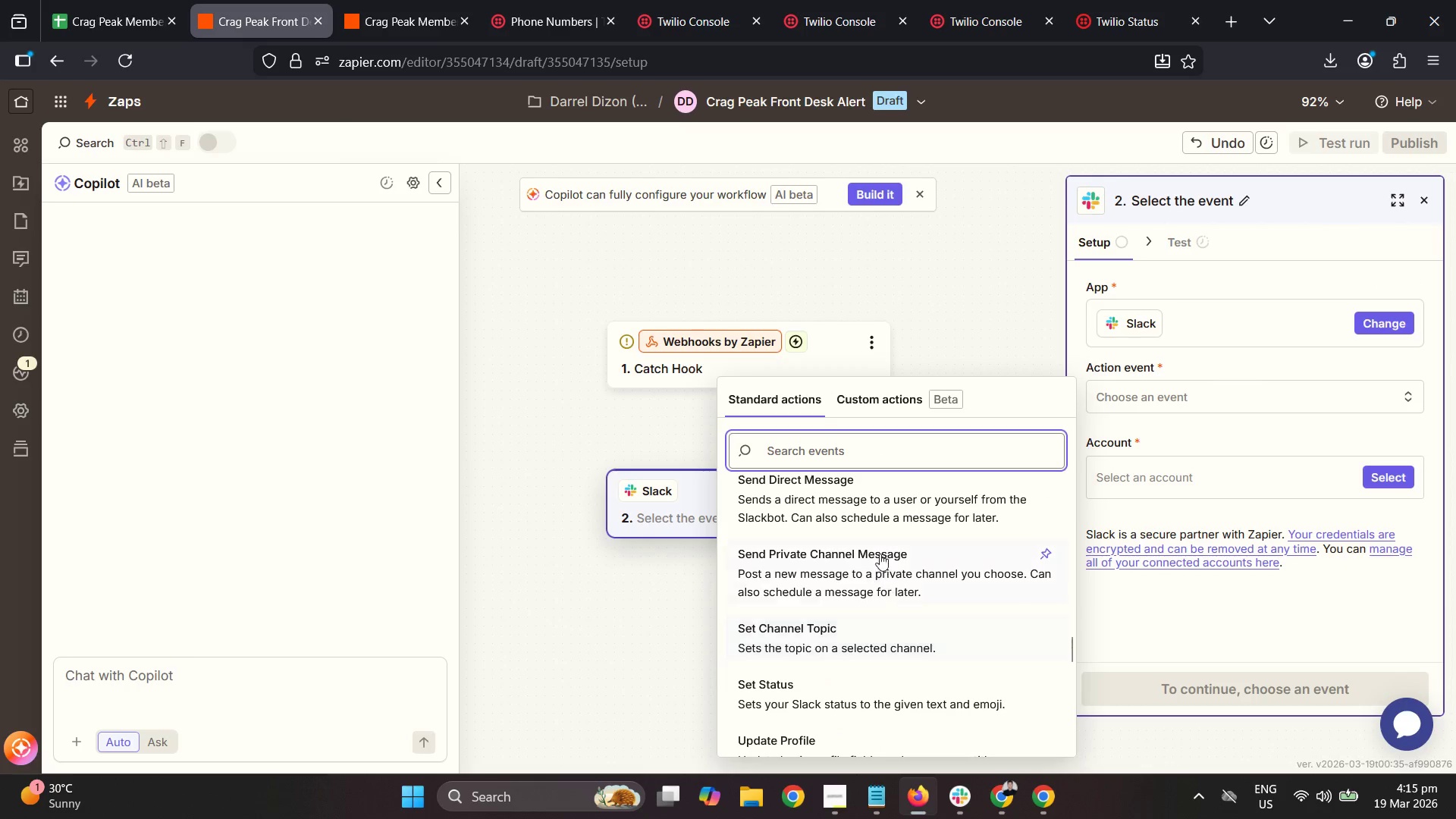 
scroll: coordinate [883, 541], scroll_direction: up, amount: 1.0
 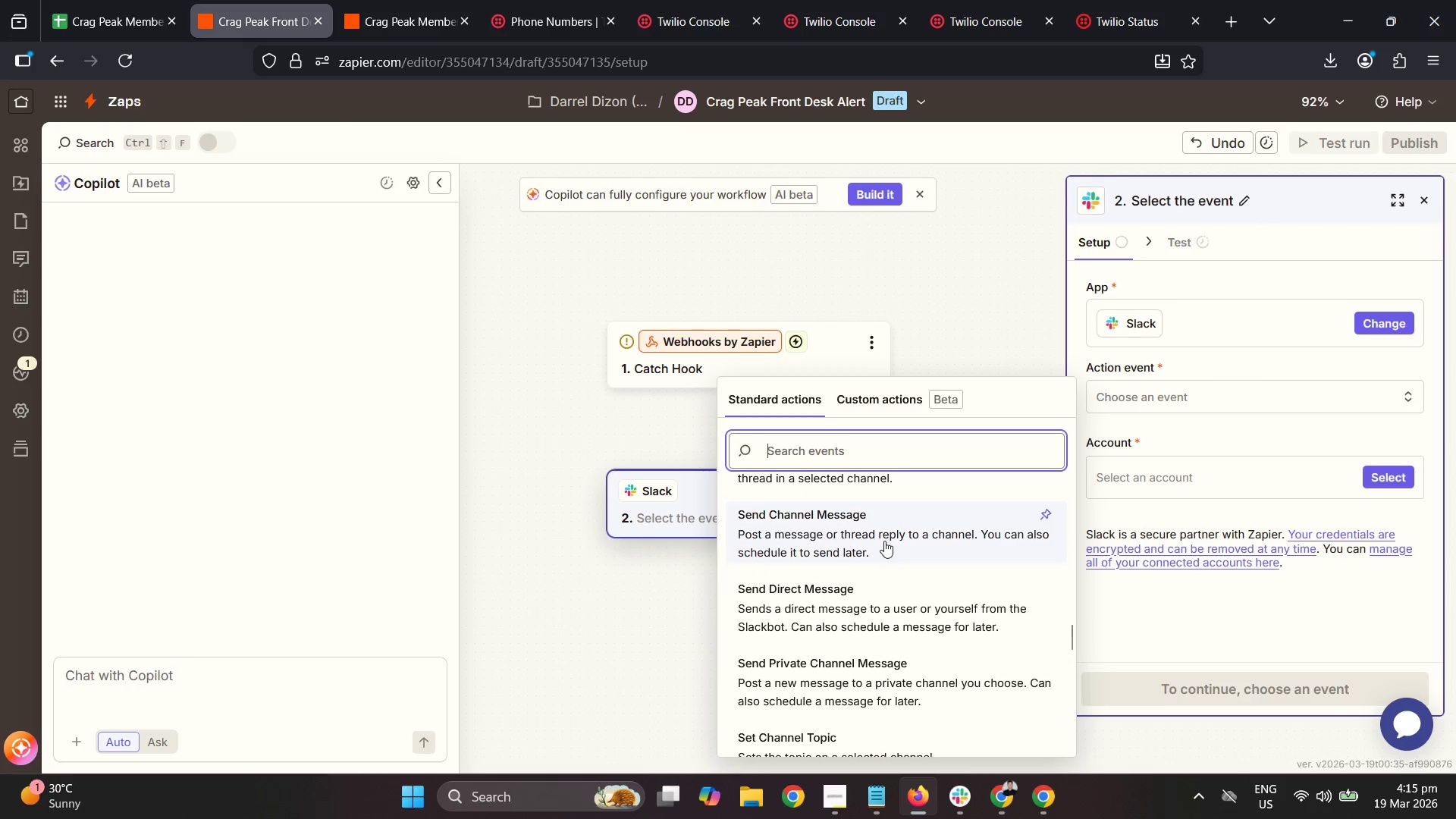 
left_click([884, 537])
 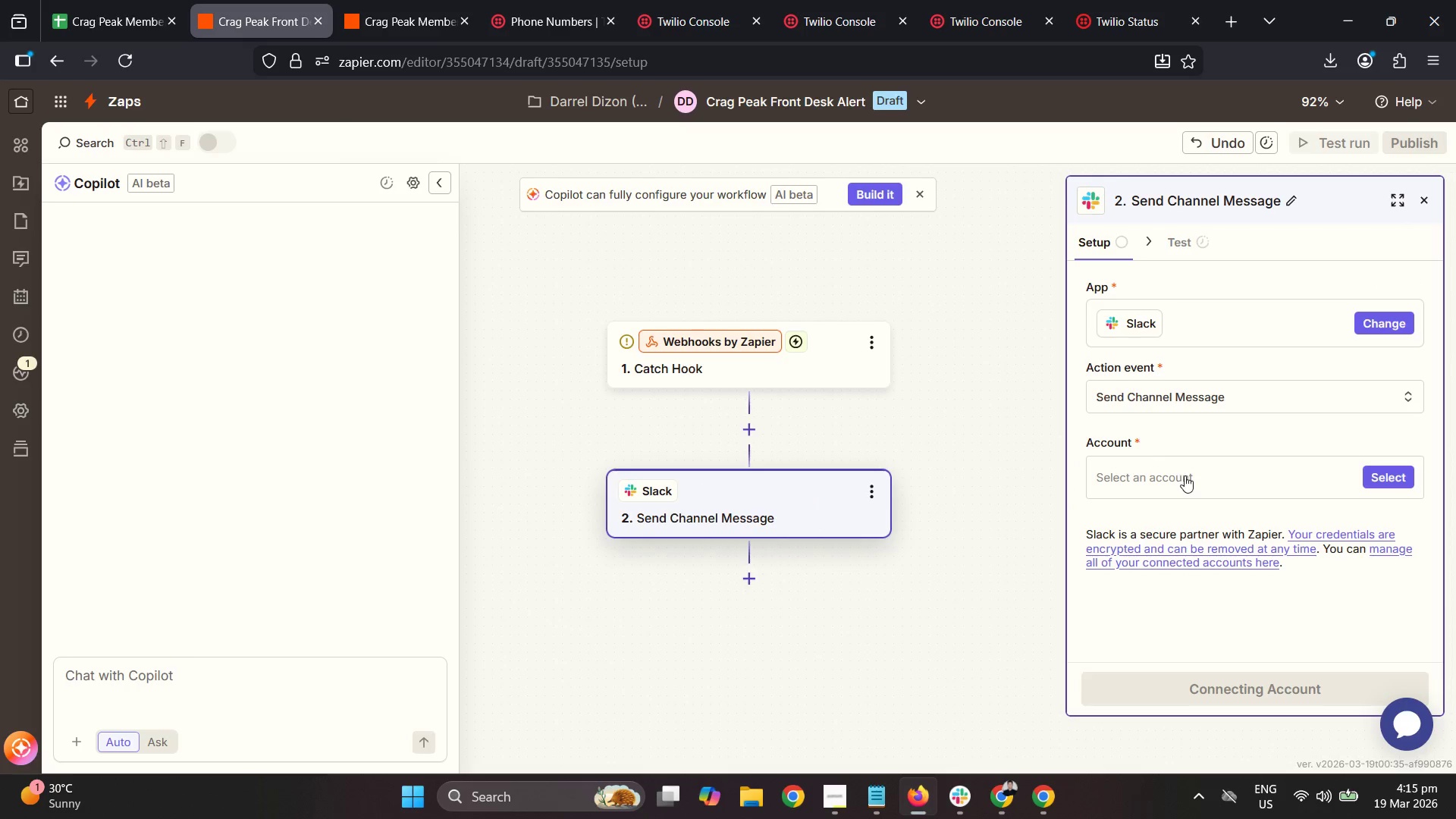 
left_click([1185, 476])
 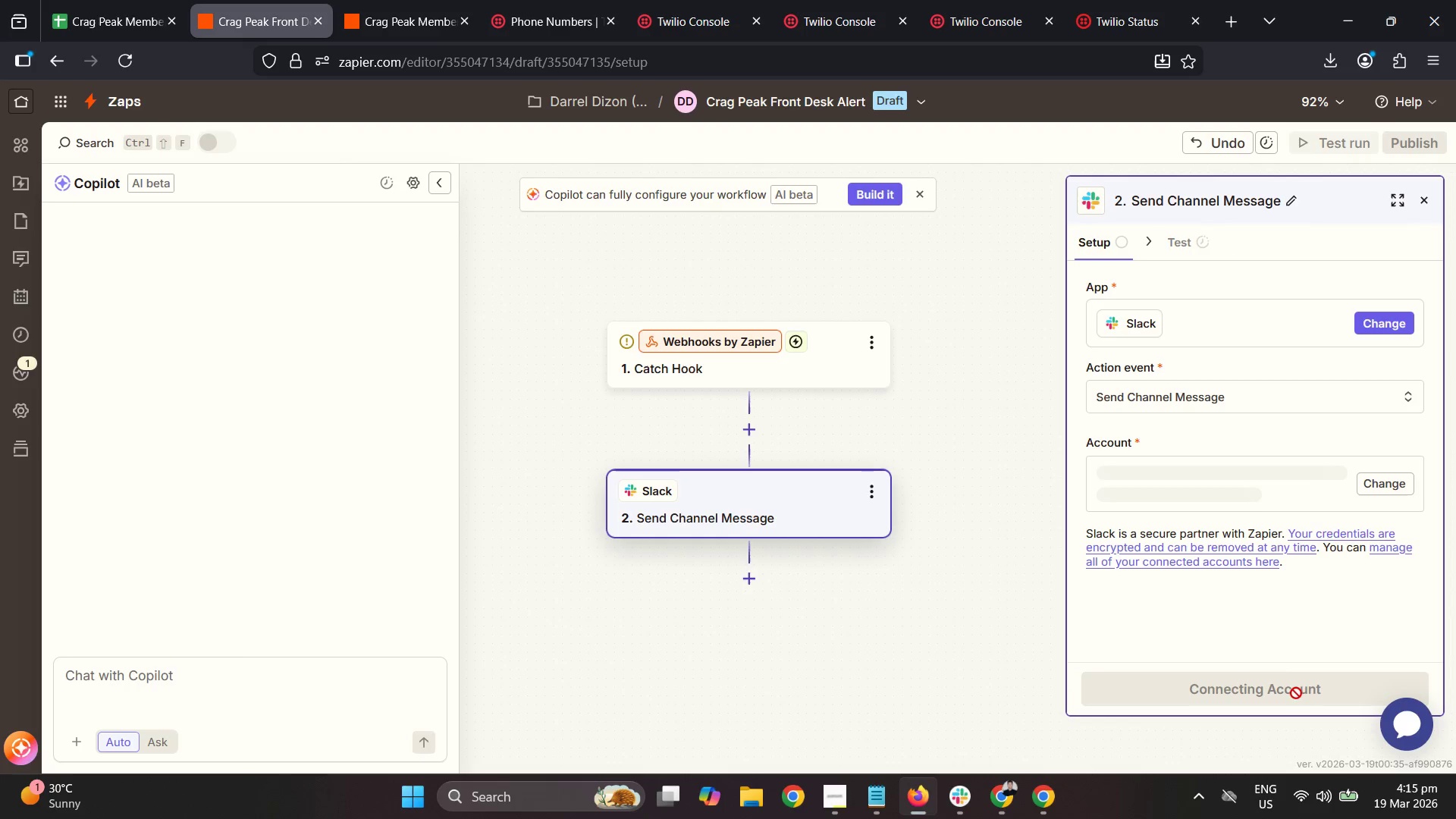 
left_click([1296, 691])
 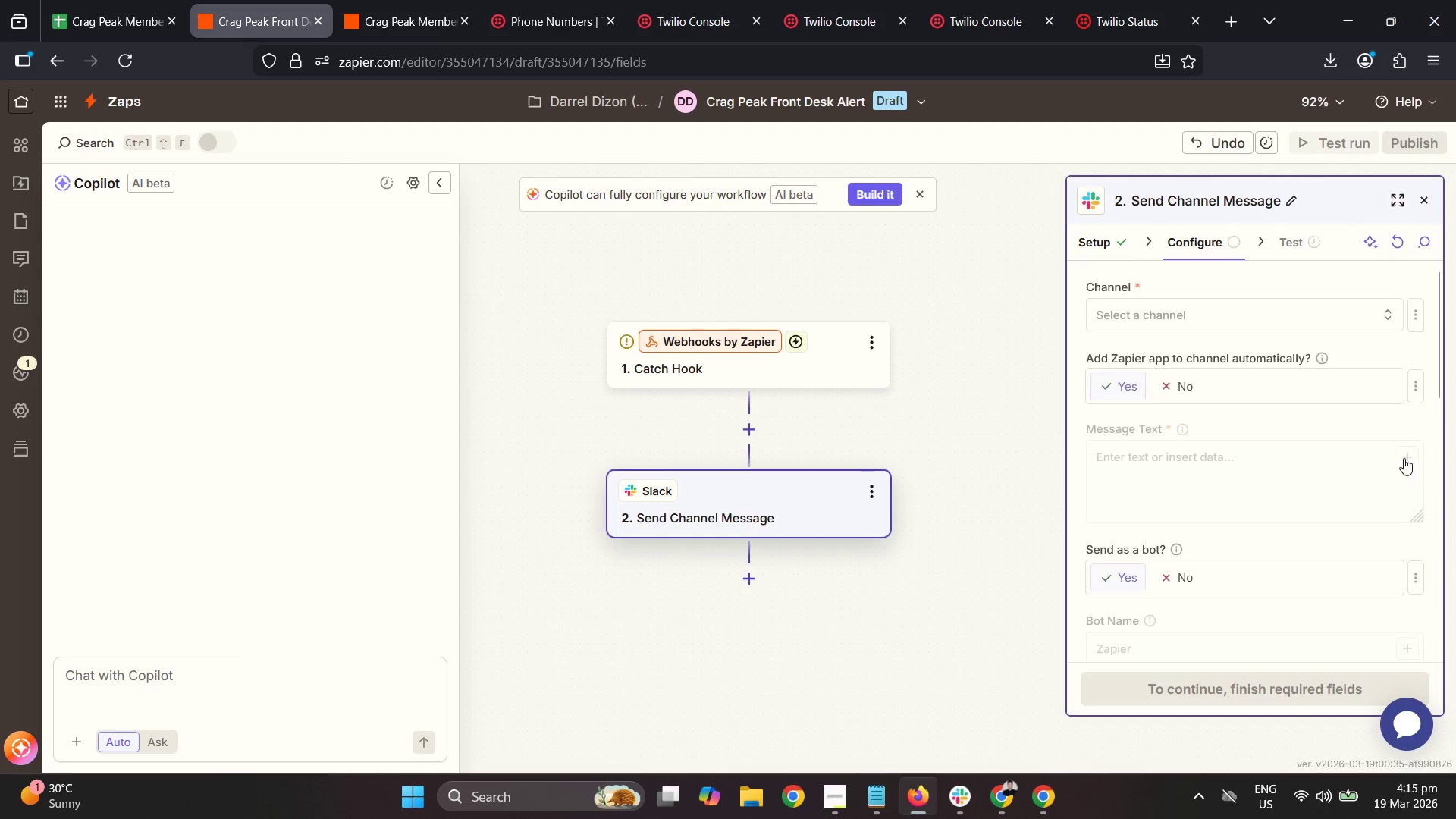 
left_click([1226, 315])
 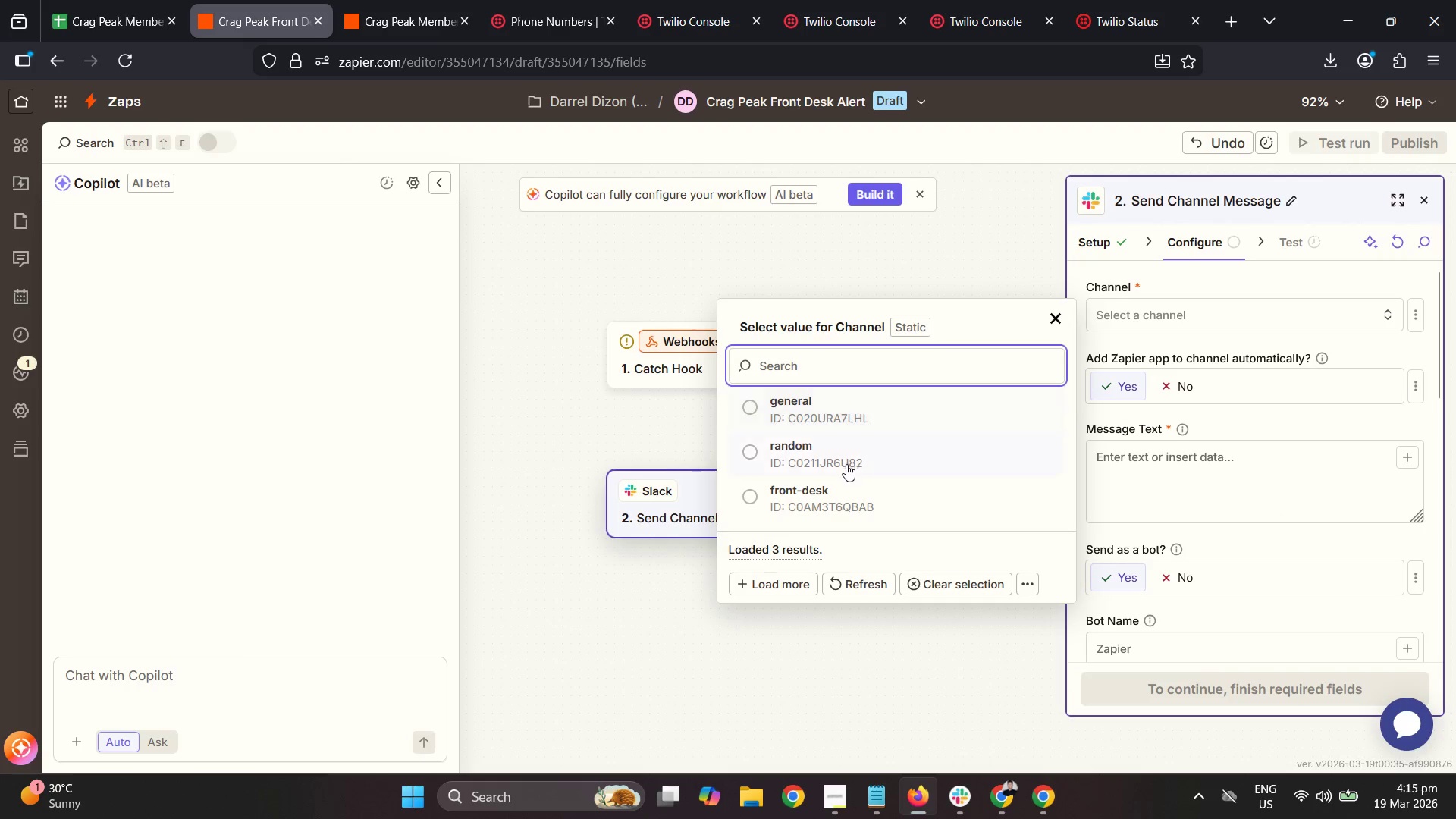 
left_click([846, 505])
 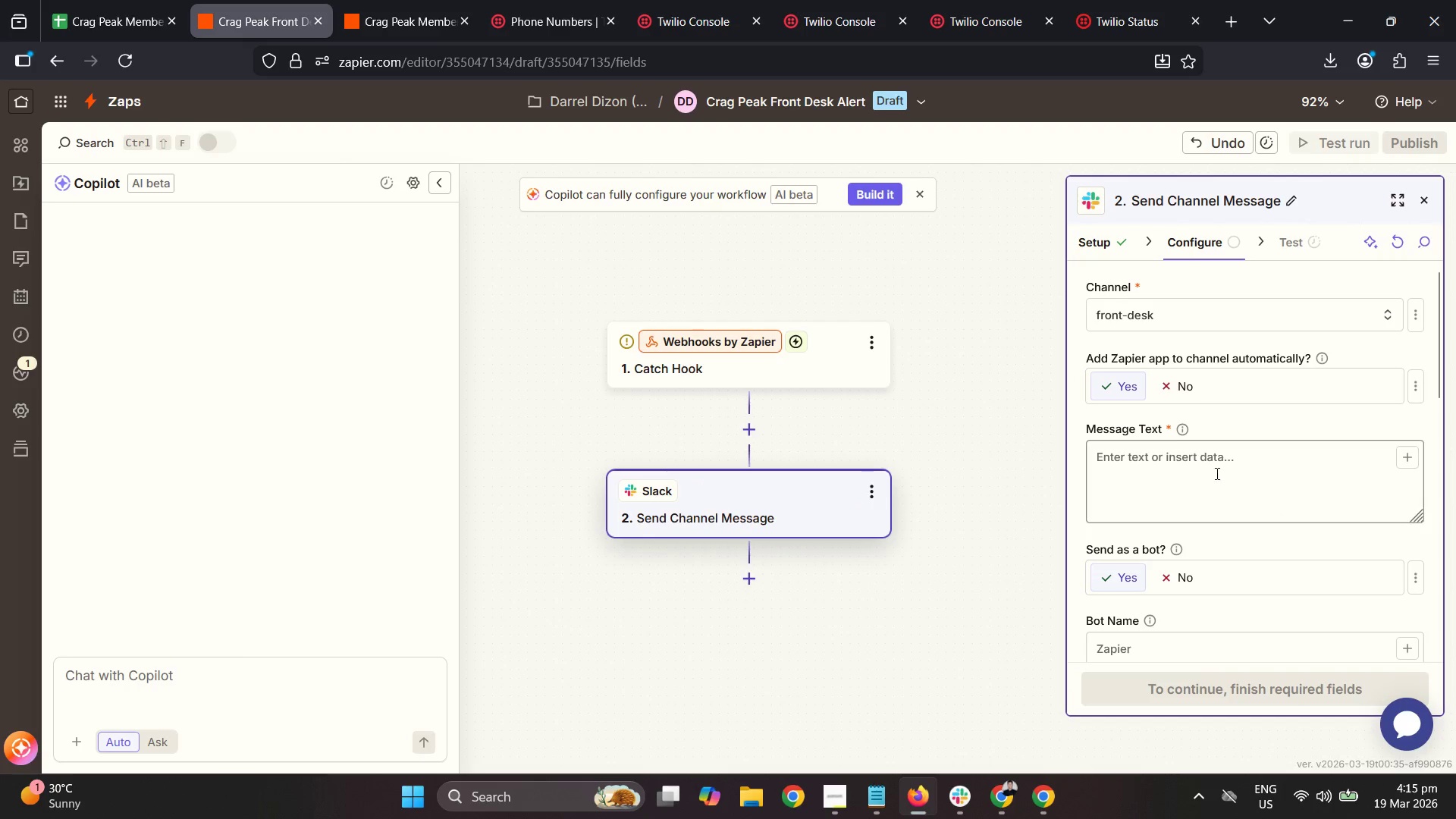 
left_click_drag(start_coordinate=[1210, 484], to_coordinate=[1201, 479])
 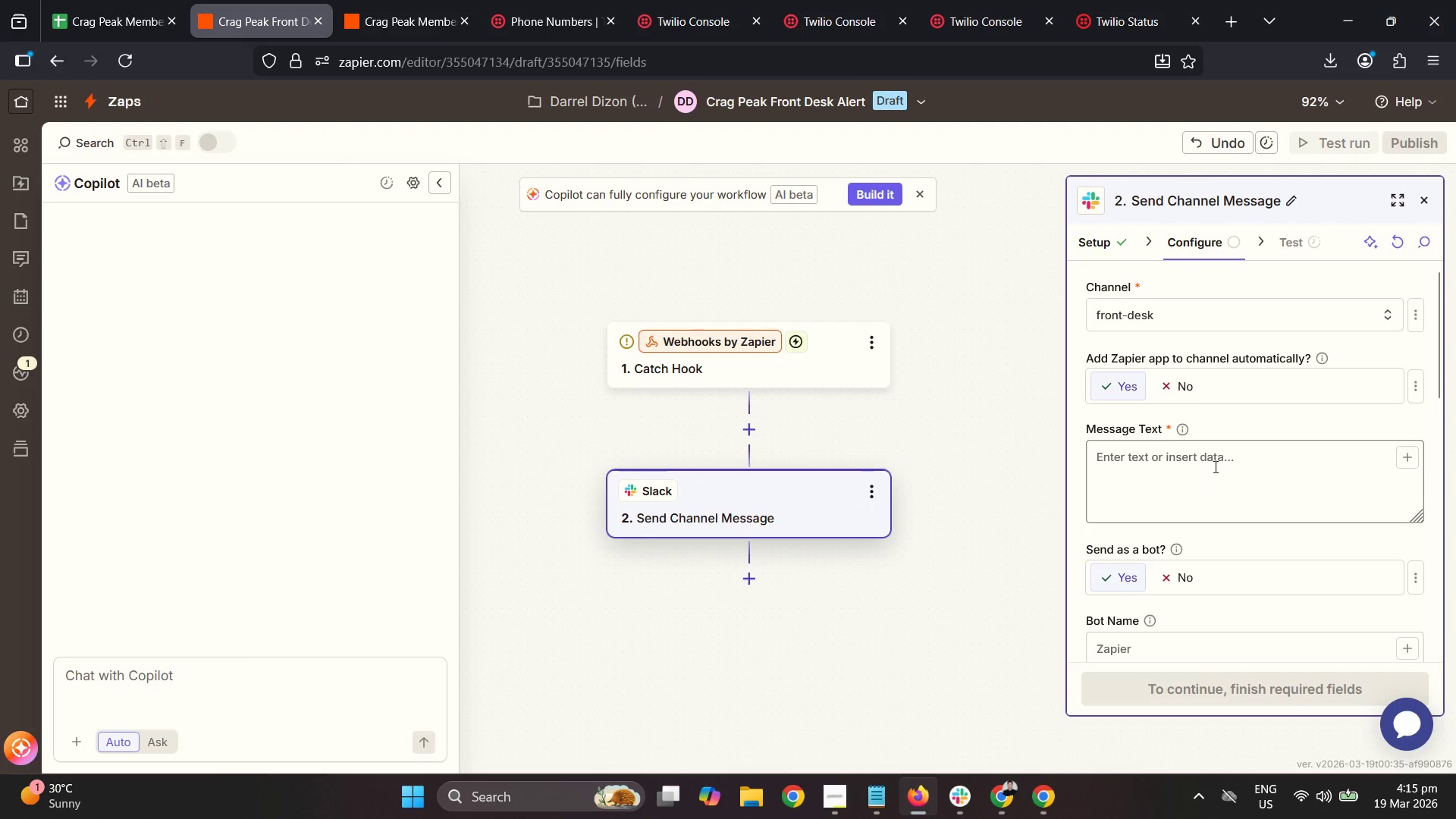 
left_click([1215, 466])
 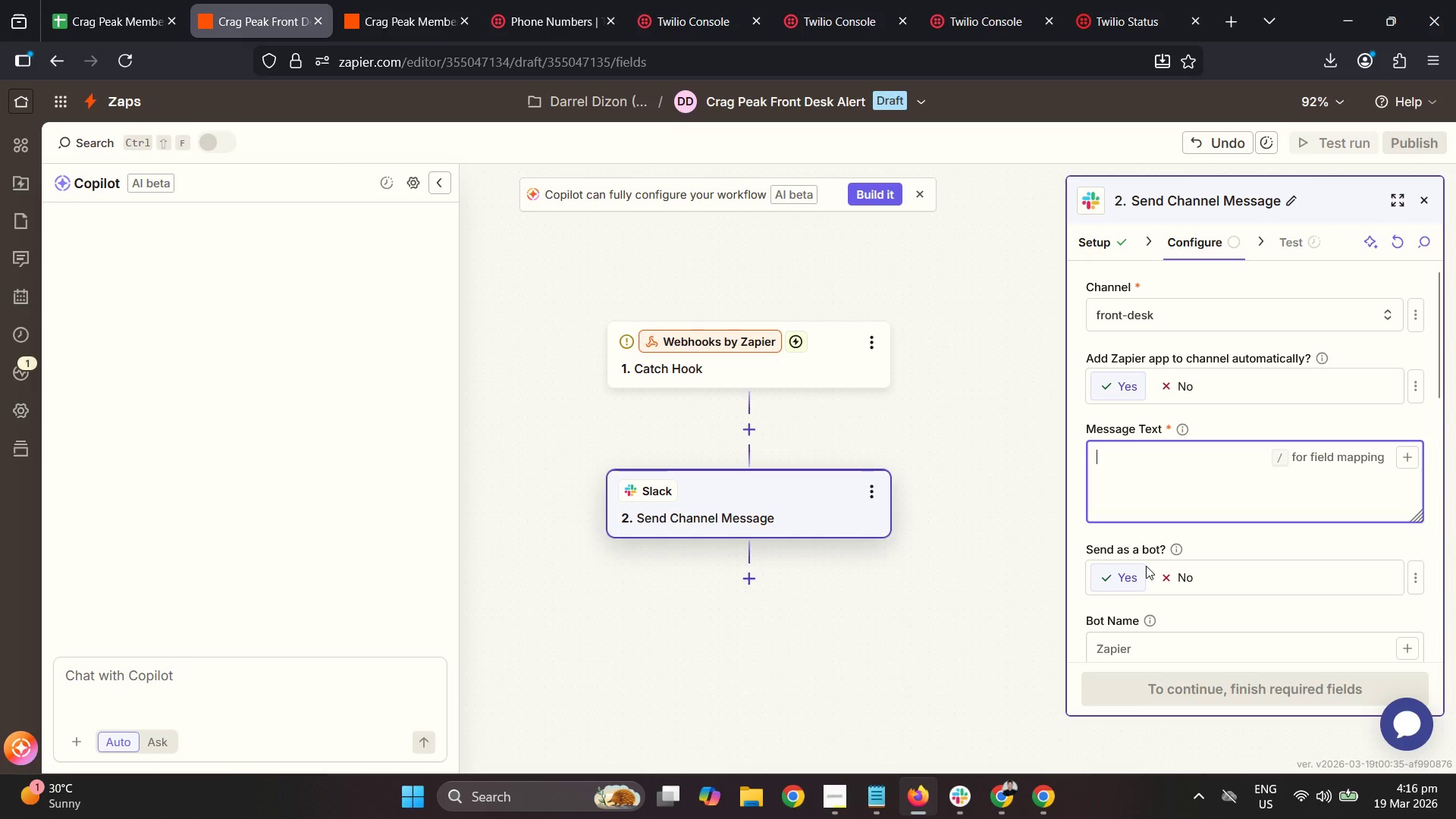 
wait(12.72)
 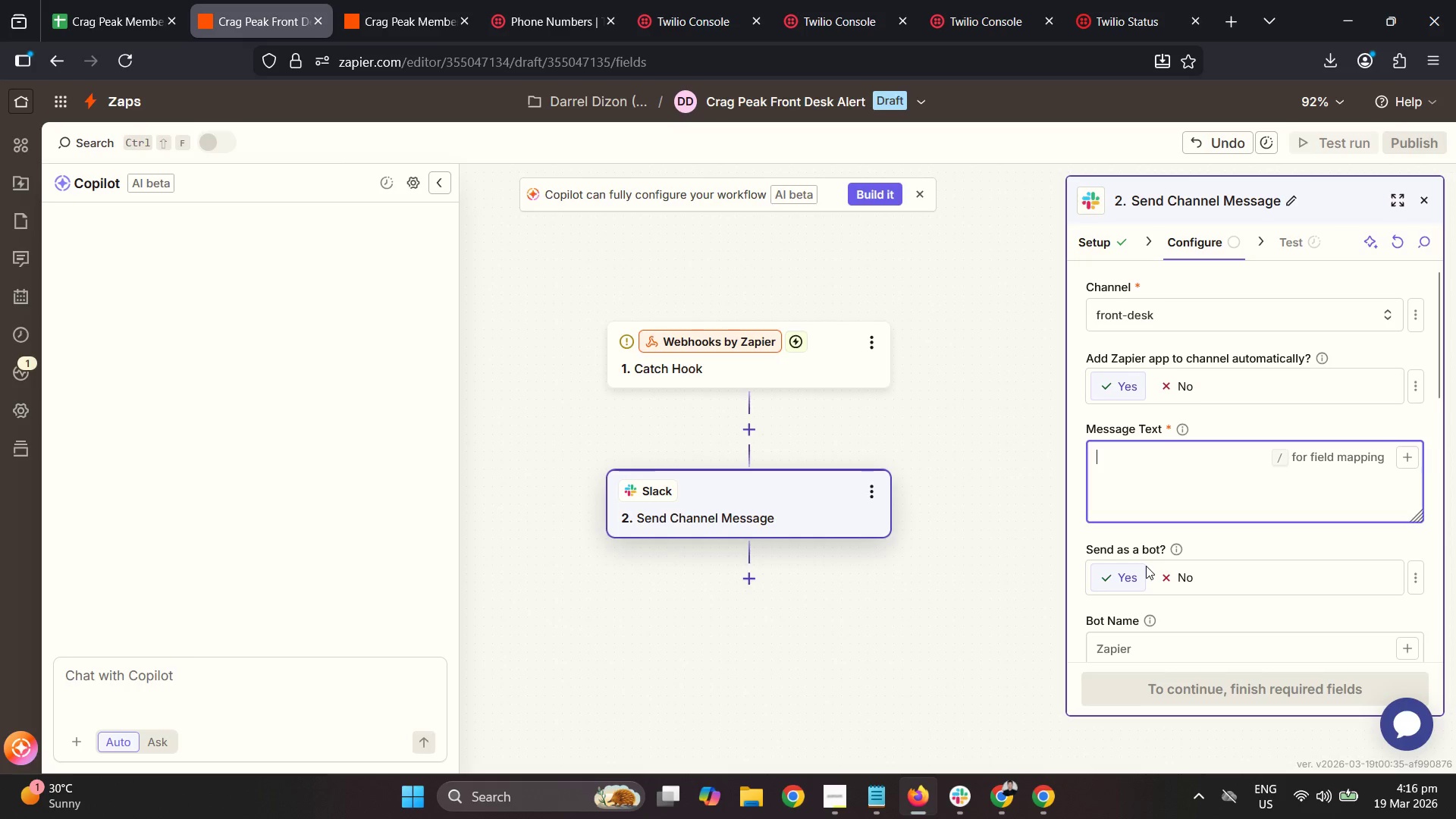 
type(Mileston )
key(Backspace)
type(eilesto)
key(Backspace)
key(Backspace)
key(Backspace)
key(Backspace)
key(Backspace)
type(LESTONE ALERT!!!)
 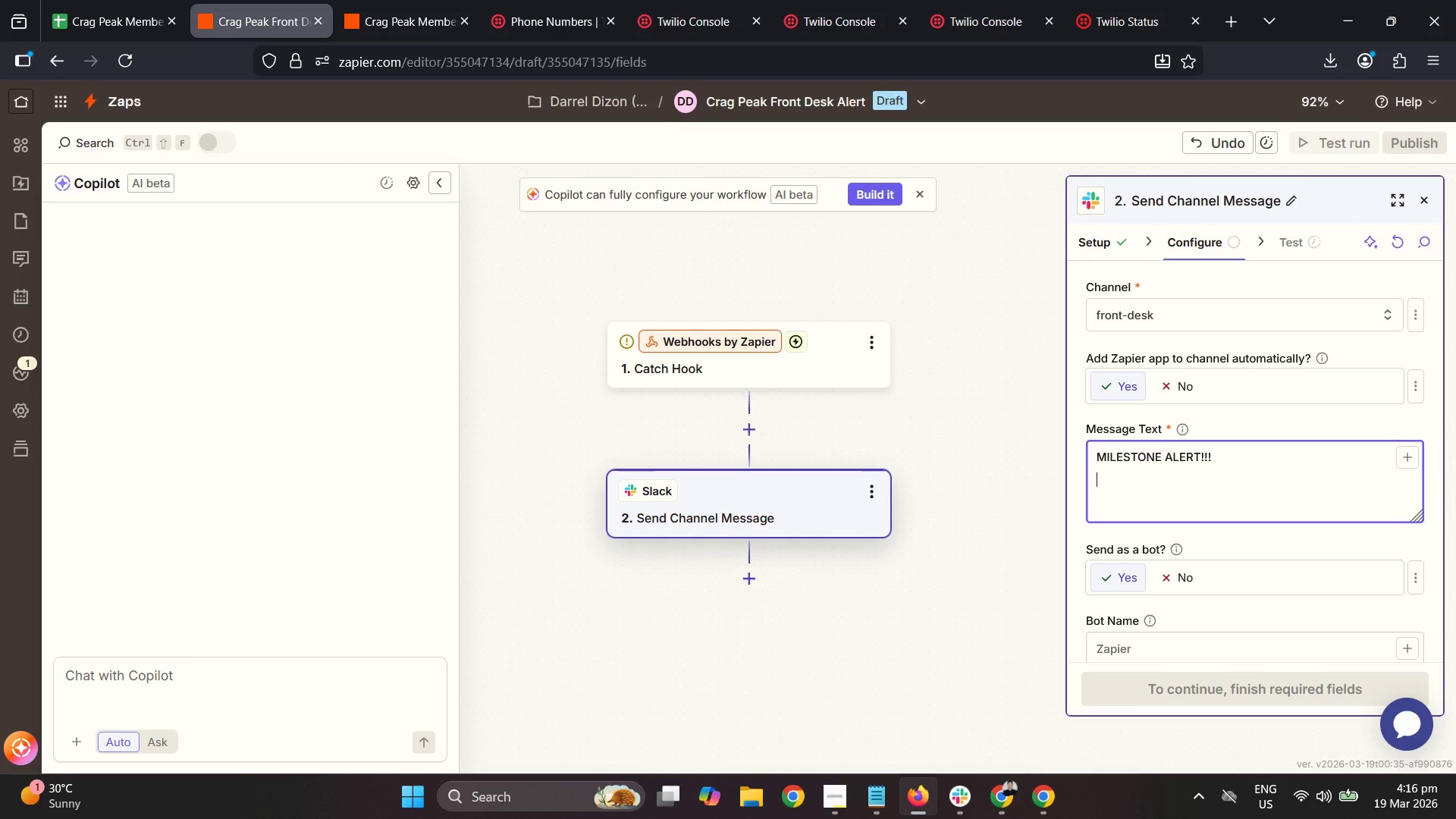 
 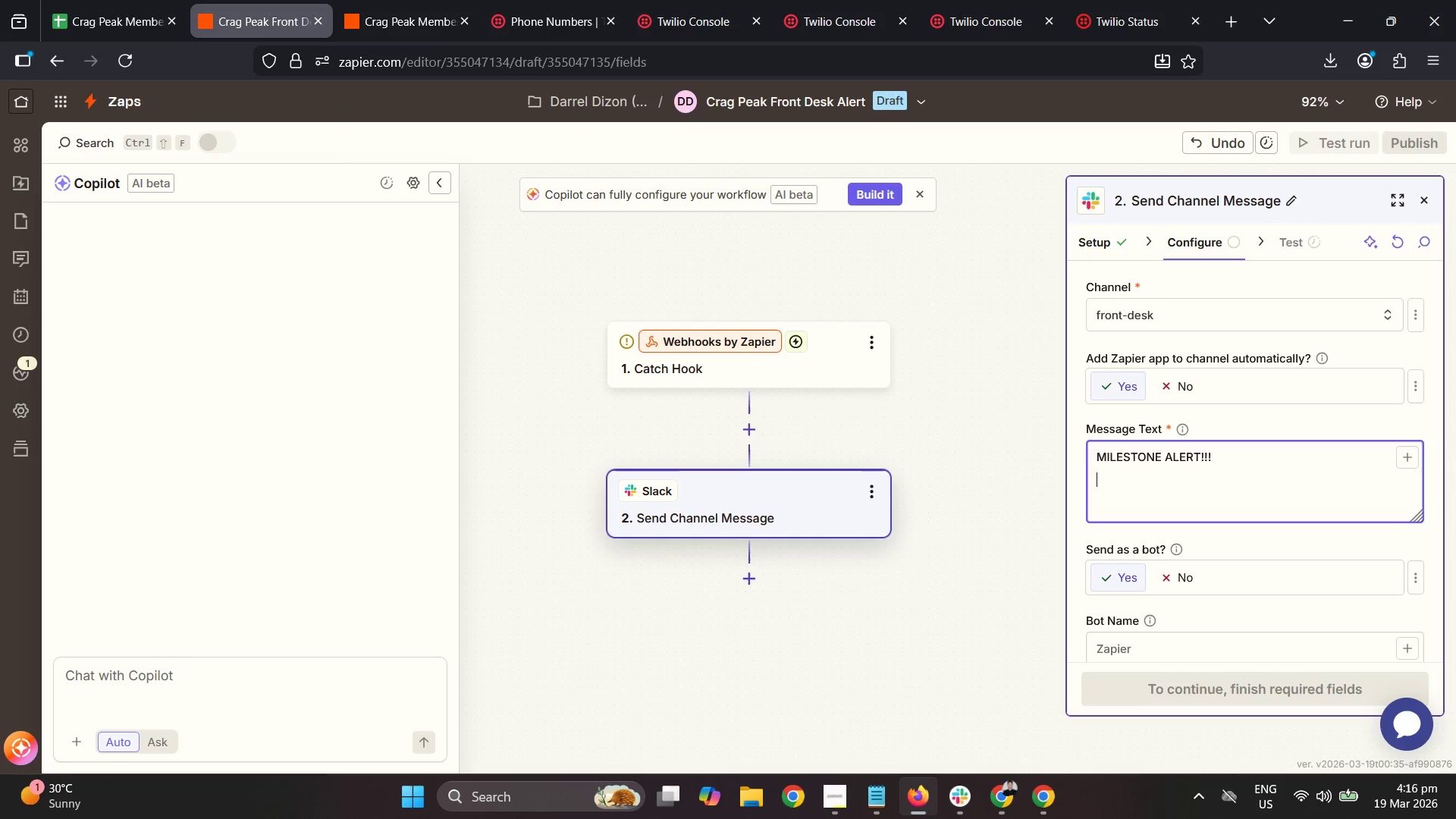 
key(Enter)
 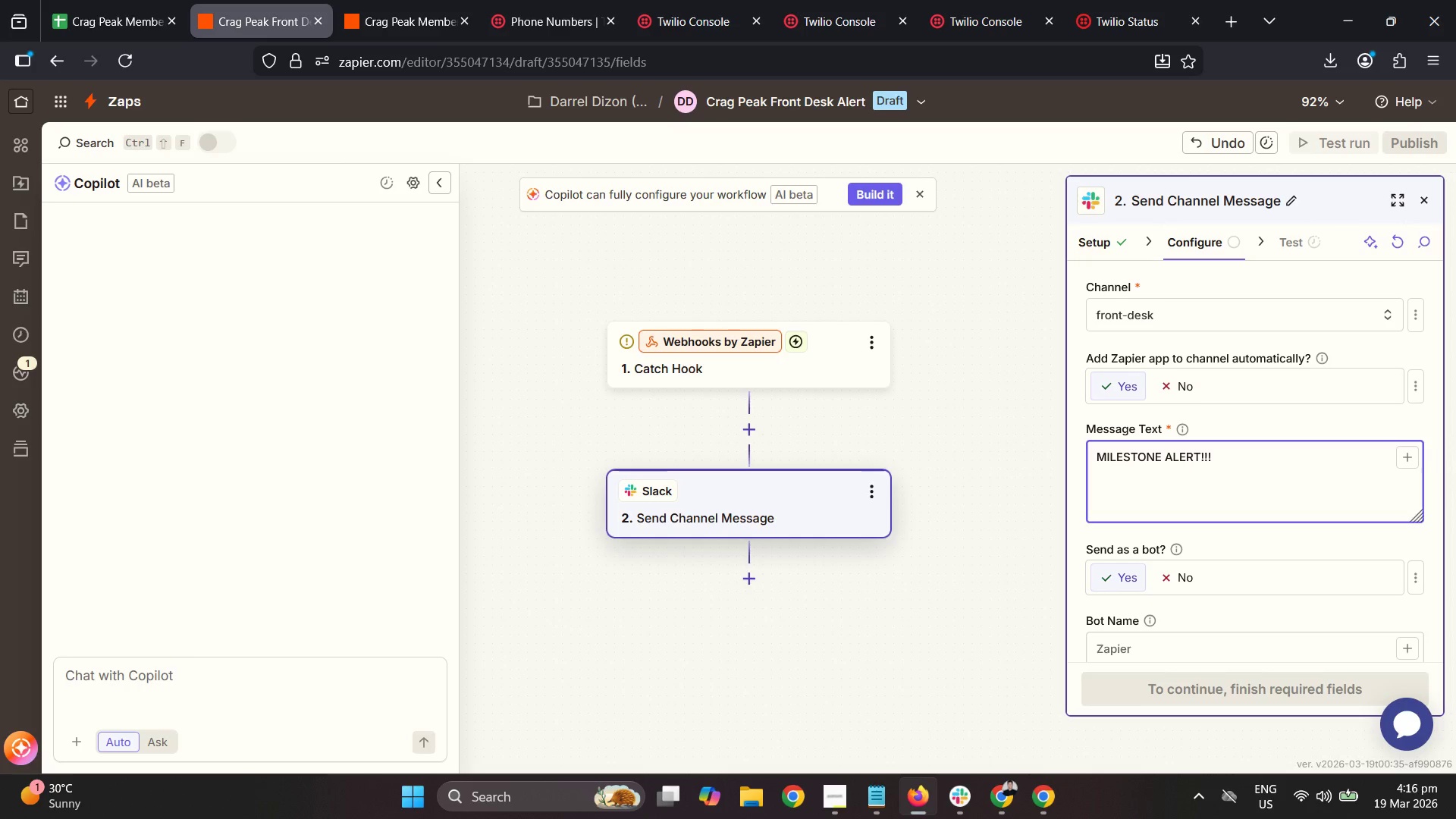 
type(C)
key(Backspace)
type(Member Nam e)
key(Backspace)
key(Backspace)
key(Backspace)
type(me: )
 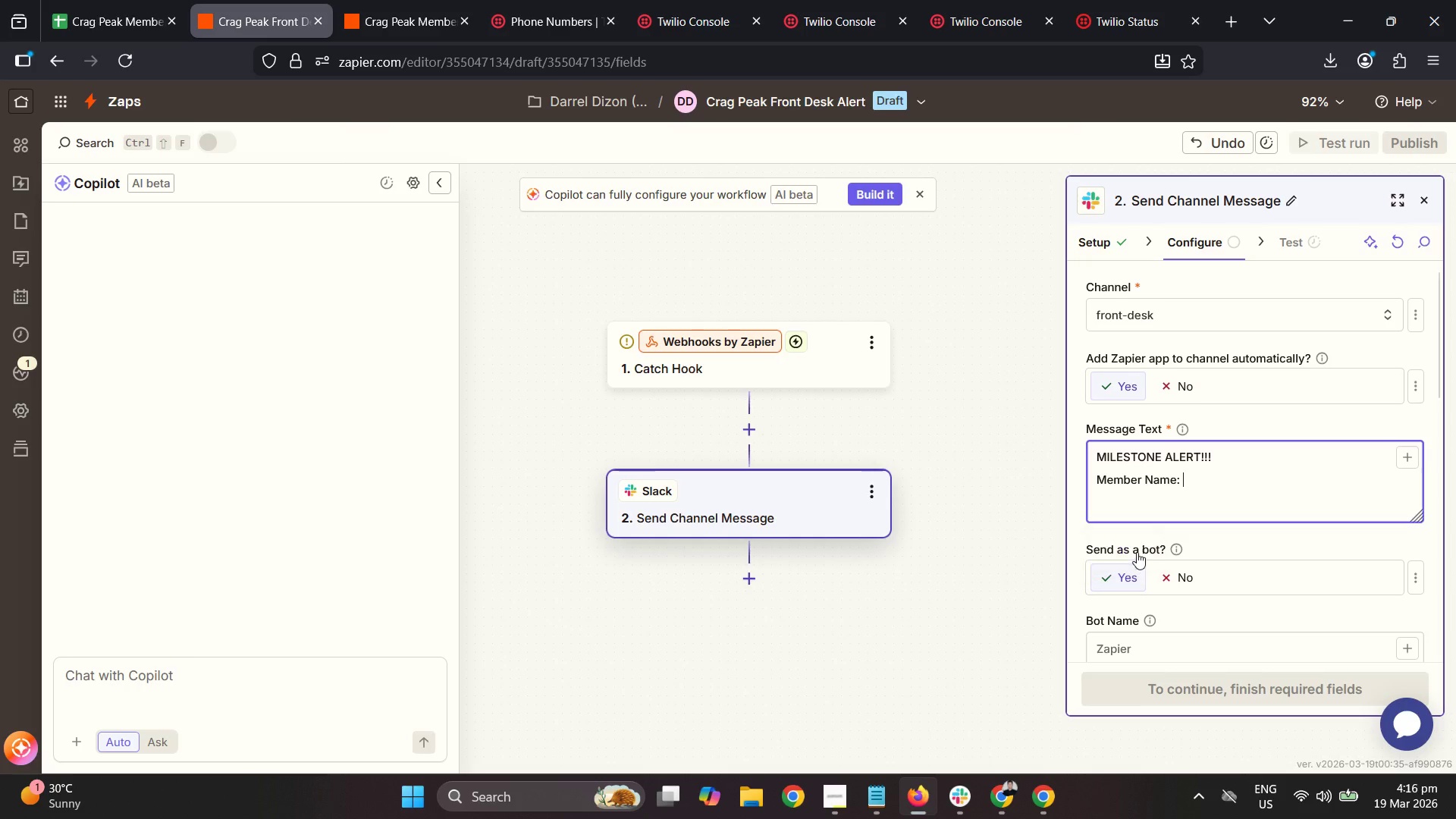 
wait(15.59)
 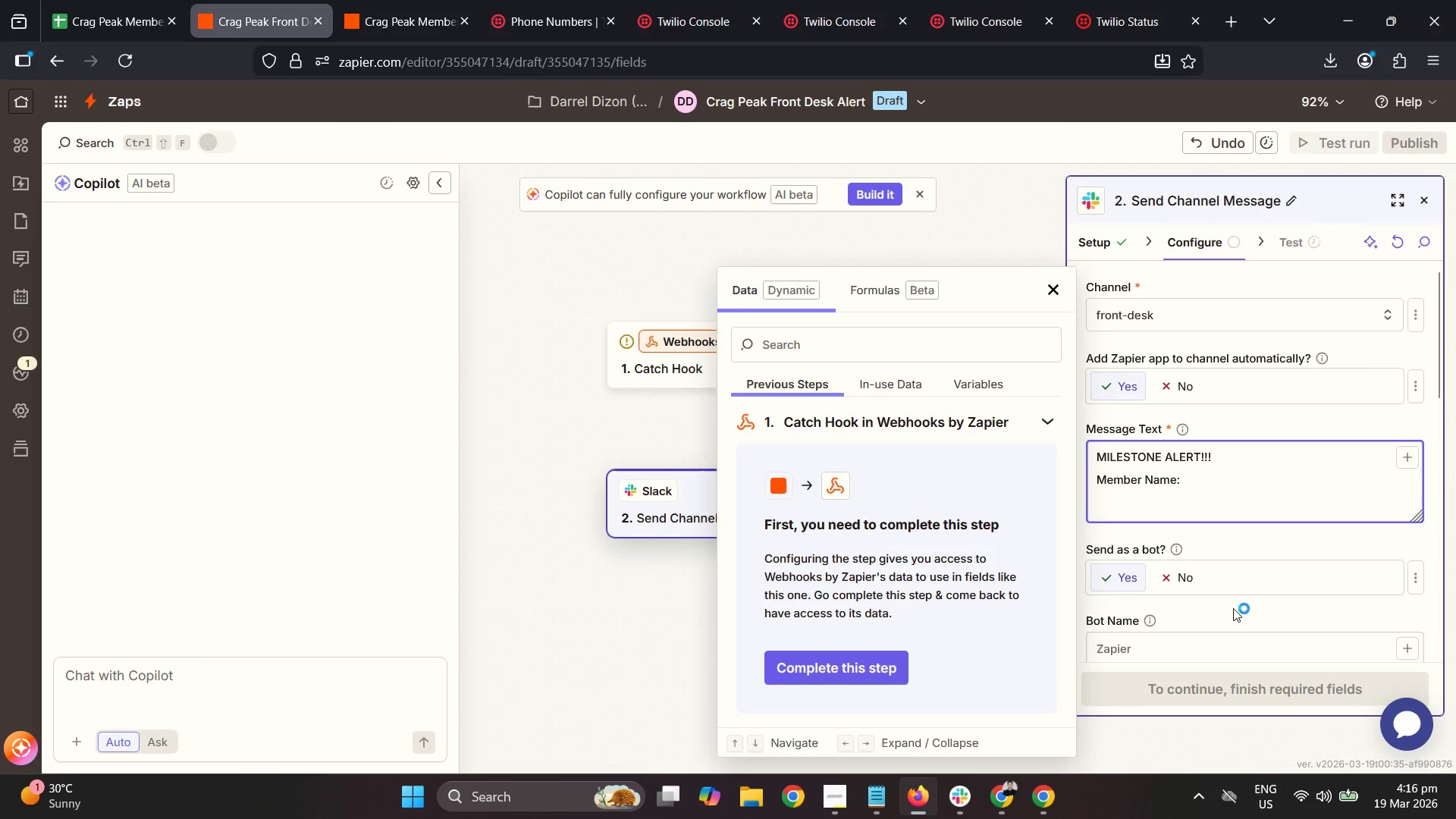 
left_click([949, 240])
 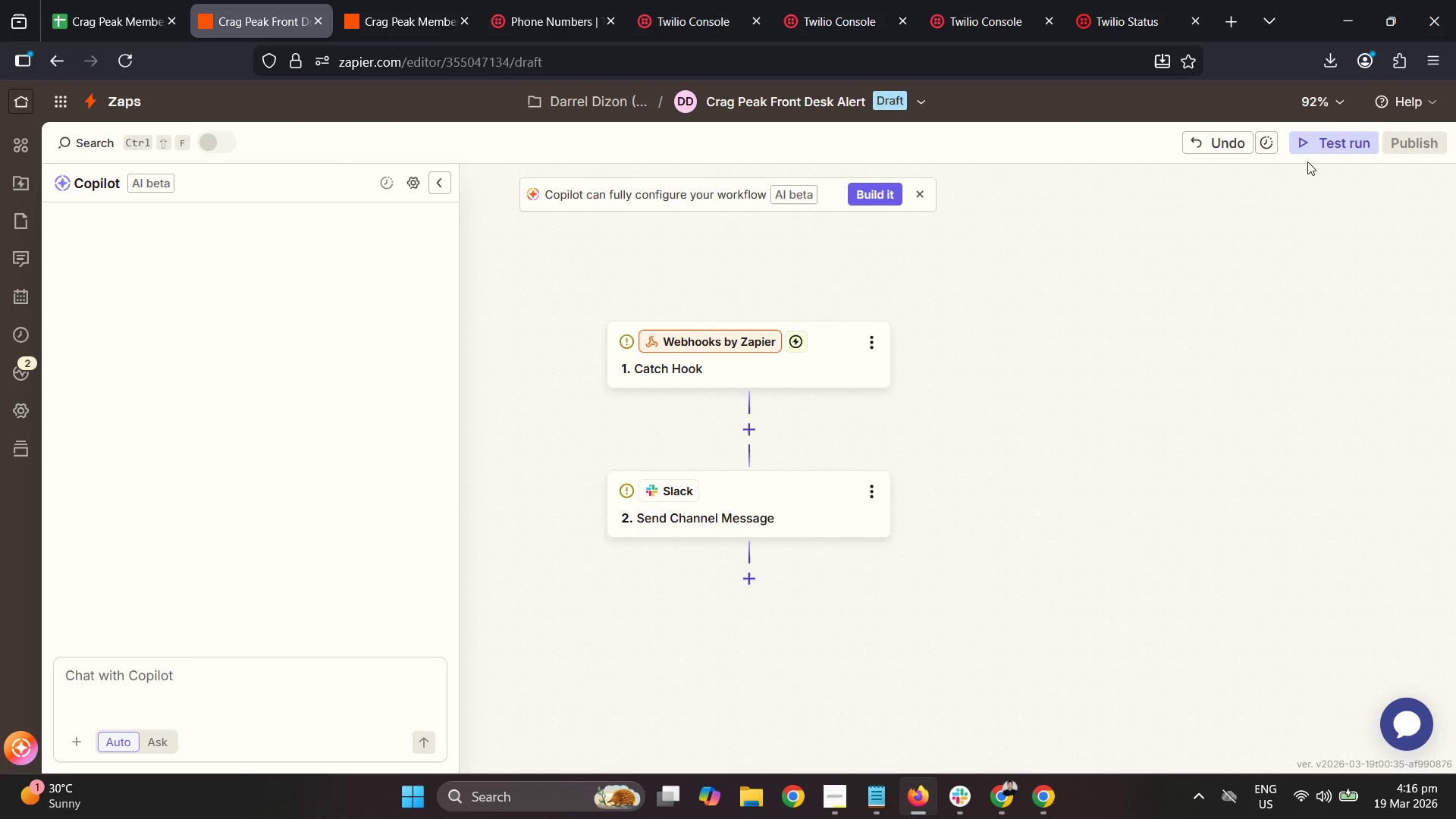 
wait(10.78)
 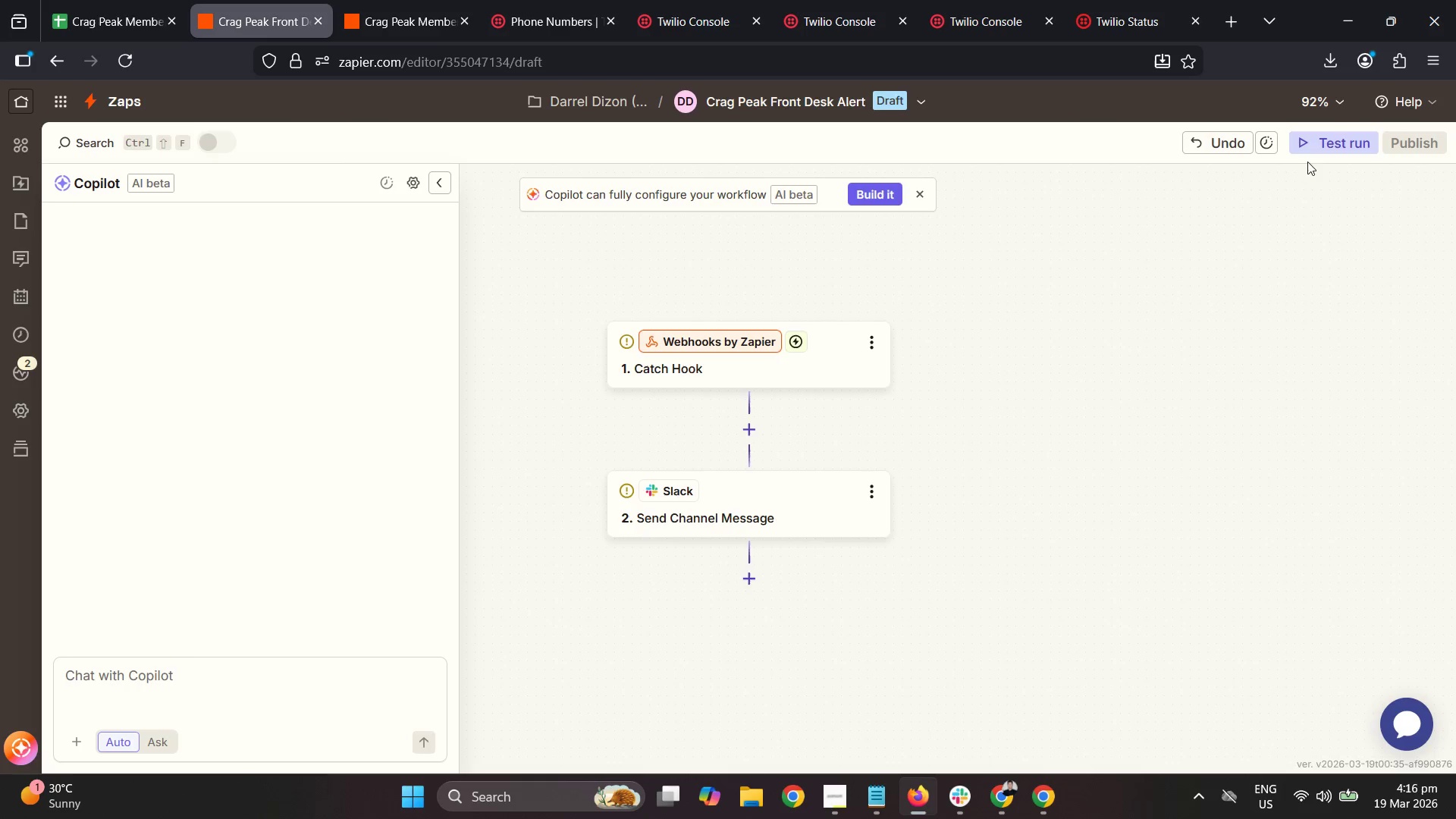 
left_click([1211, 237])
 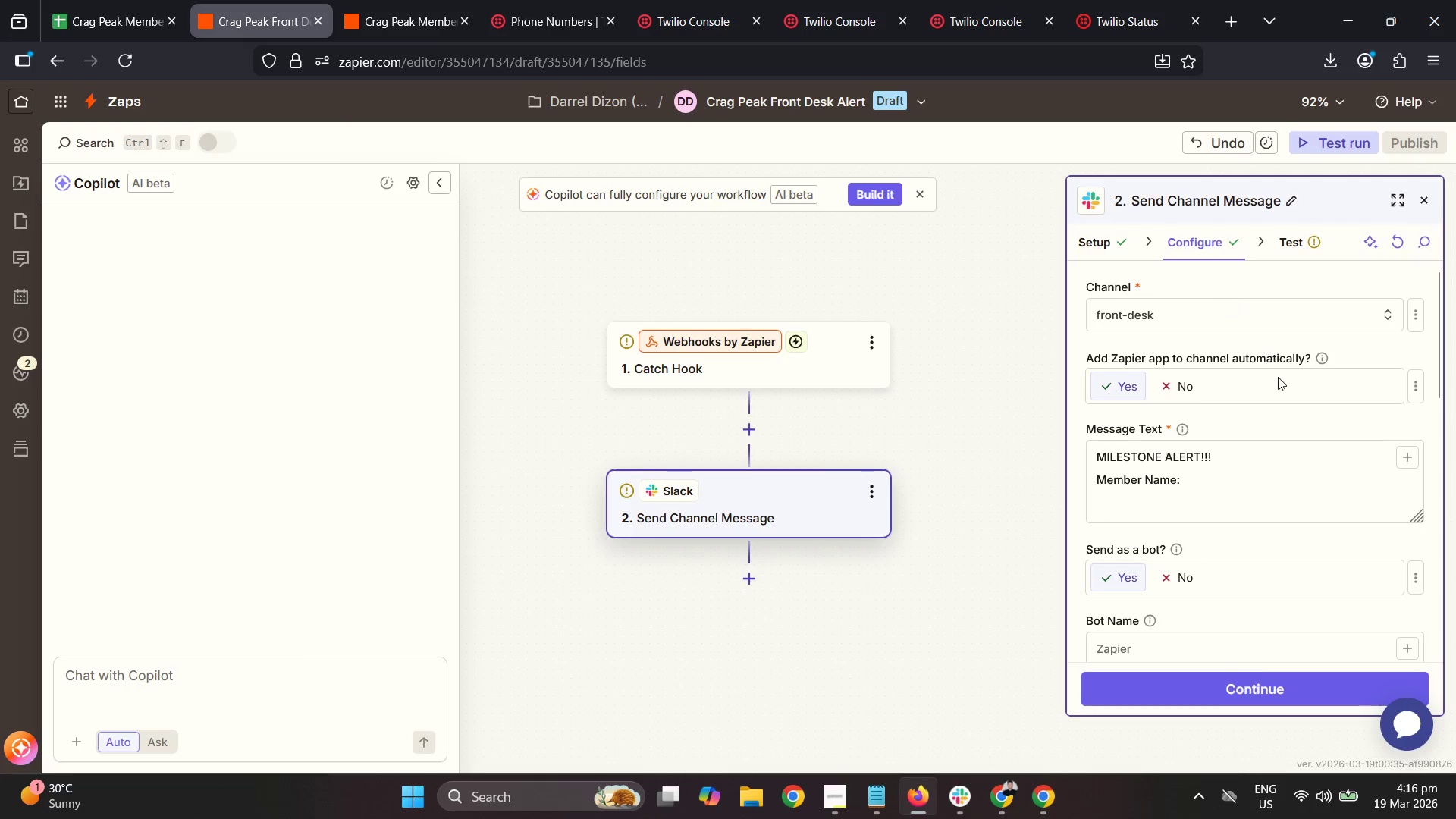 
scroll: coordinate [1286, 385], scroll_direction: down, amount: 9.0
 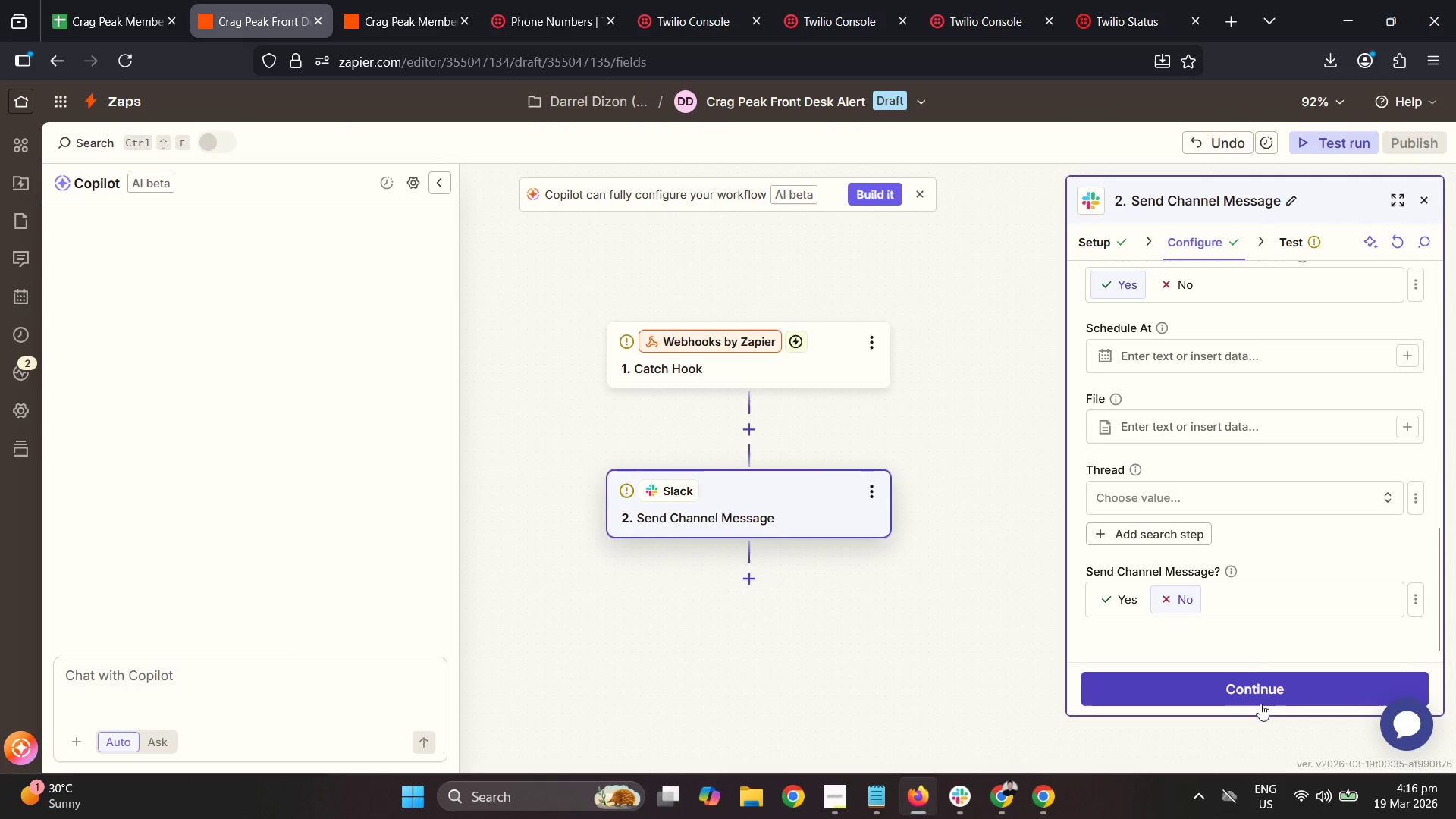 
left_click([1260, 682])
 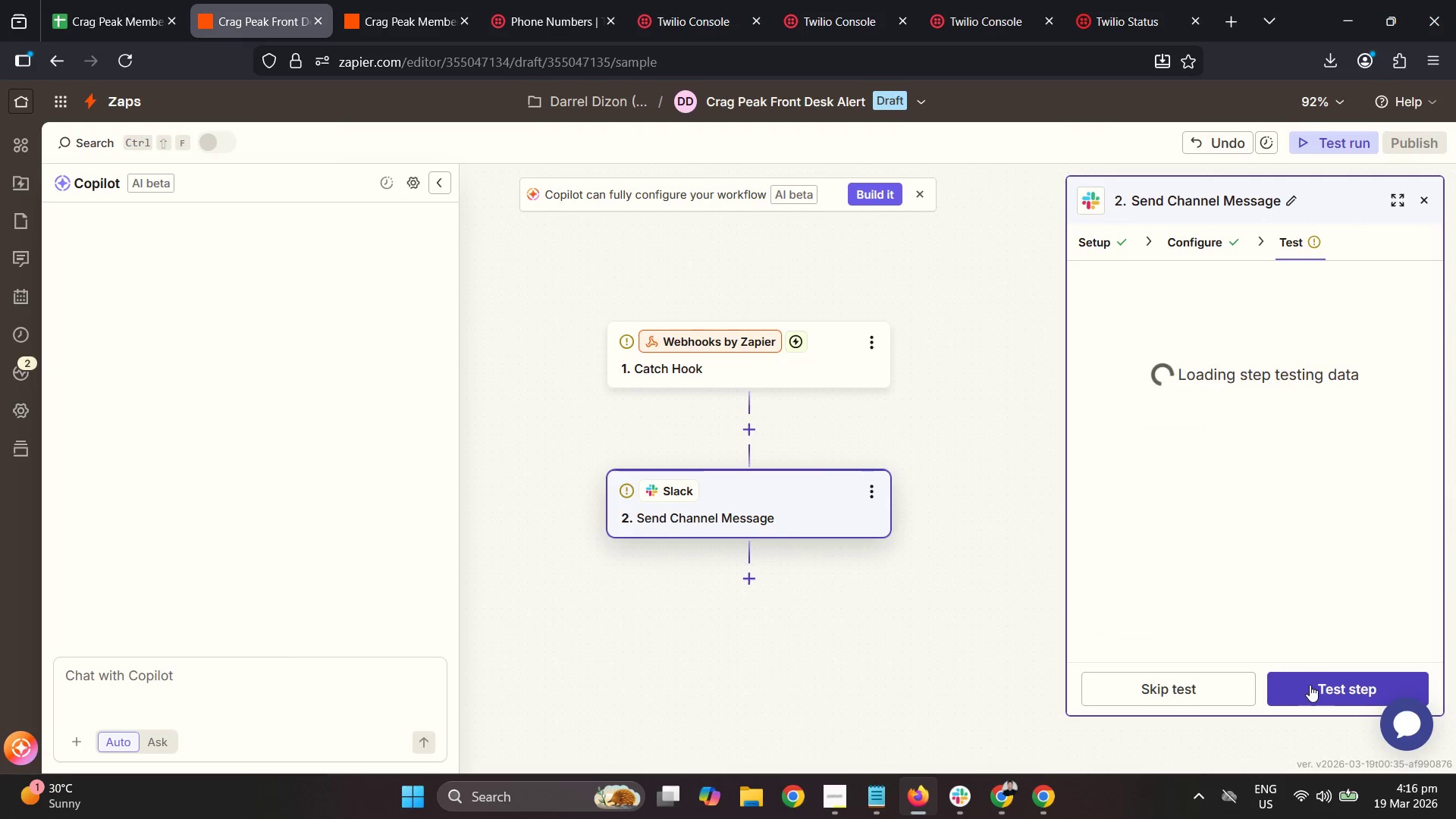 
left_click_drag(start_coordinate=[1245, 688], to_coordinate=[1241, 683])
 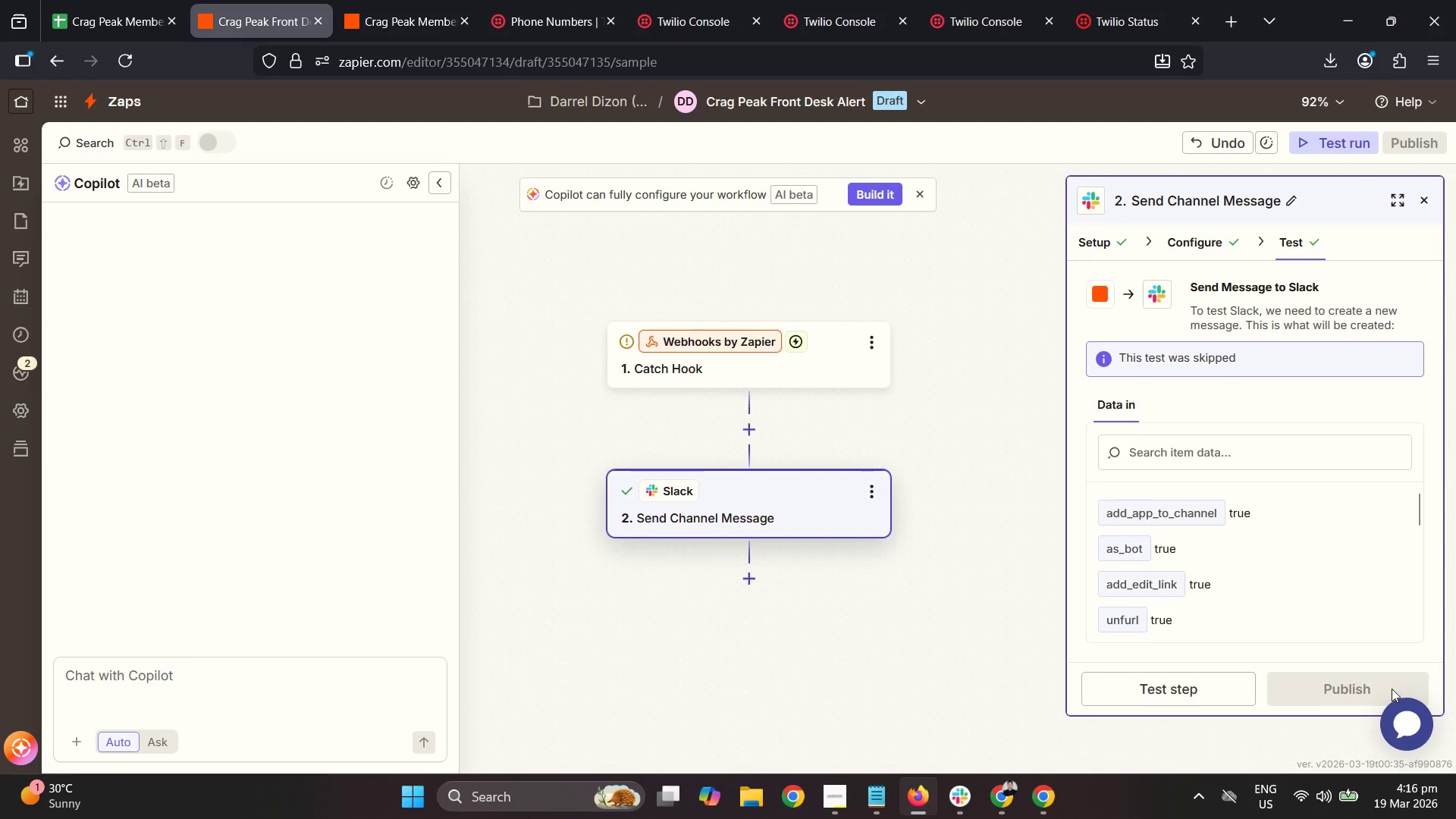 
left_click([1376, 685])
 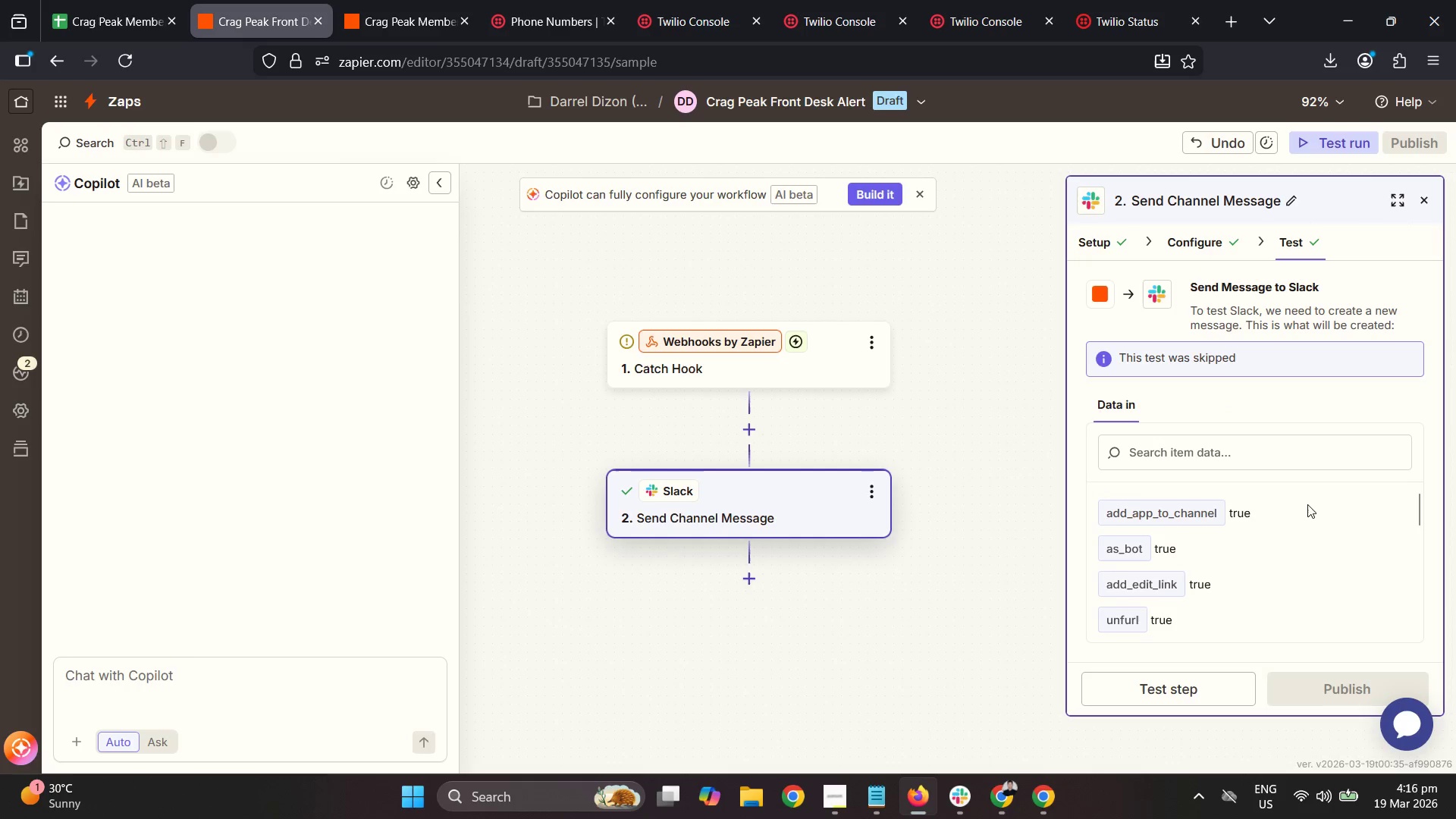 
scroll: coordinate [1323, 542], scroll_direction: down, amount: 9.0
 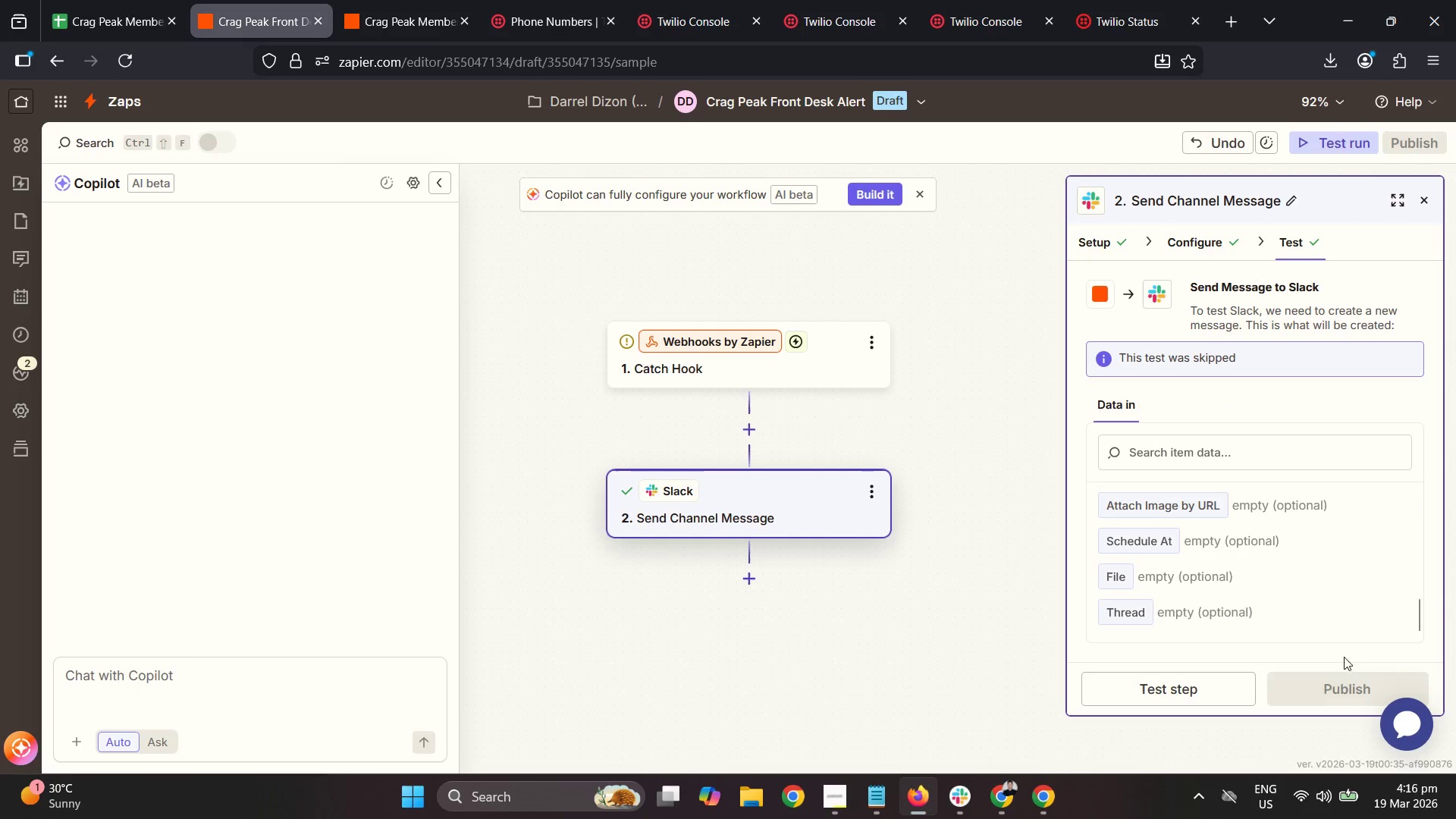 
mouse_move([1316, 684])
 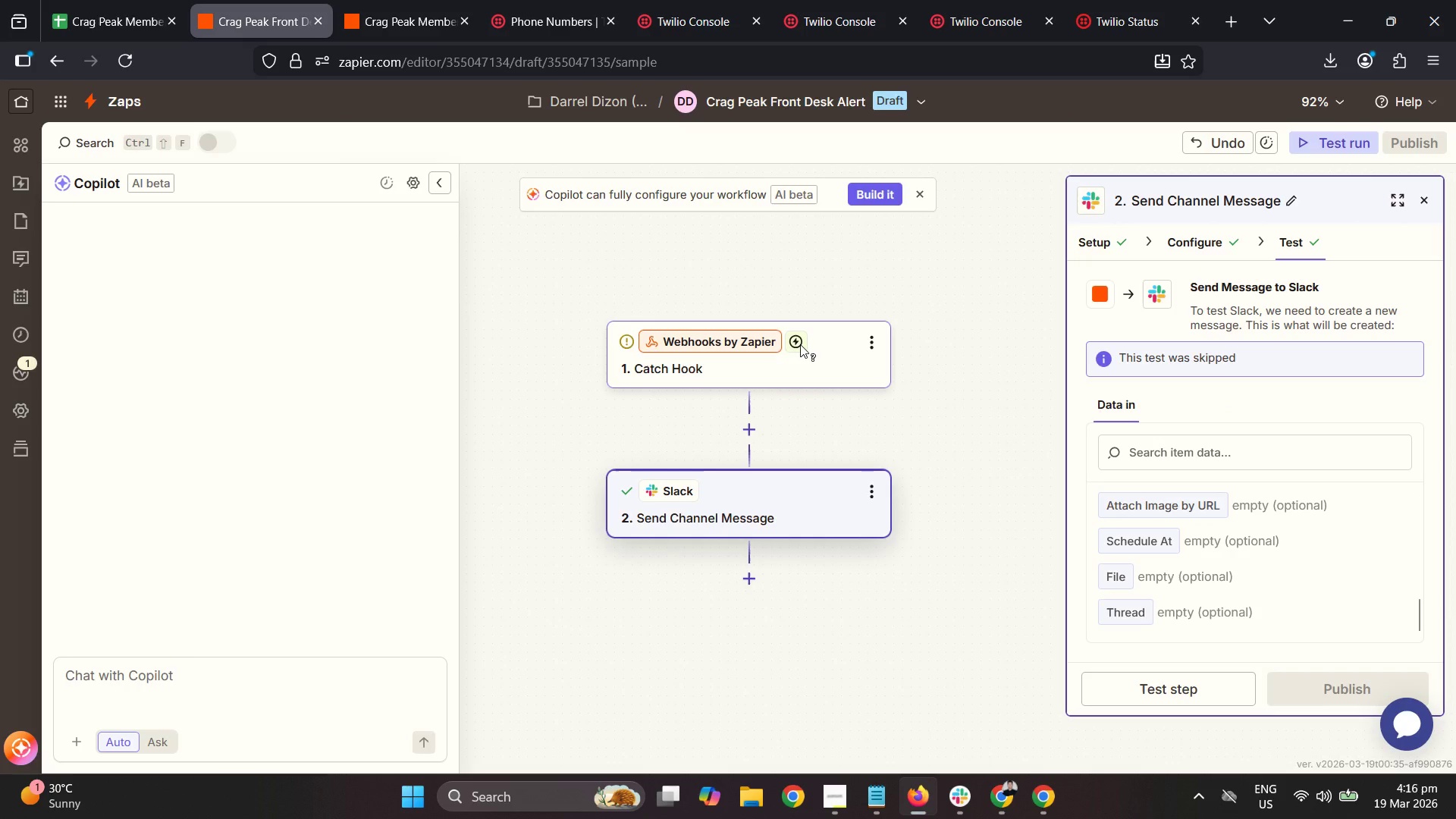 
left_click([800, 344])
 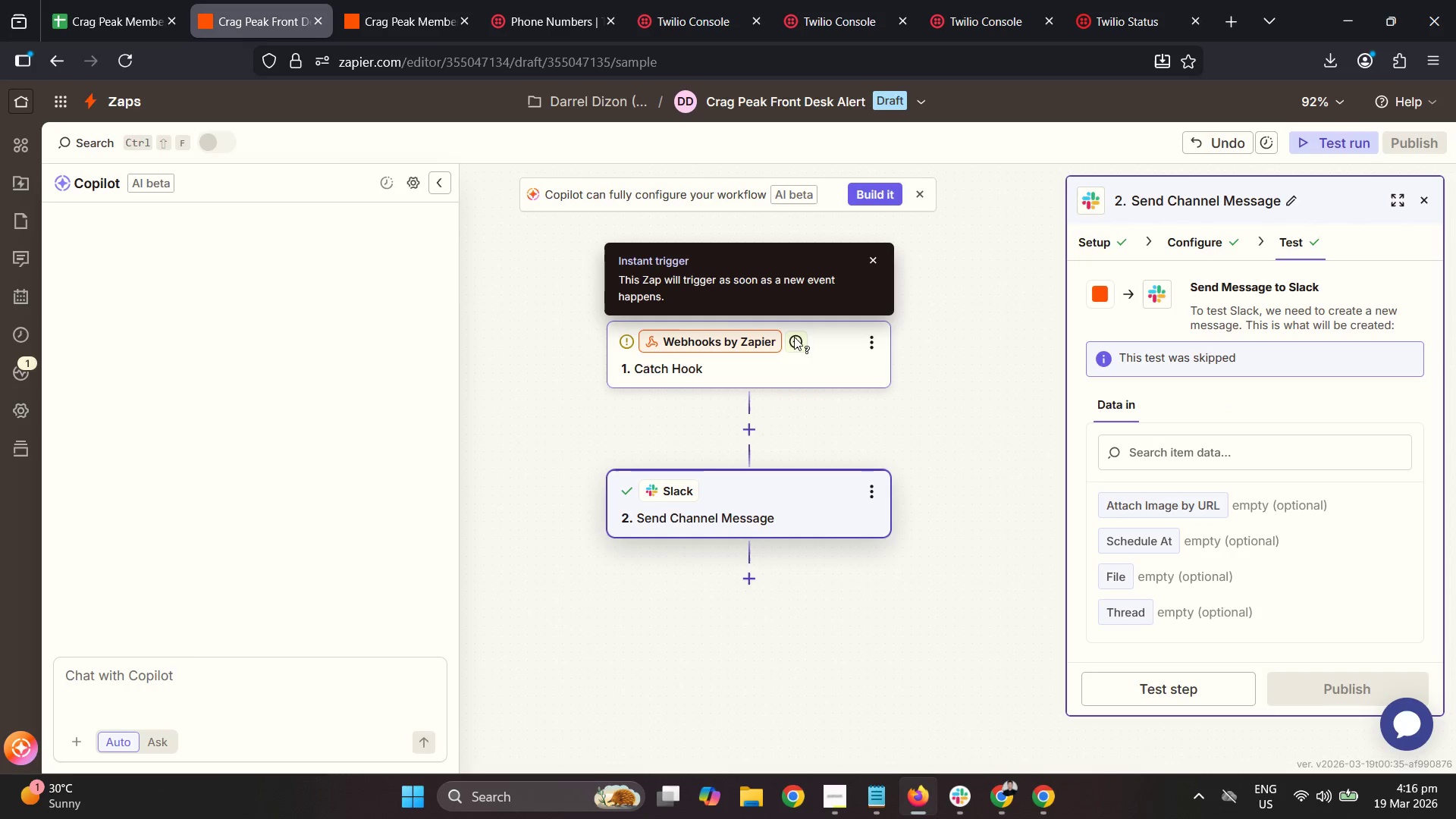 
left_click([722, 335])
 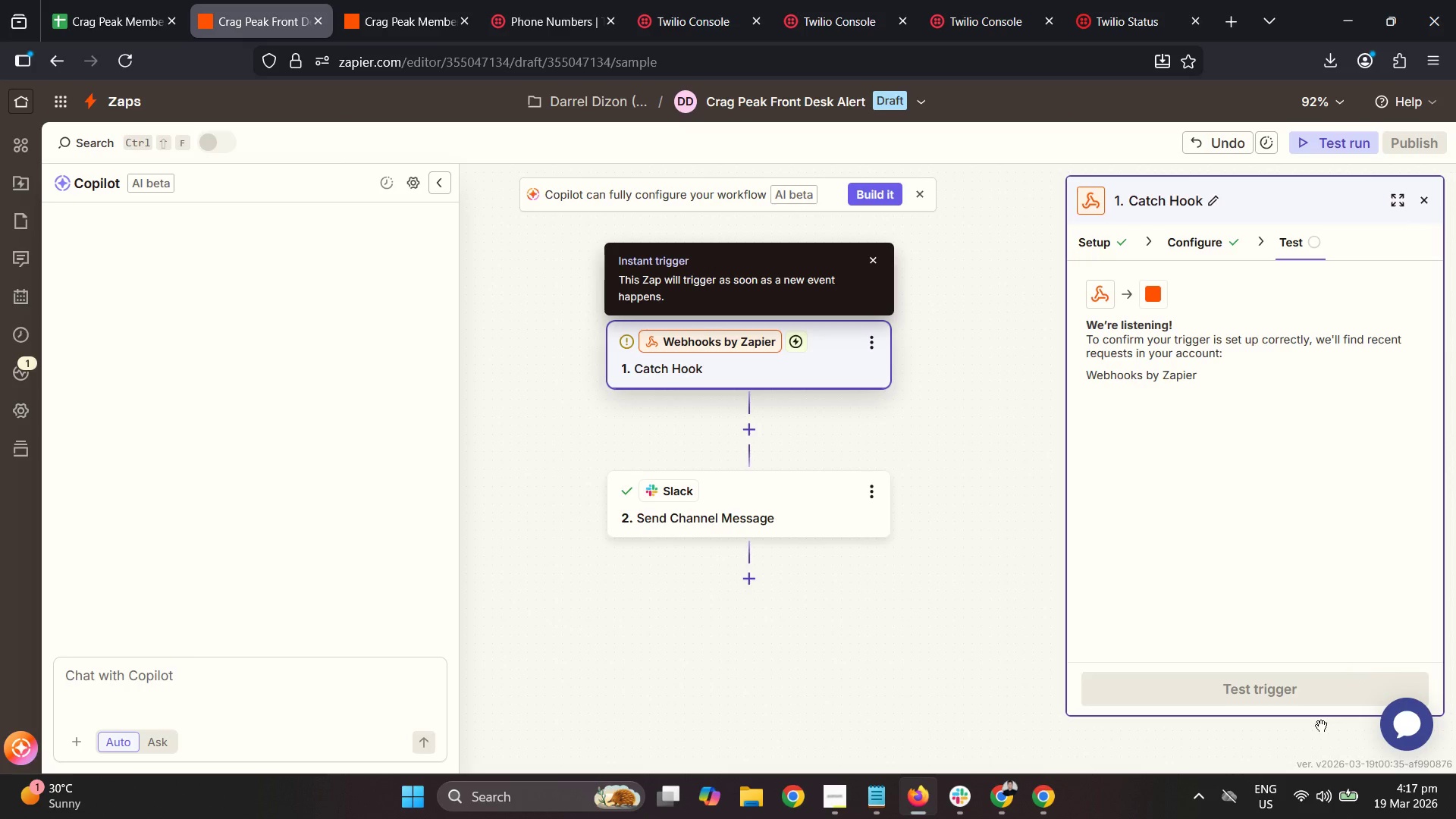 
left_click_drag(start_coordinate=[1319, 687], to_coordinate=[1315, 686])
 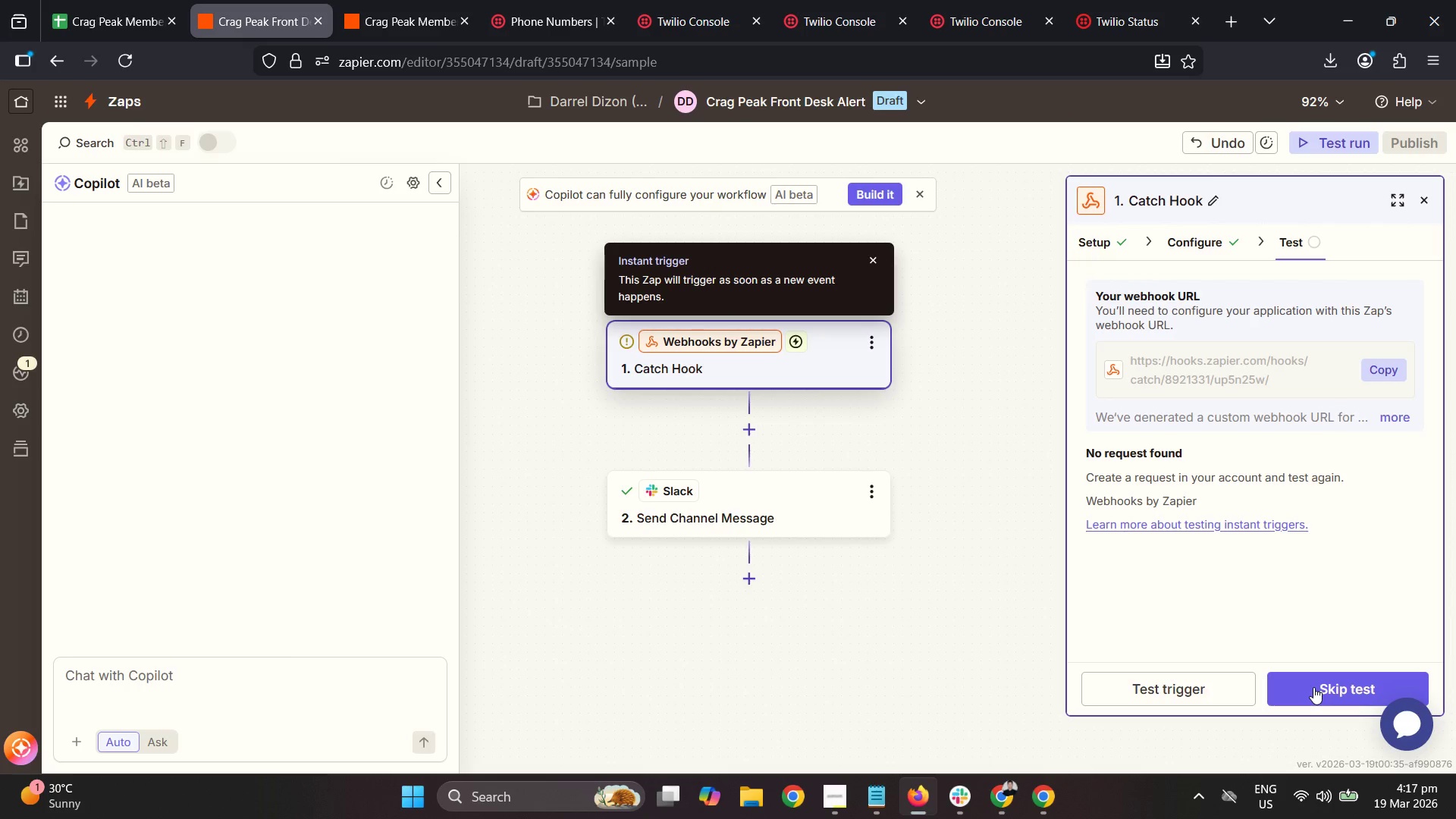 
left_click([1326, 679])
 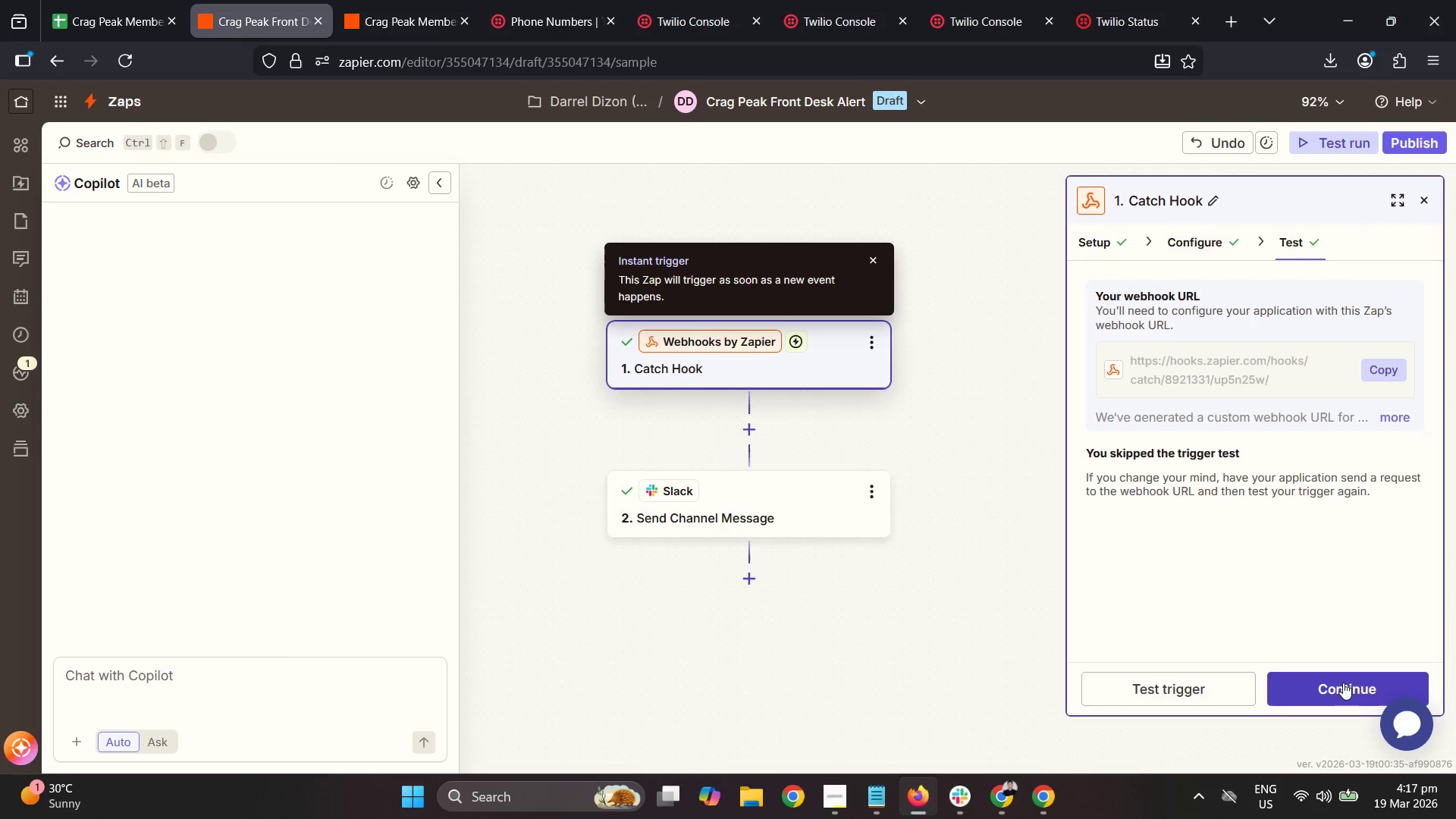 
left_click([1410, 146])
 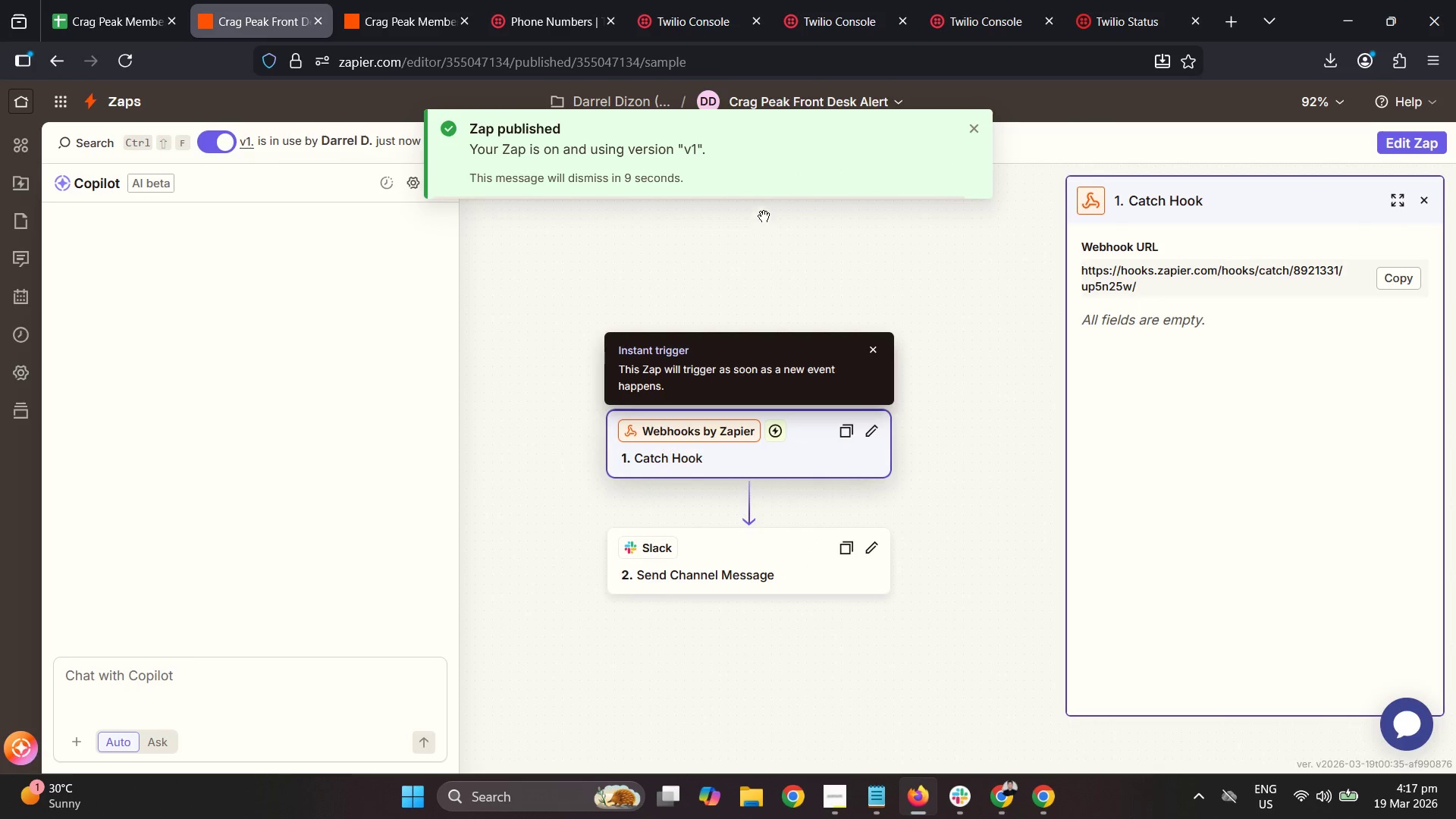 
wait(6.89)
 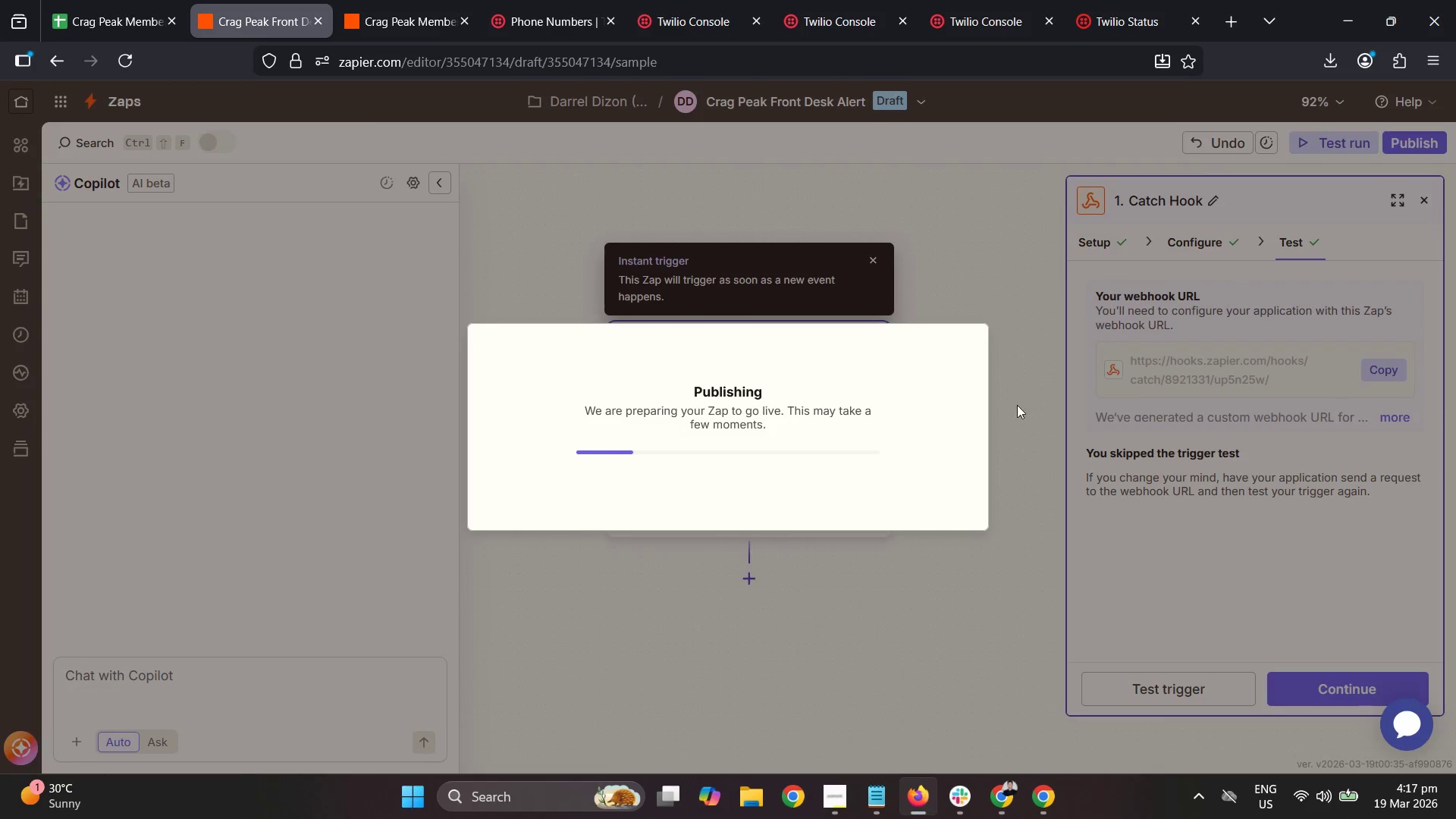 
left_click([600, 267])
 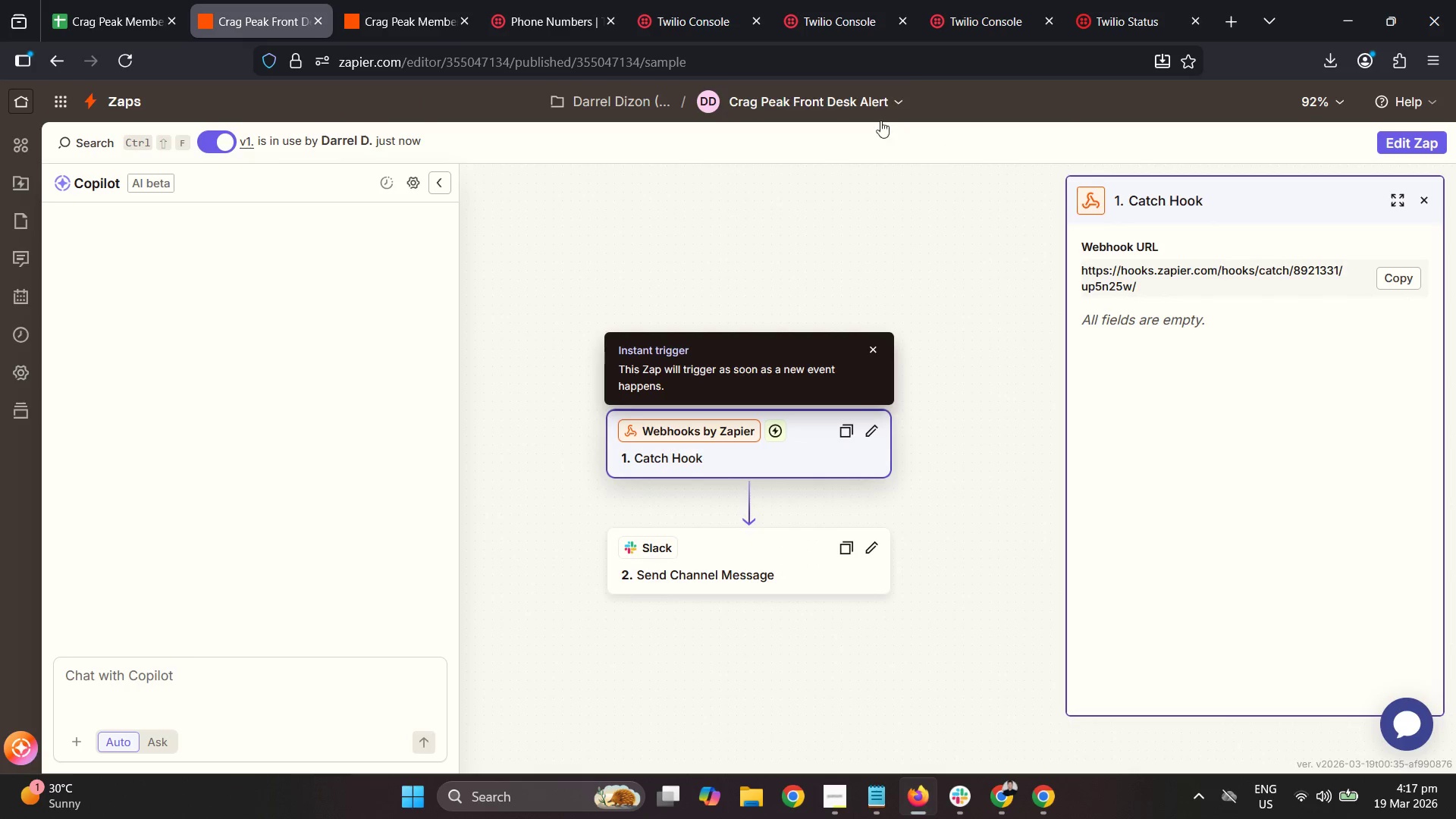 
mouse_move([869, 108])
 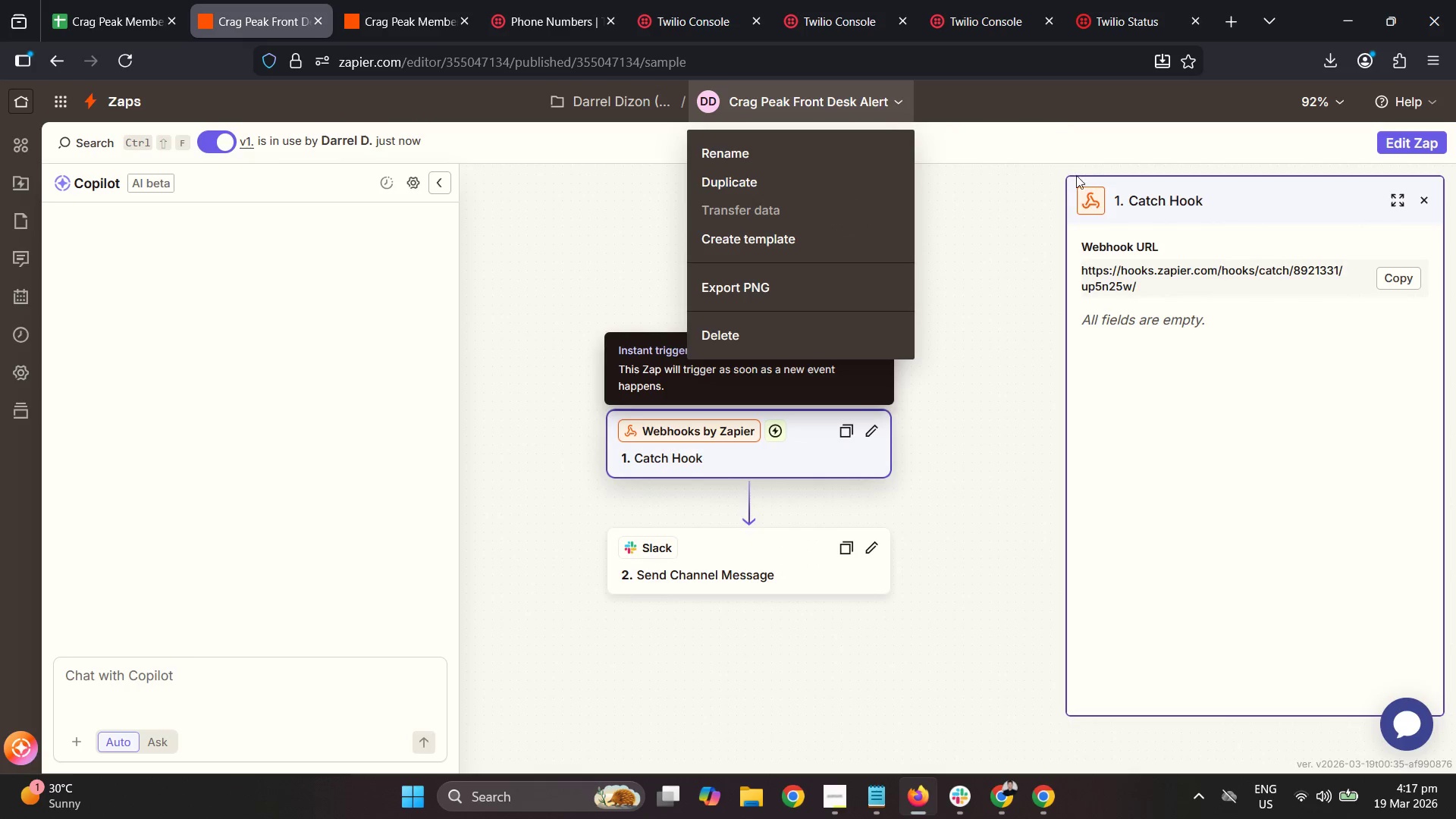 
left_click([1078, 202])
 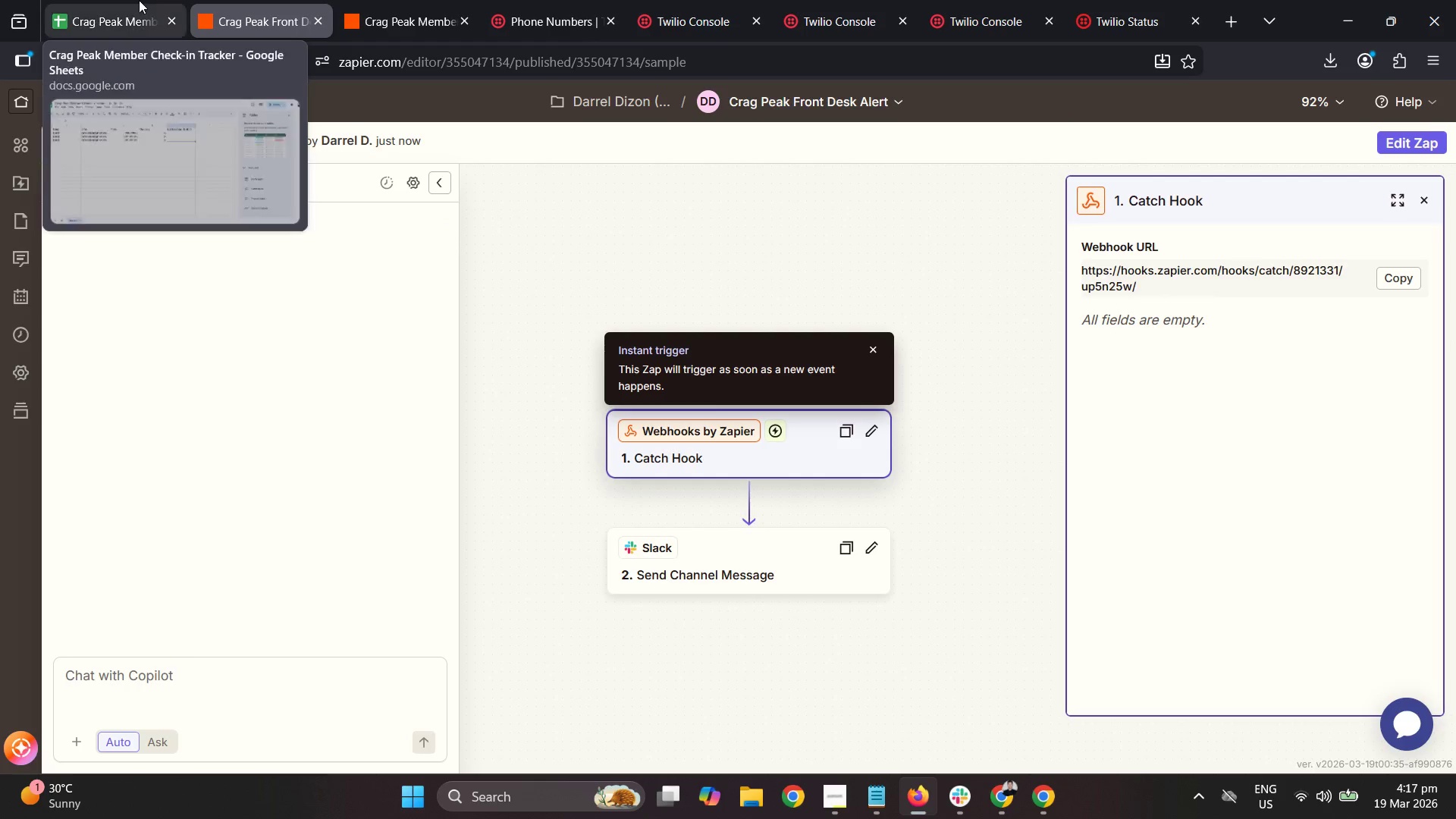 
left_click([582, 0])
 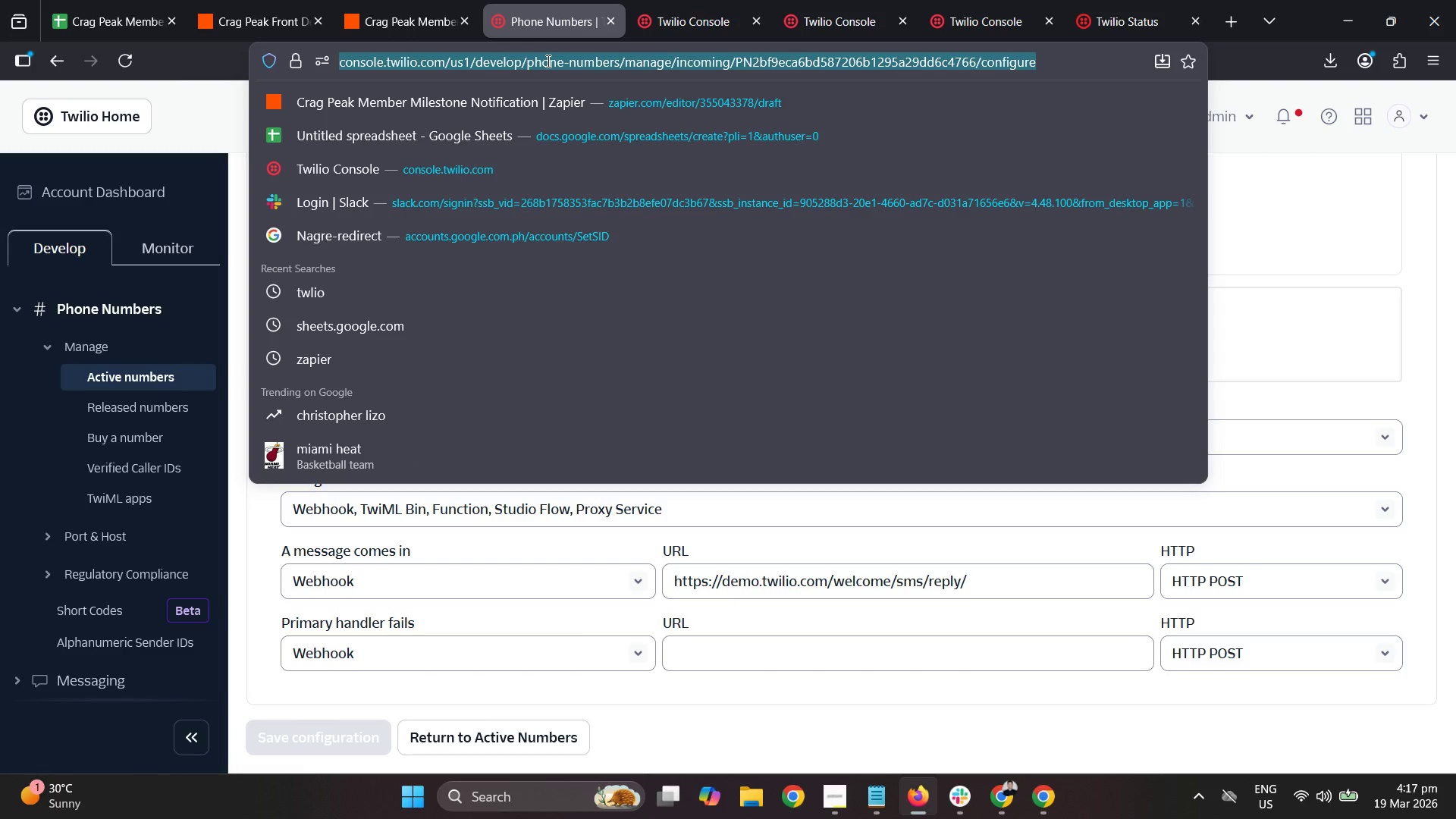 
type(zapier)
 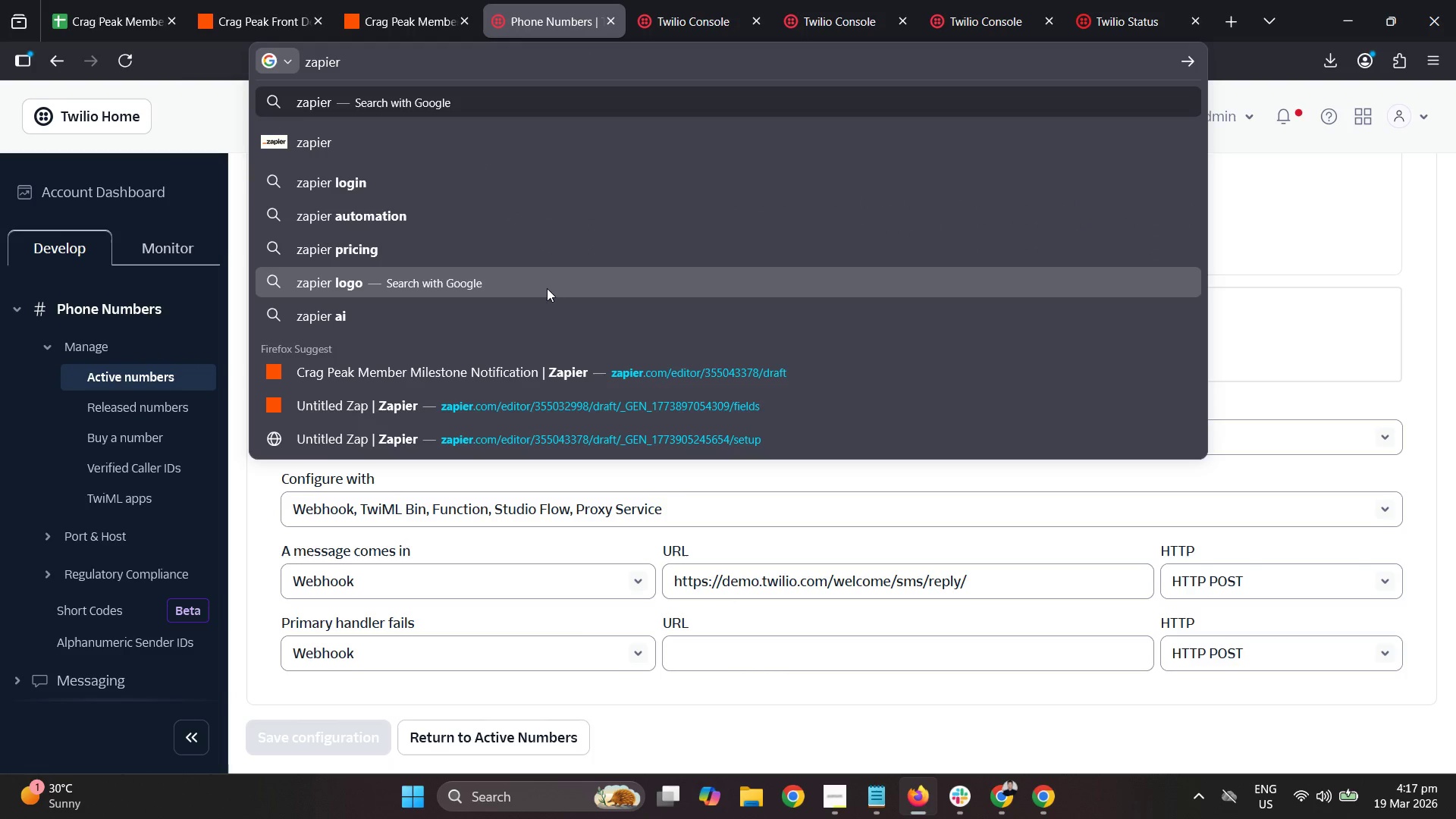 
type(.com)
 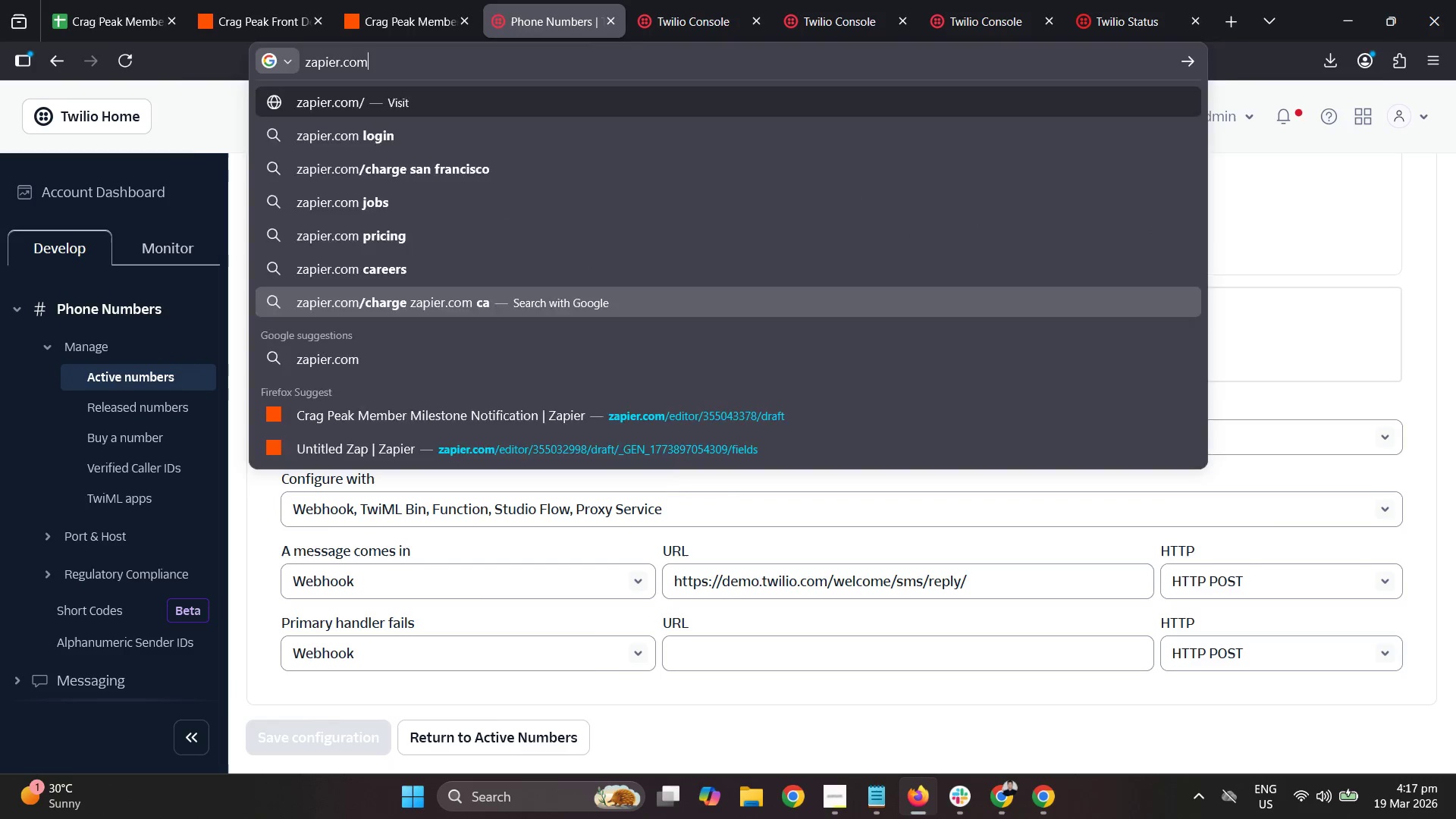 
key(Enter)
 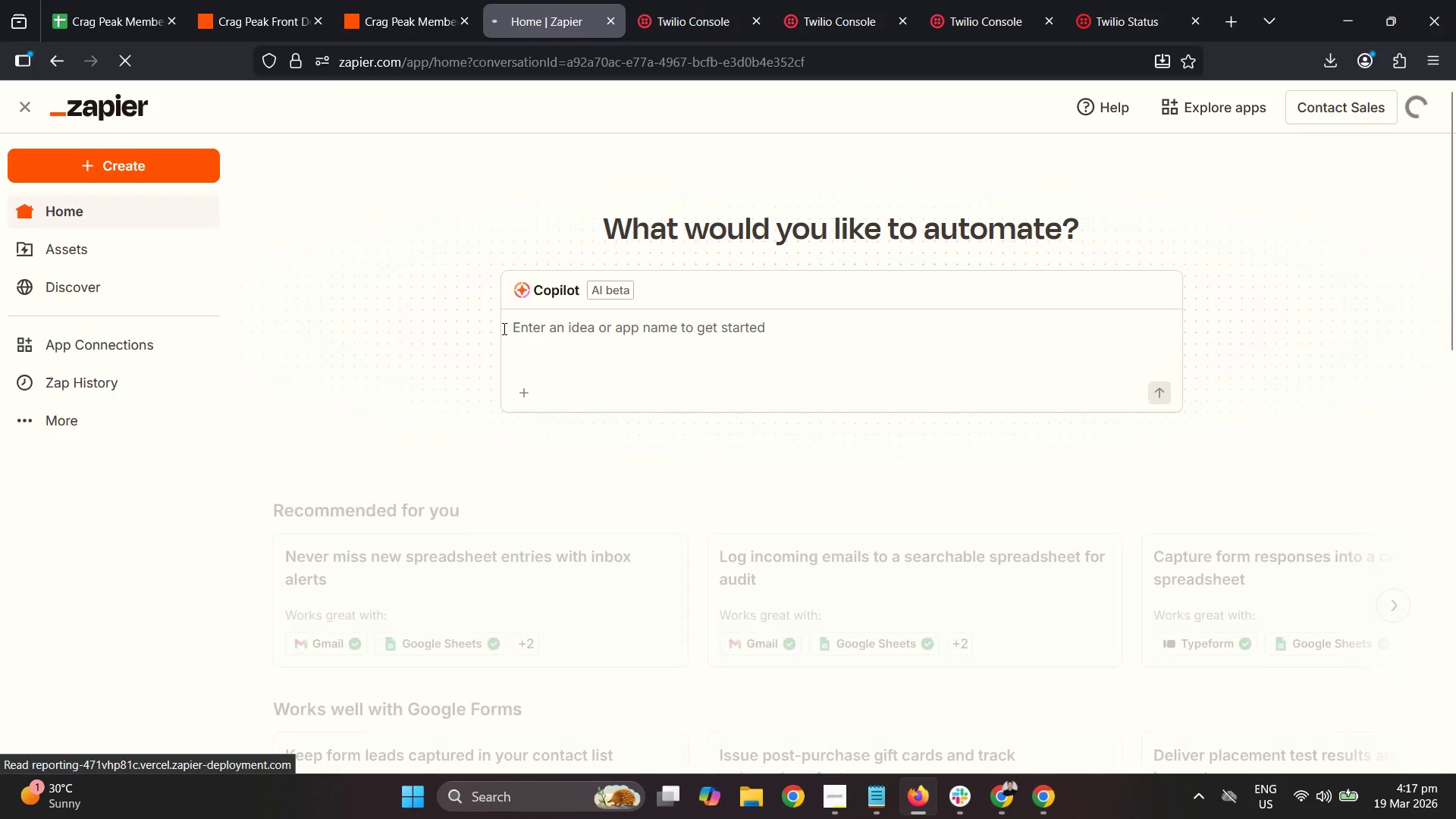 
left_click([93, 248])
 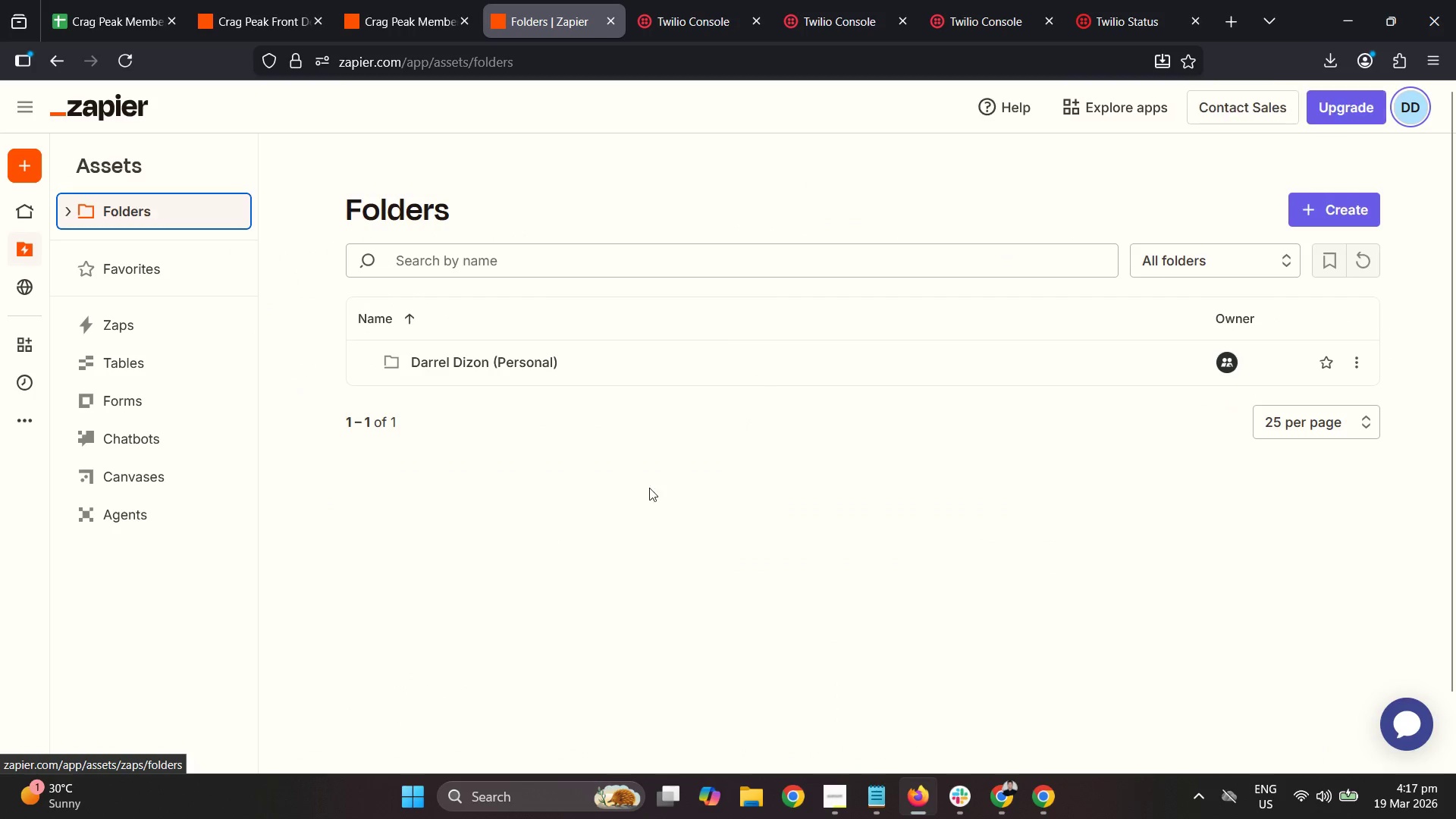 
double_click([550, 428])
 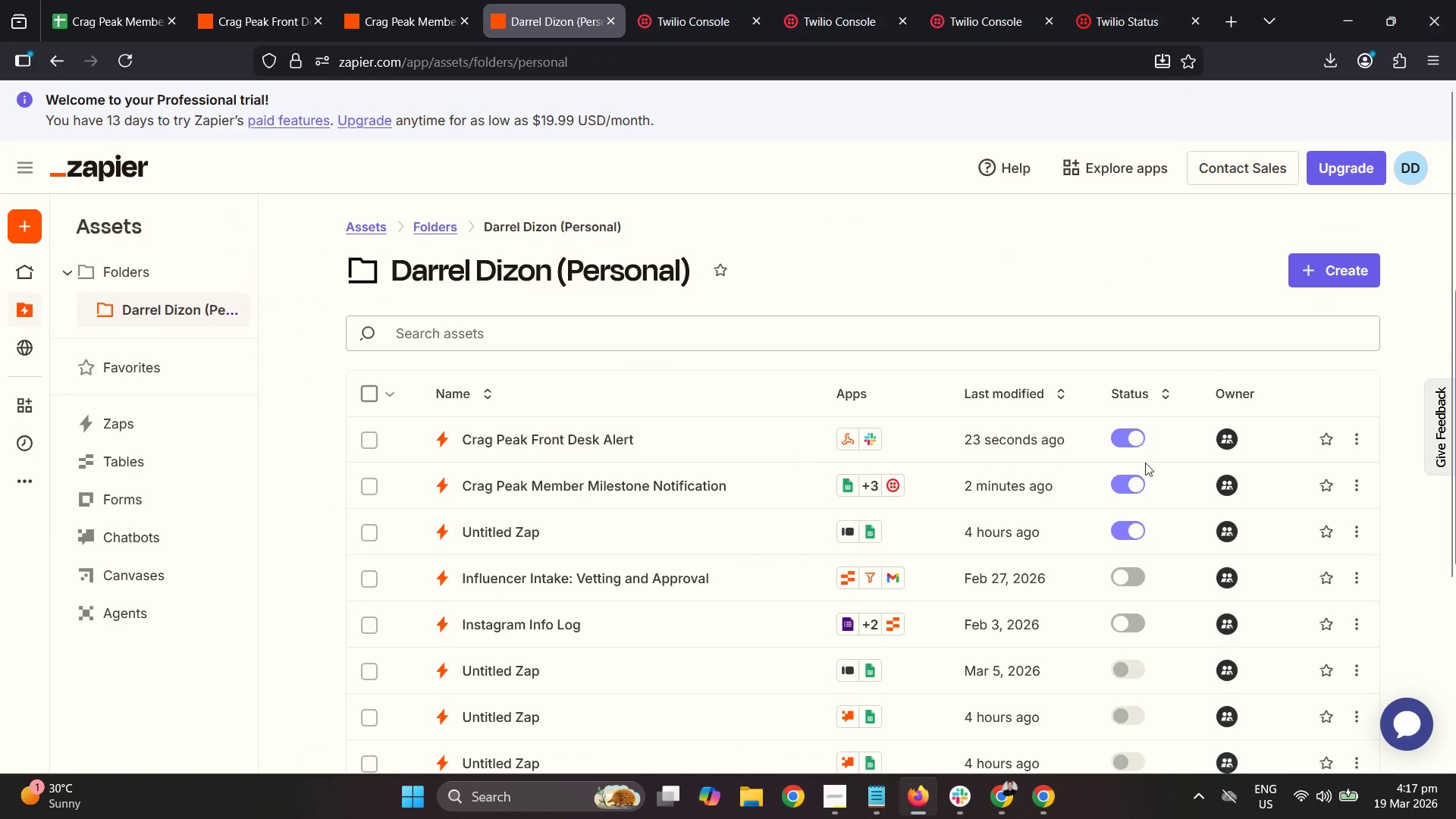 
left_click([1357, 438])
 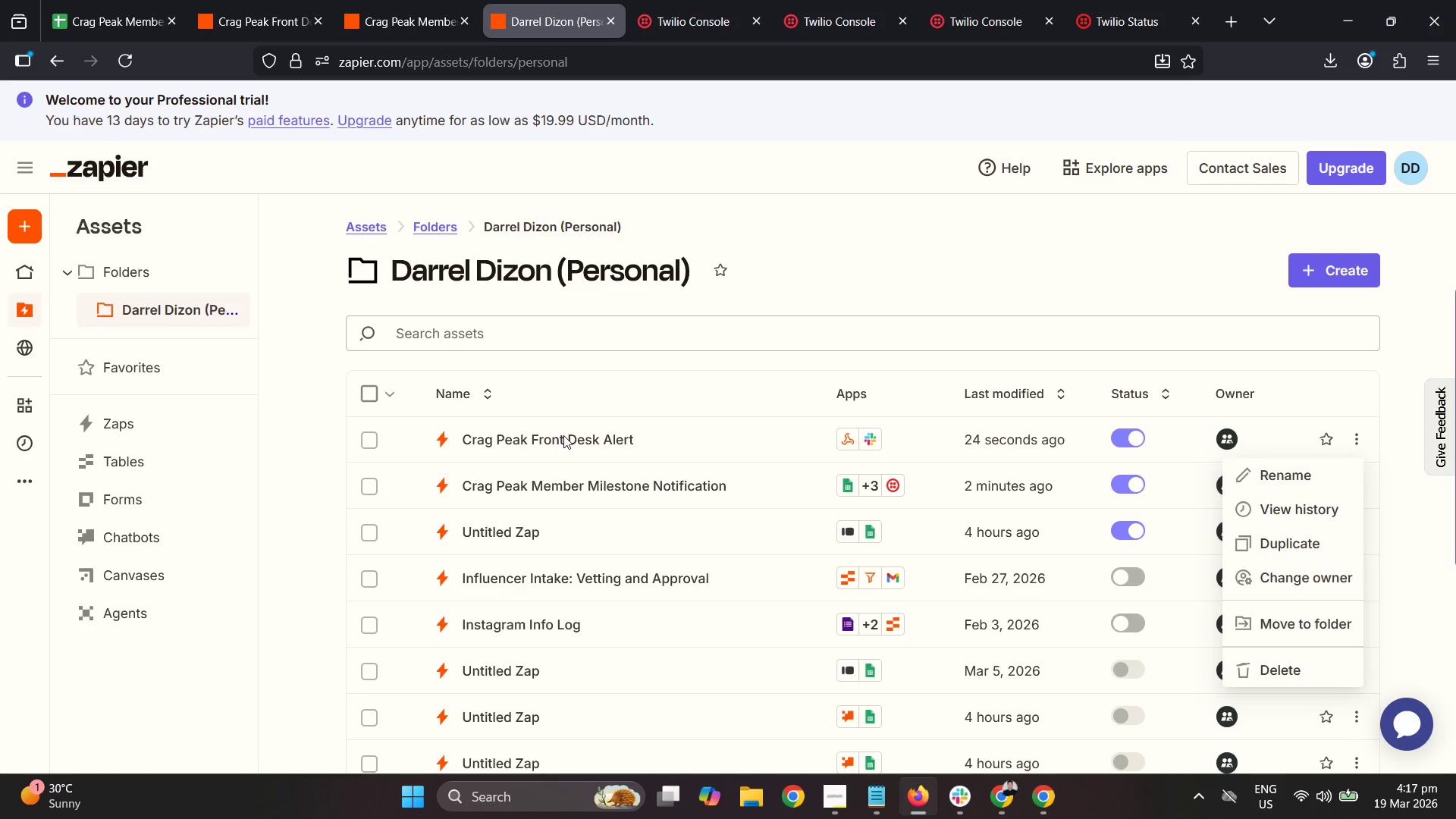 
right_click([564, 435])
 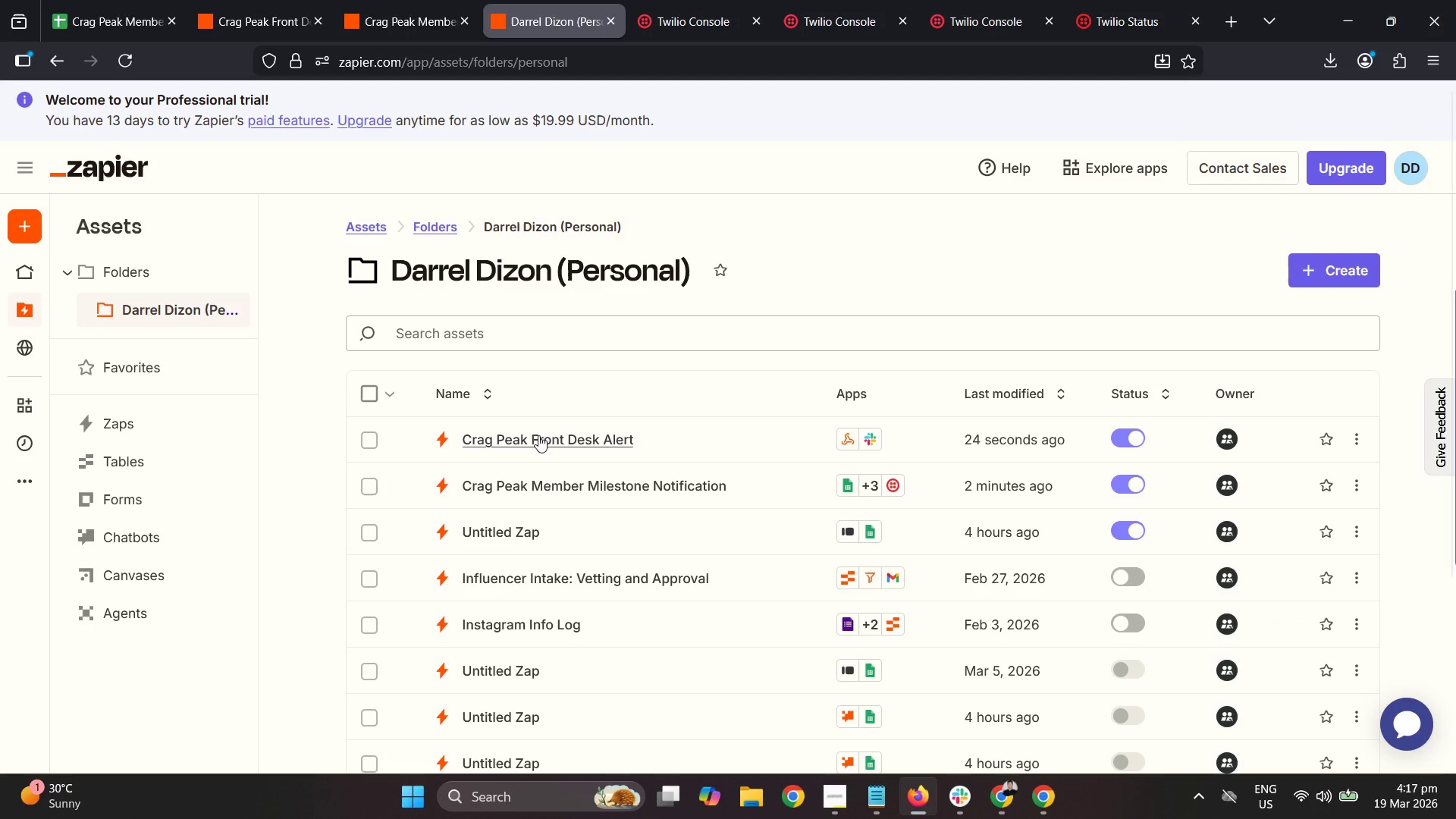 
double_click([538, 436])
 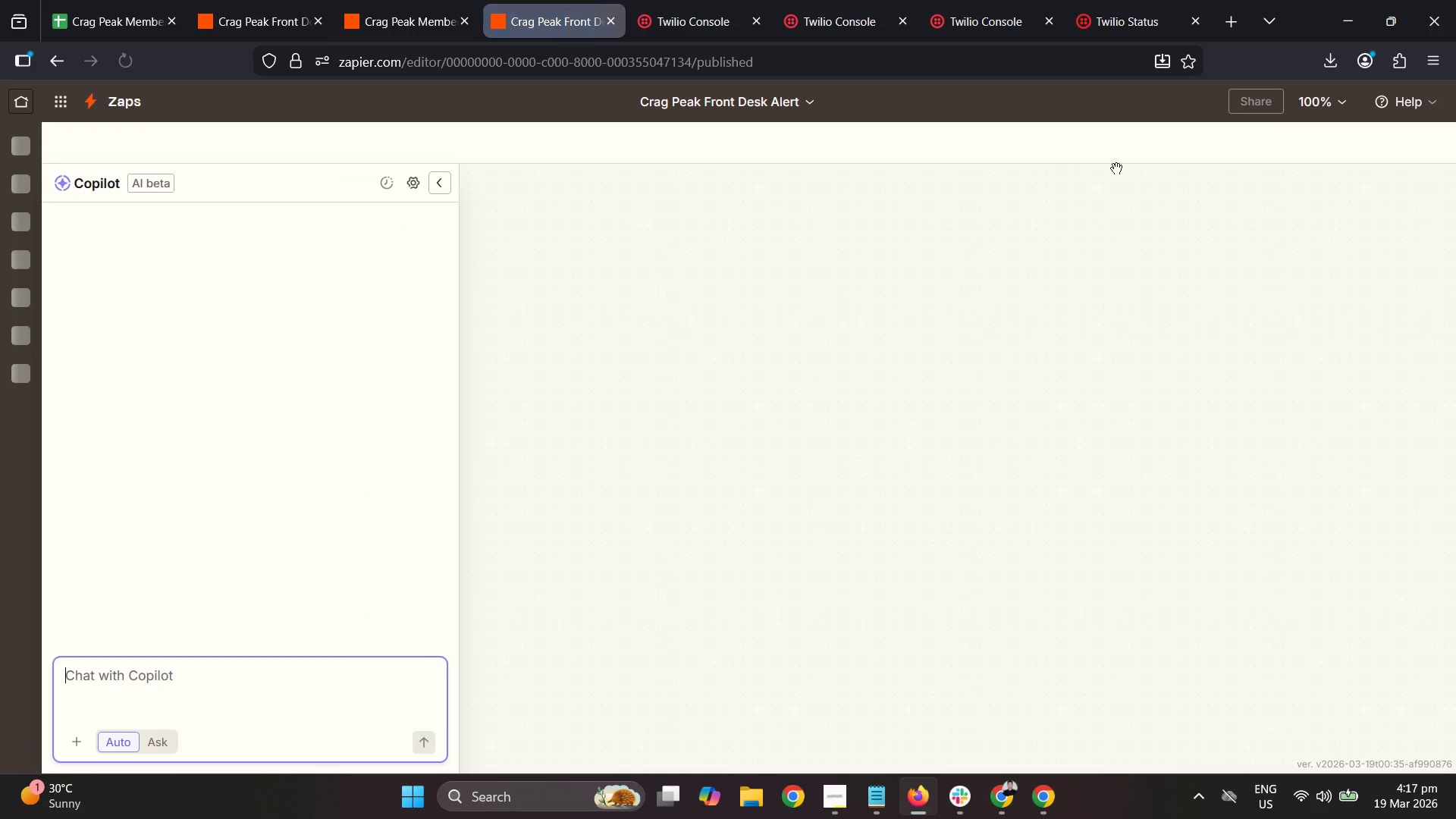 
wait(8.19)
 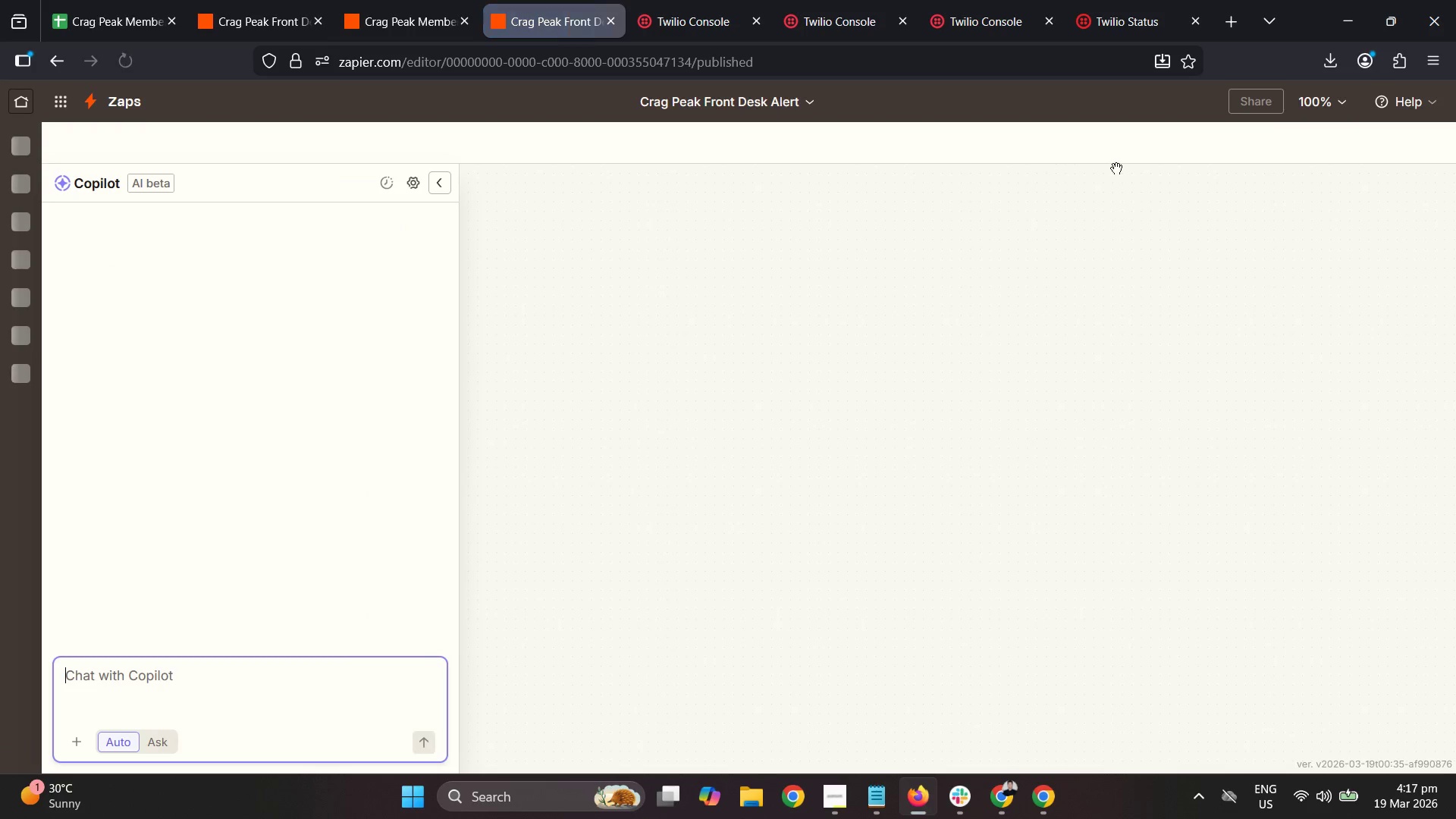 
left_click([441, 168])
 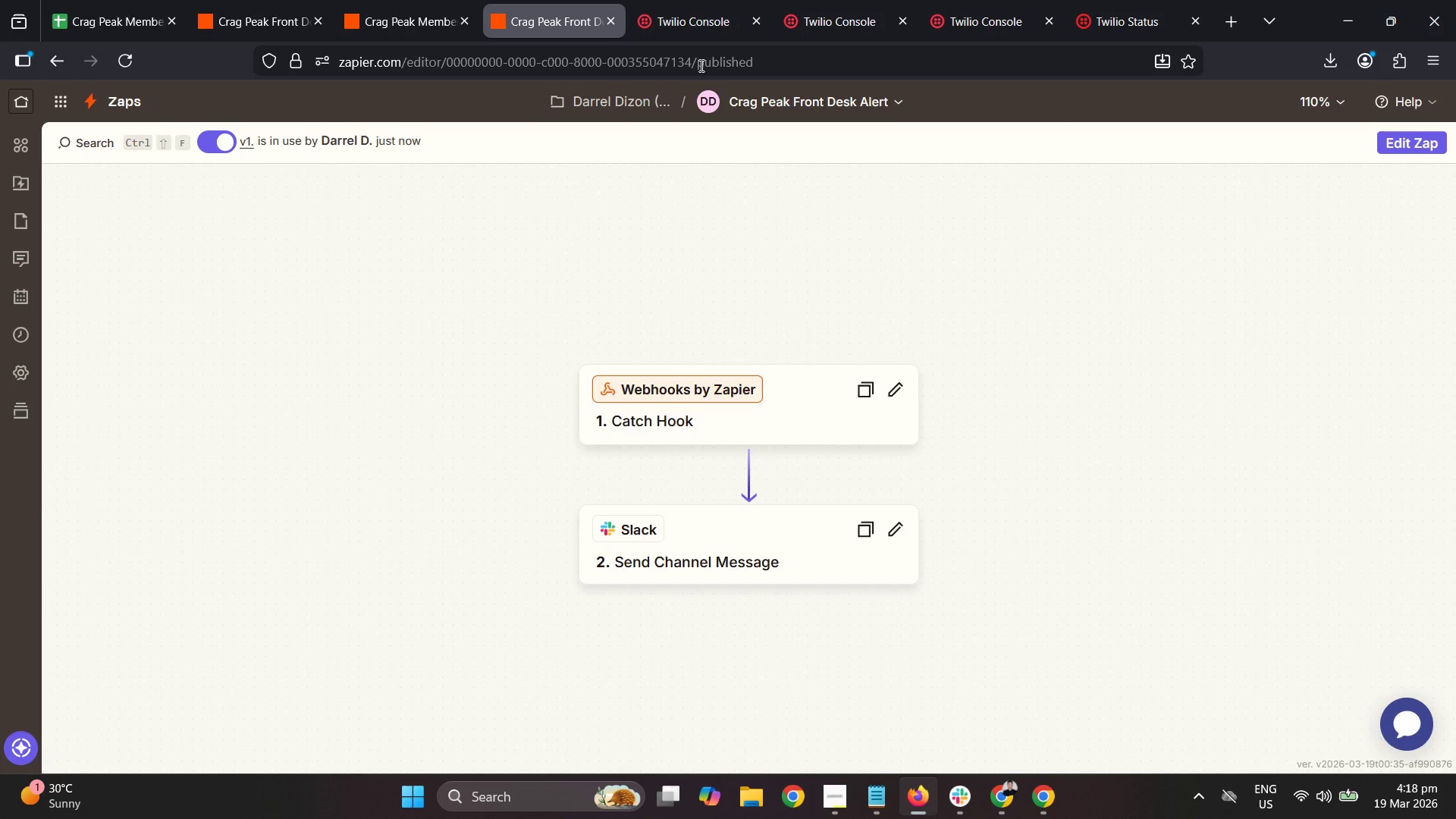 
wait(6.58)
 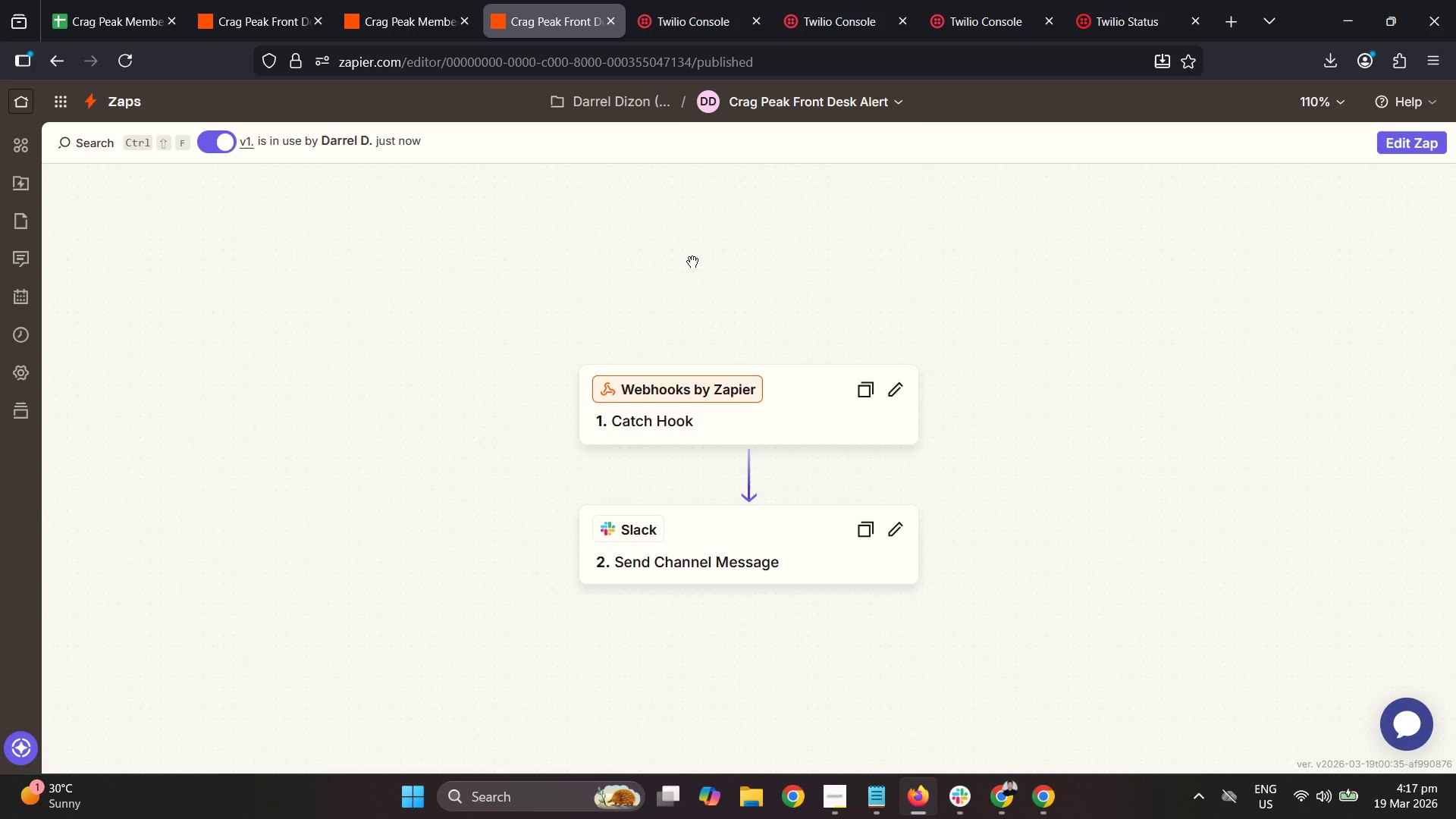 
left_click([907, 112])
 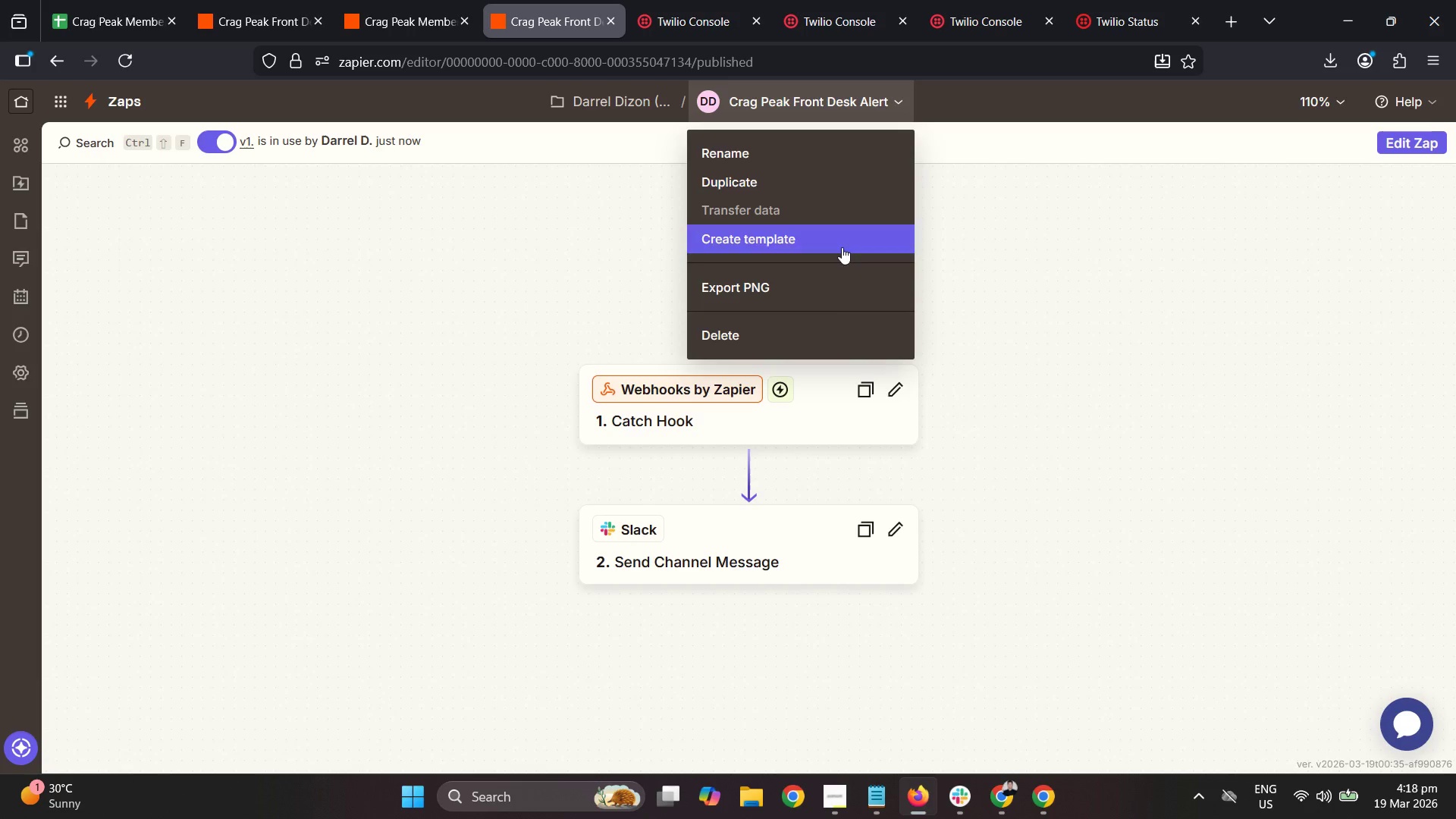 
left_click_drag(start_coordinate=[830, 291], to_coordinate=[828, 296])
 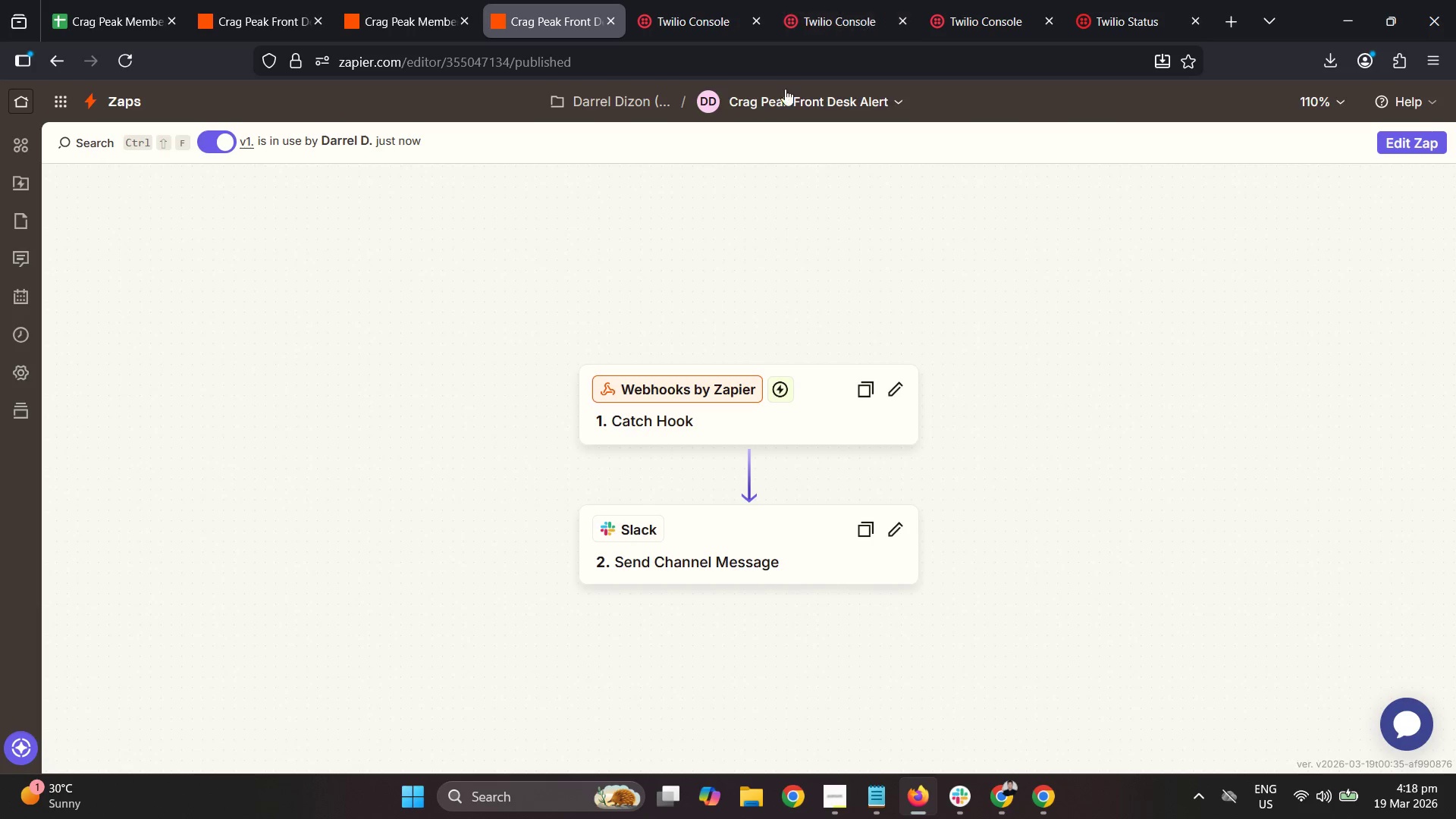 
left_click([830, 95])
 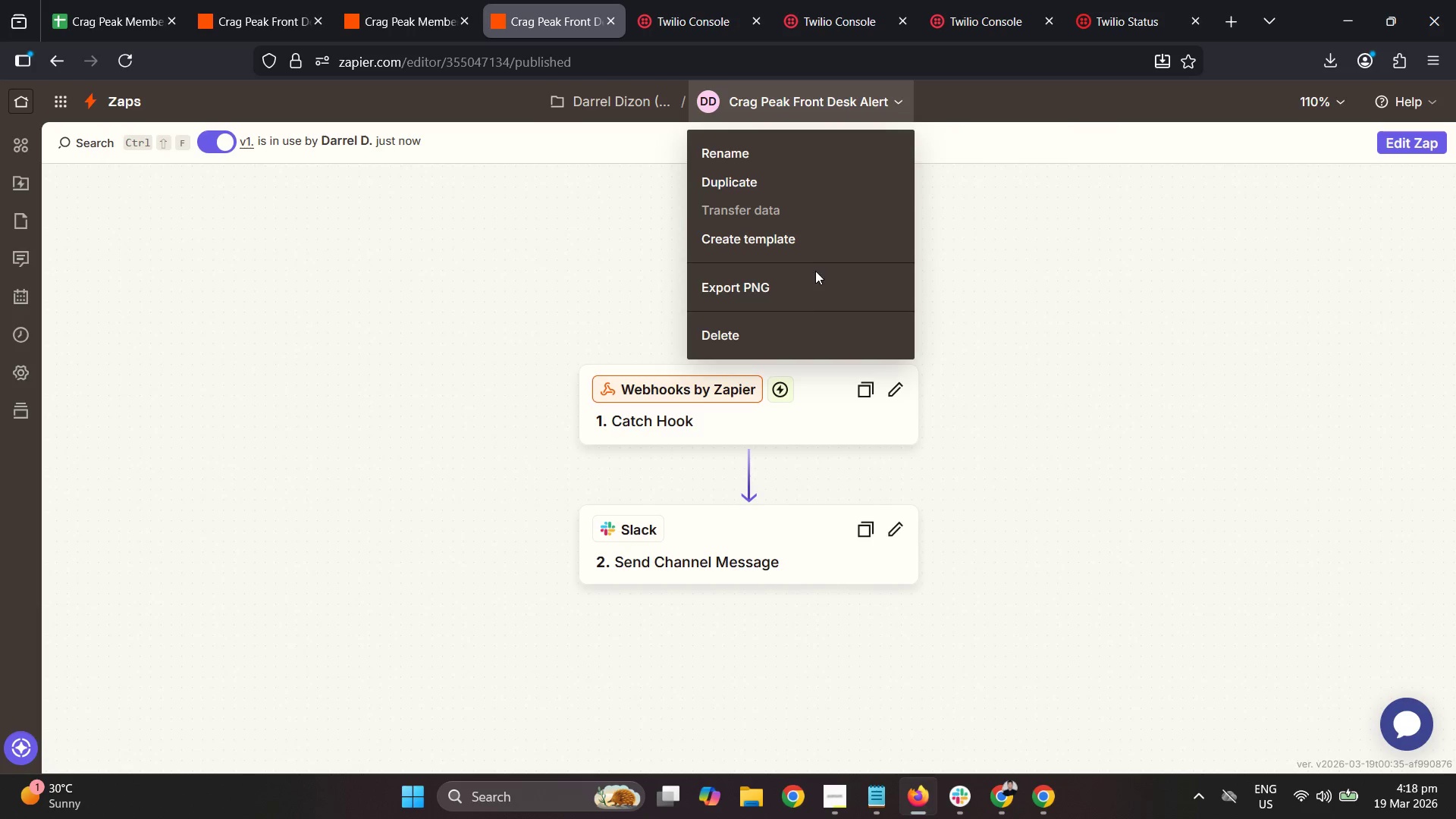 
left_click_drag(start_coordinate=[812, 288], to_coordinate=[810, 292])
 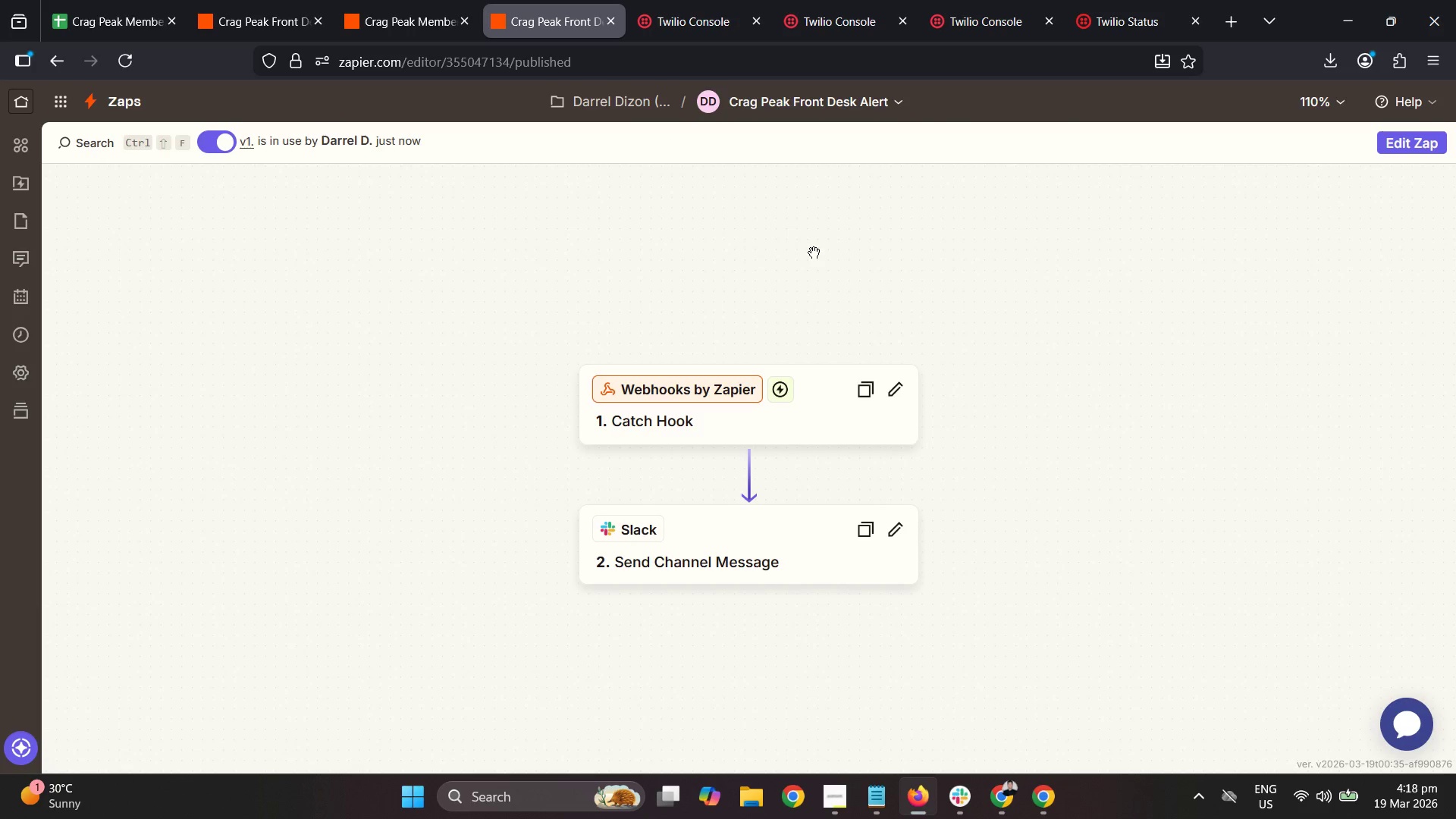 
mouse_move([824, 114])
 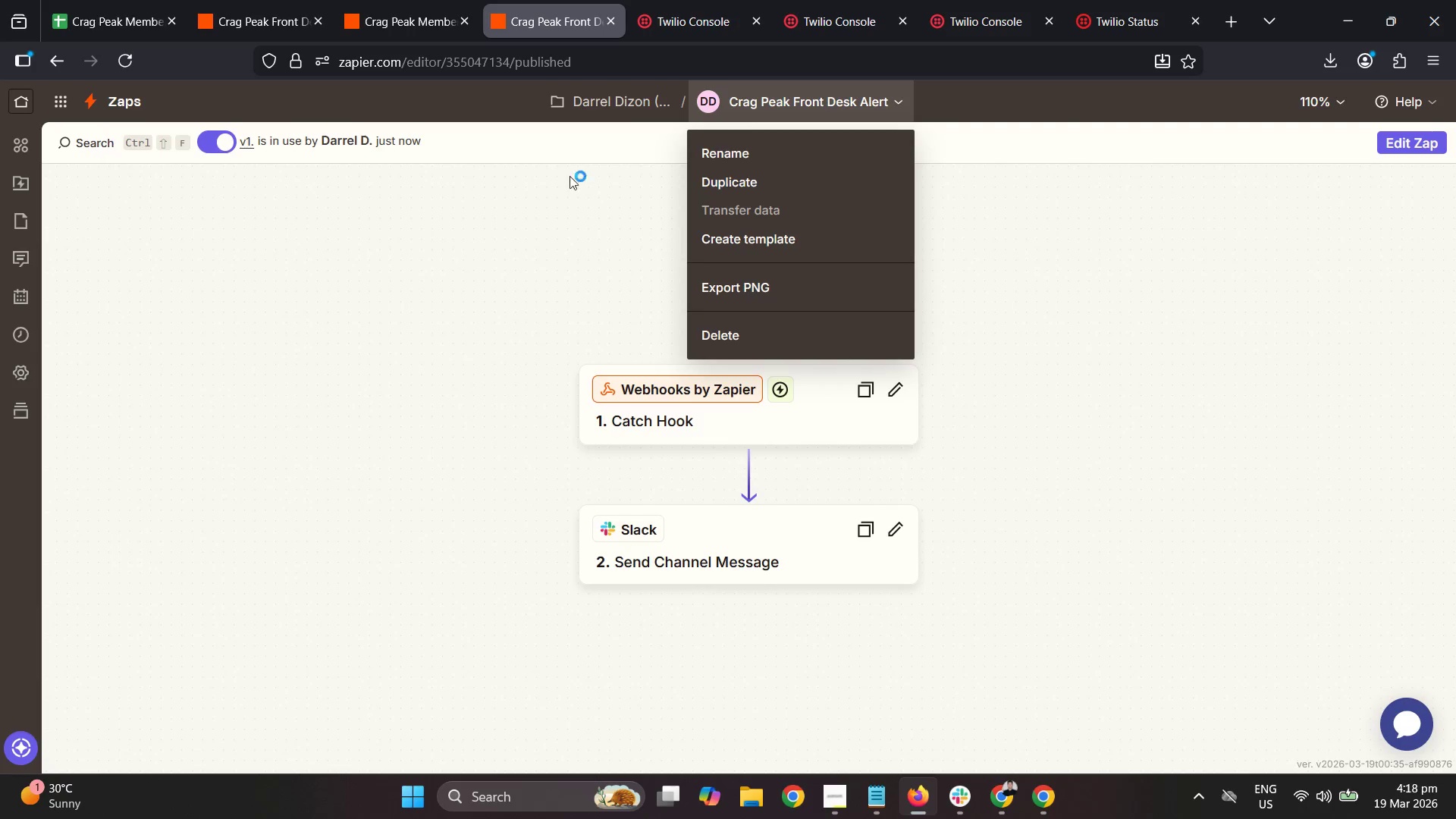 
wait(8.54)
 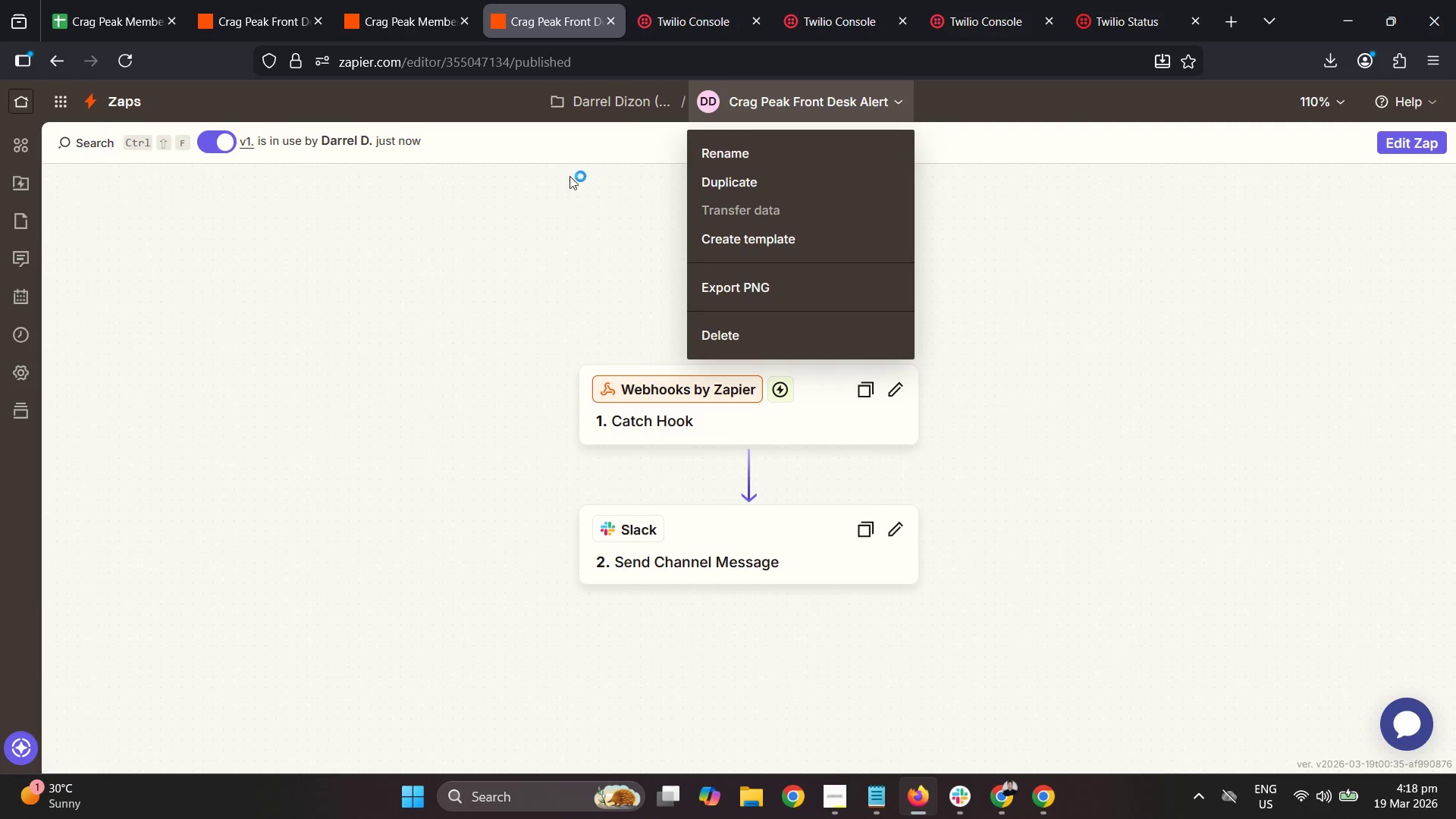 
left_click([50, 57])
 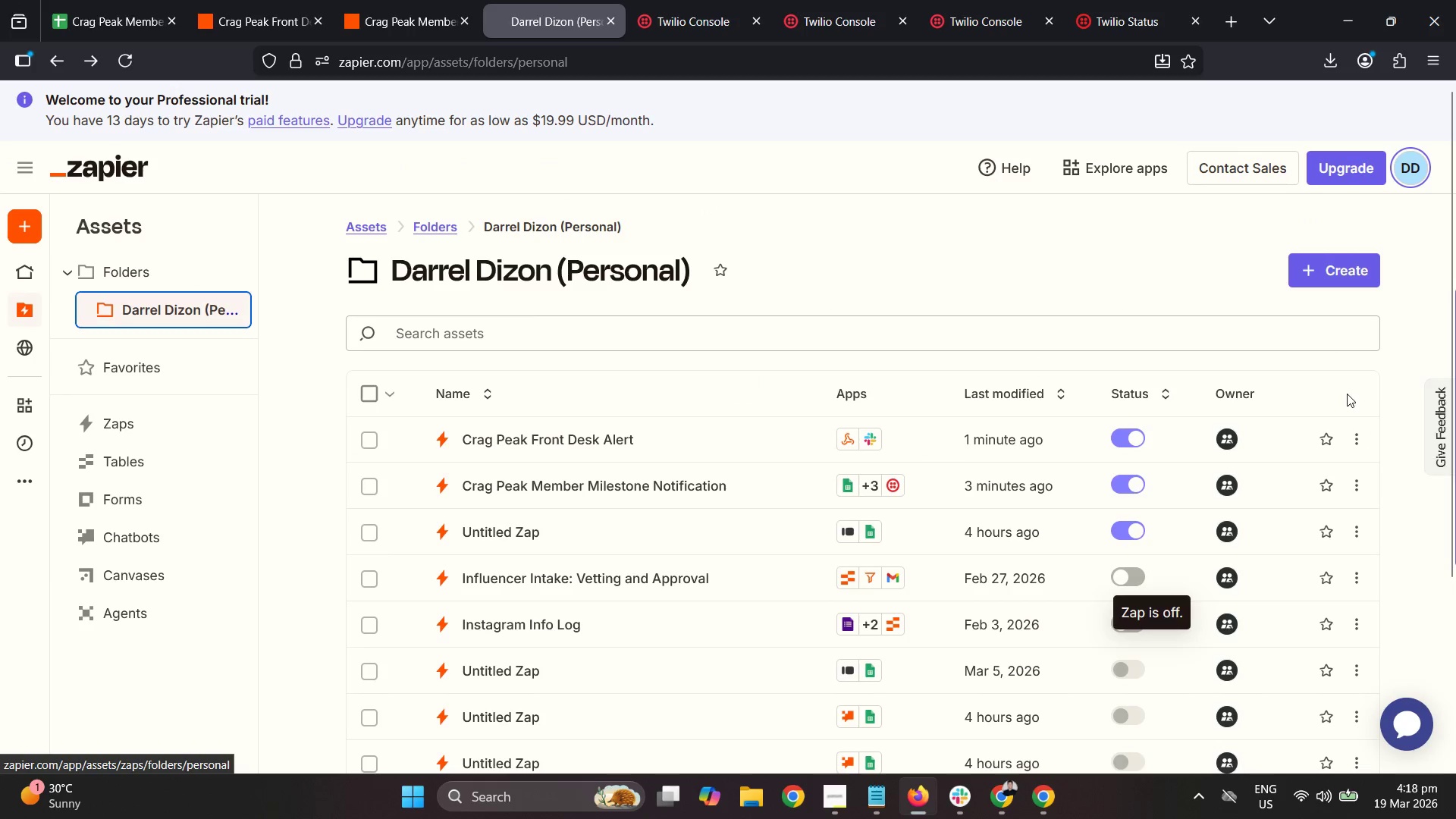 
left_click([1354, 435])
 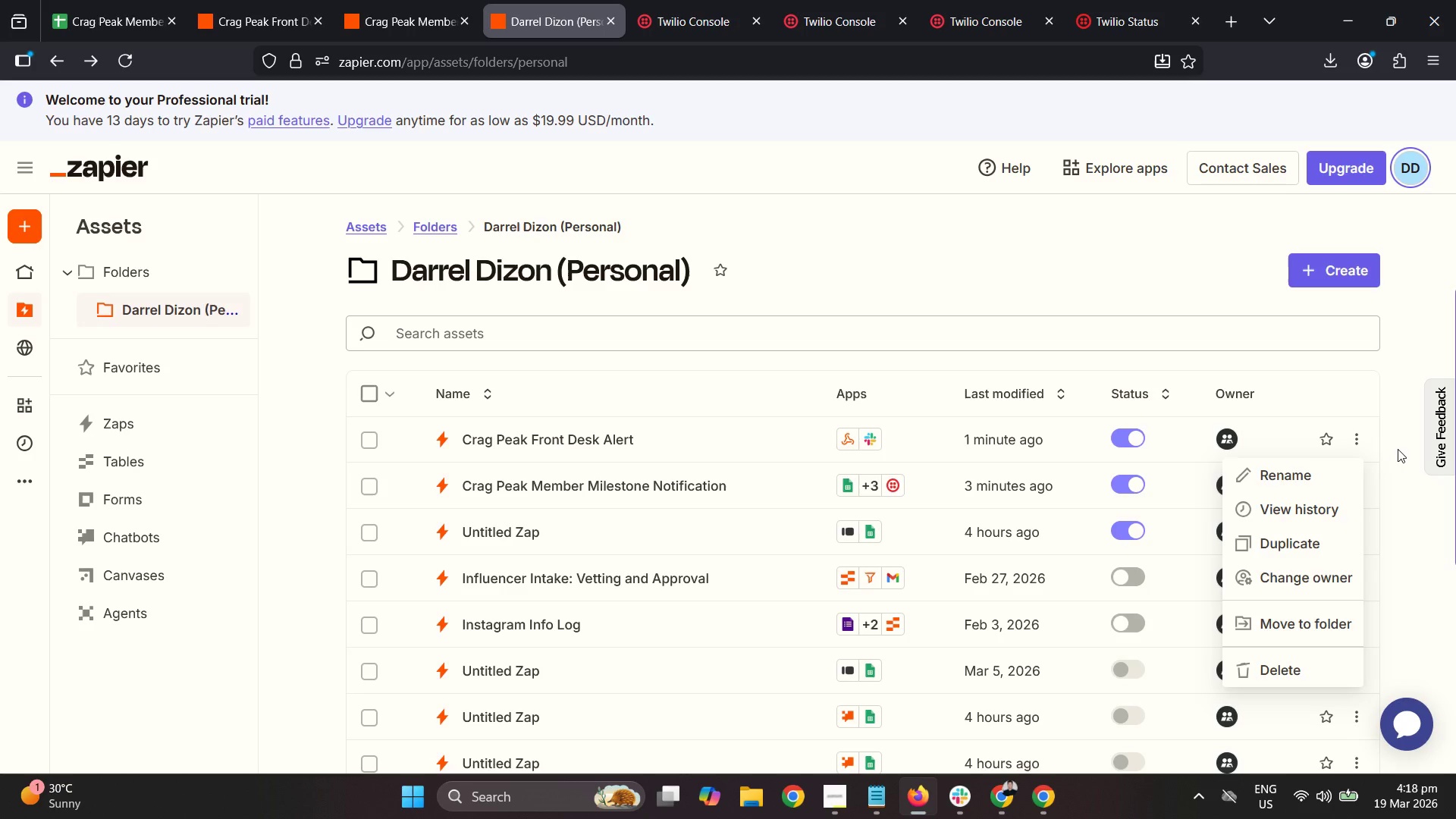 
left_click([1398, 449])
 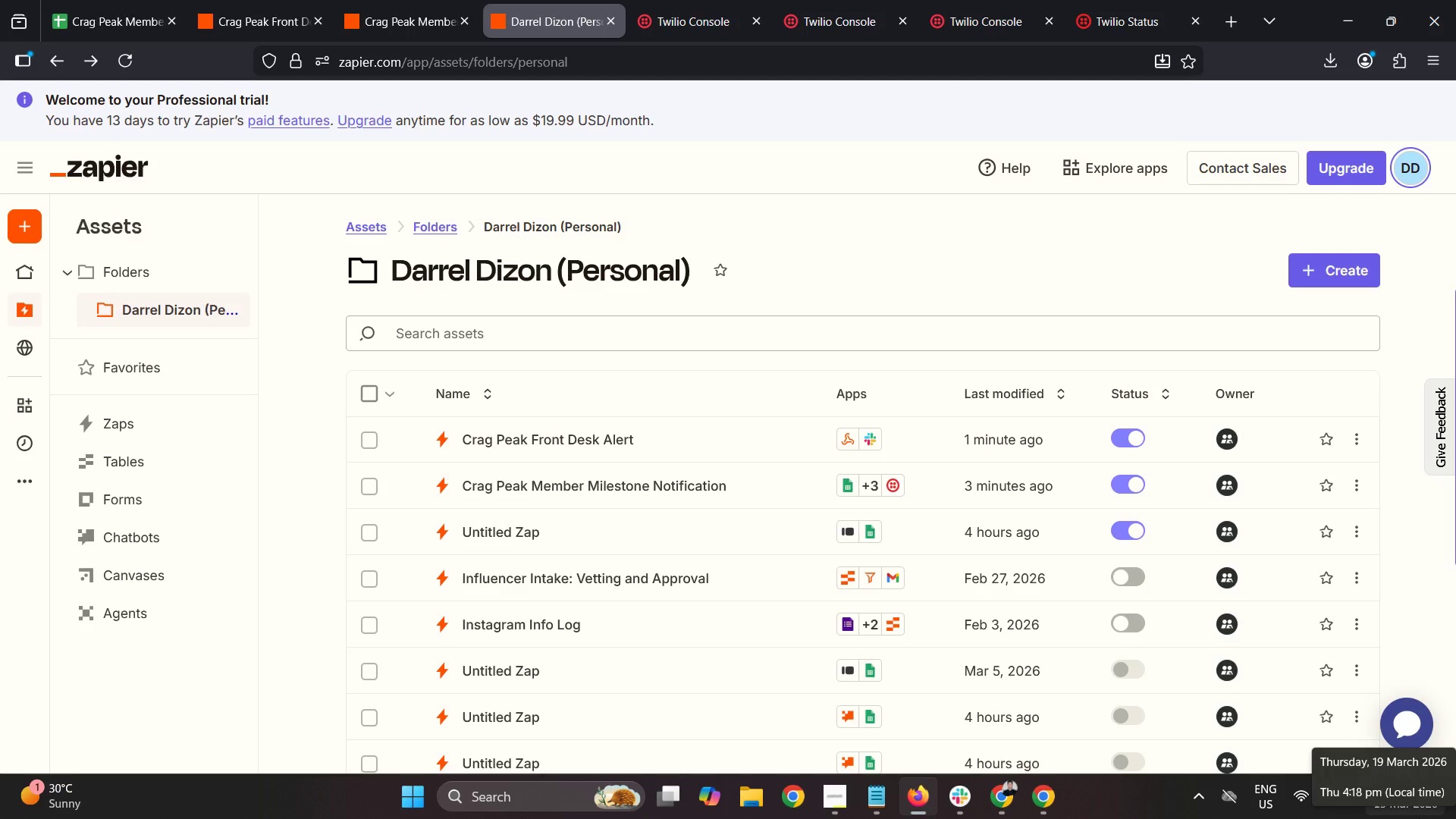 
wait(16.45)
 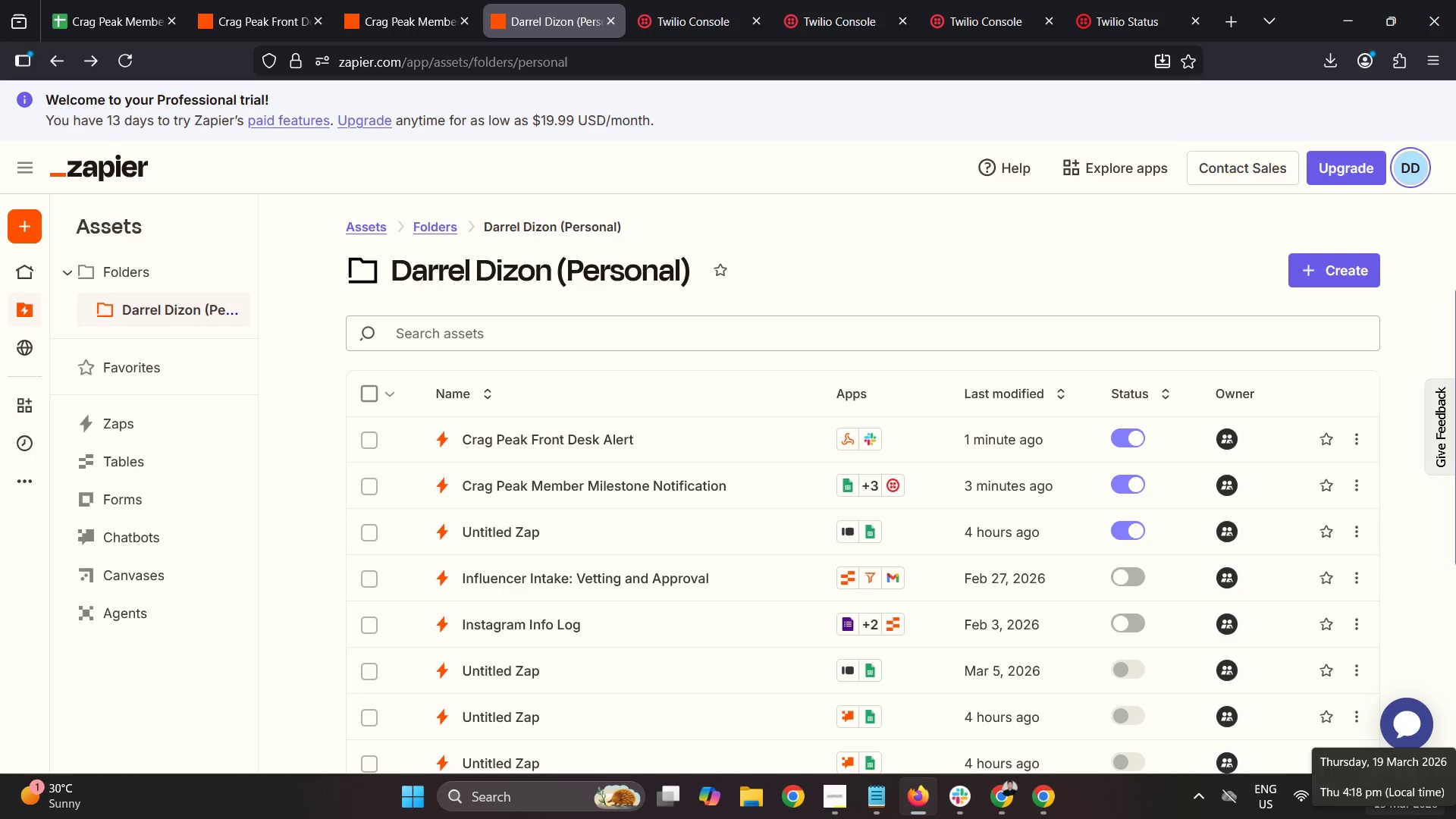 
left_click([598, 437])
 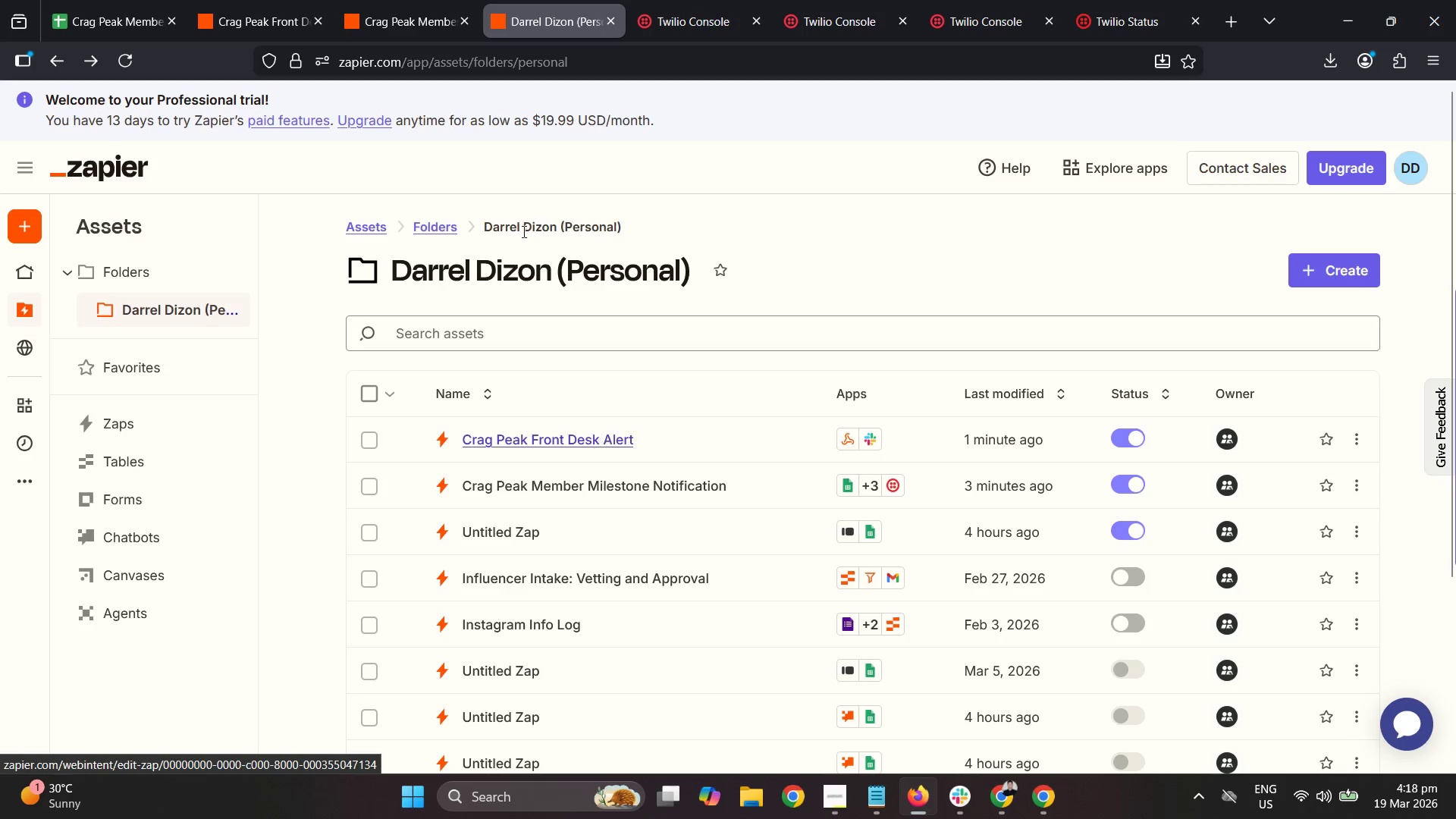 
left_click([270, 0])
 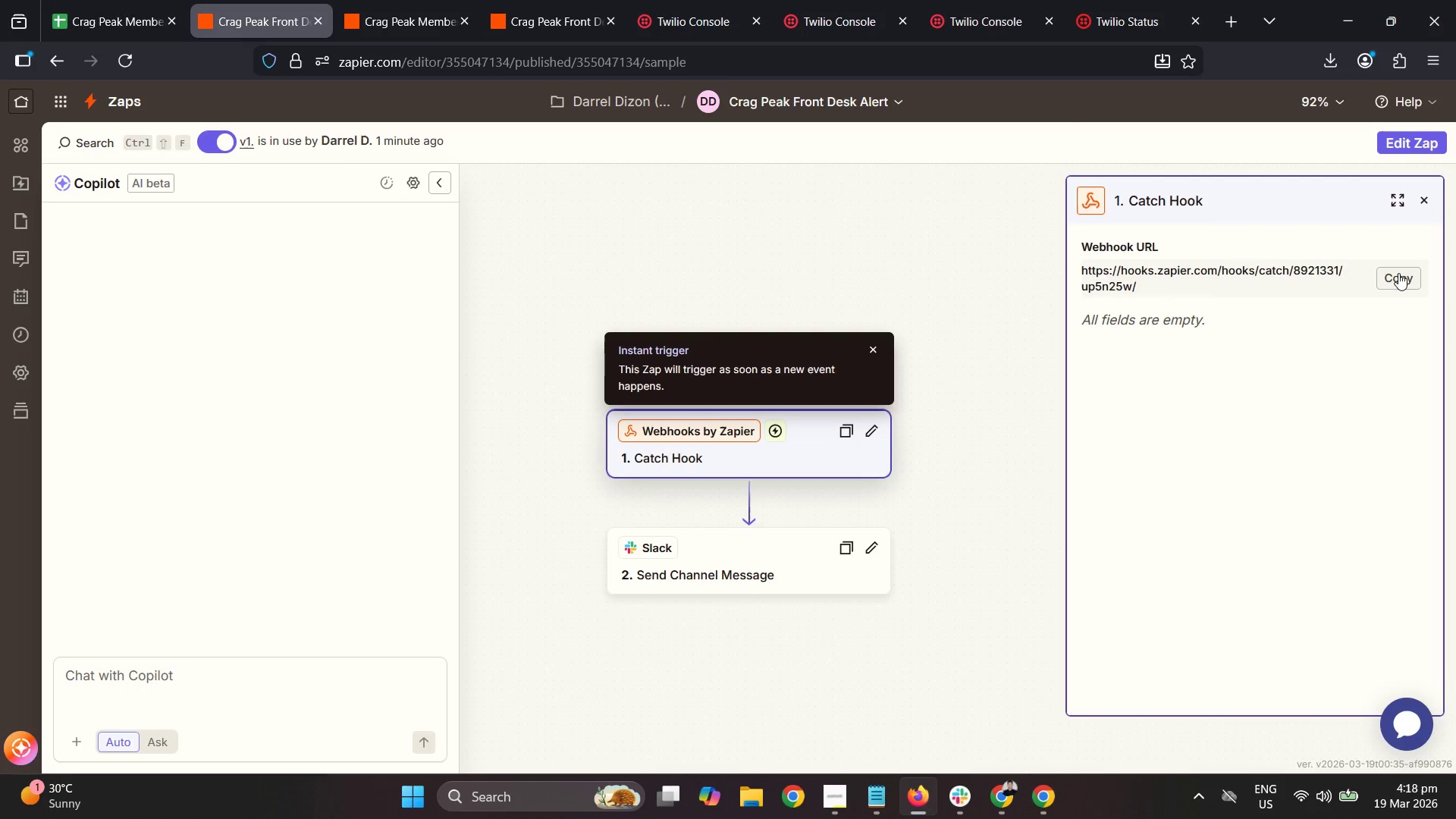 
left_click([403, 7])
 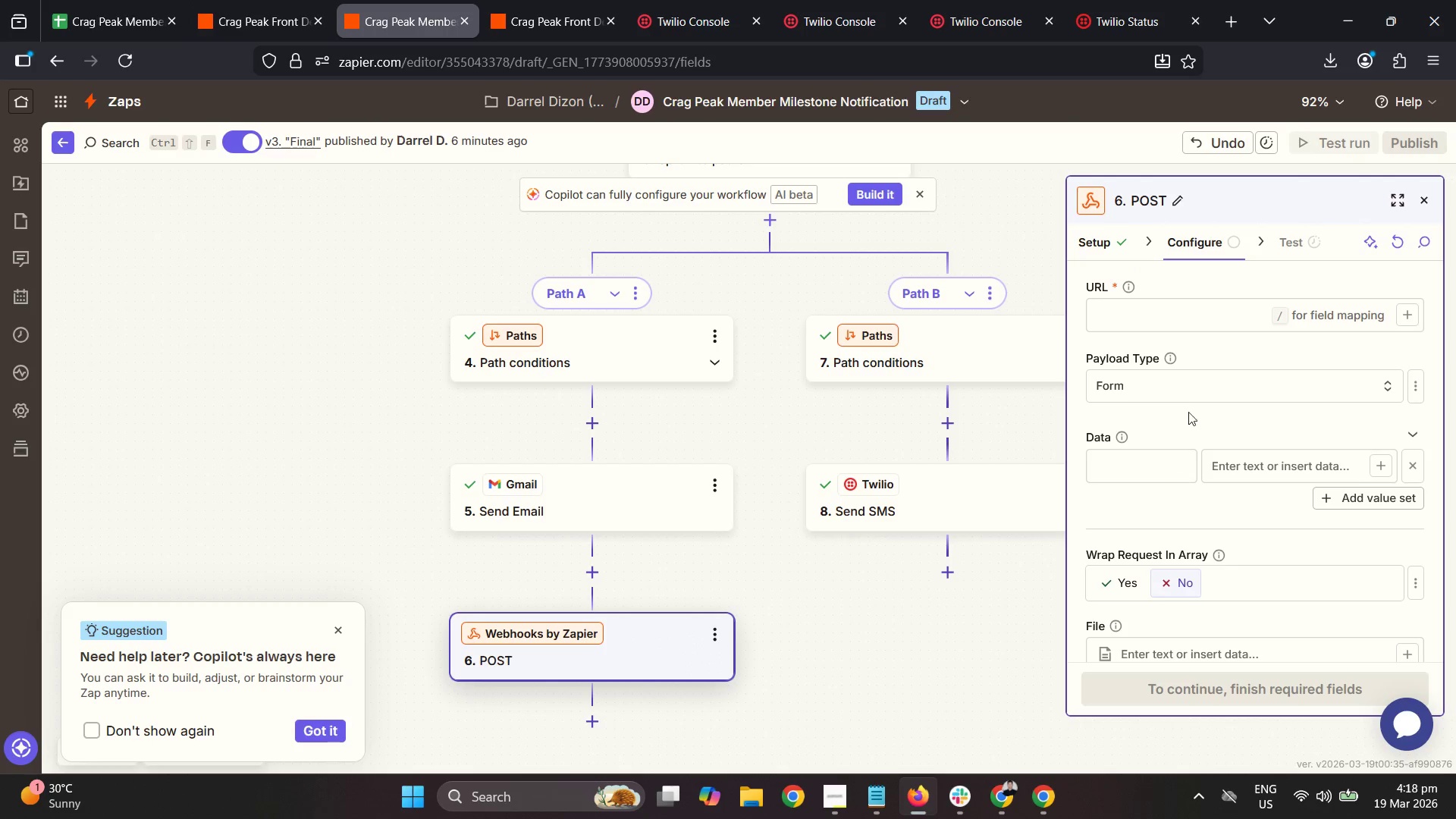 
hold_key(key=ControlLeft, duration=0.41)
left_click([1168, 315])
 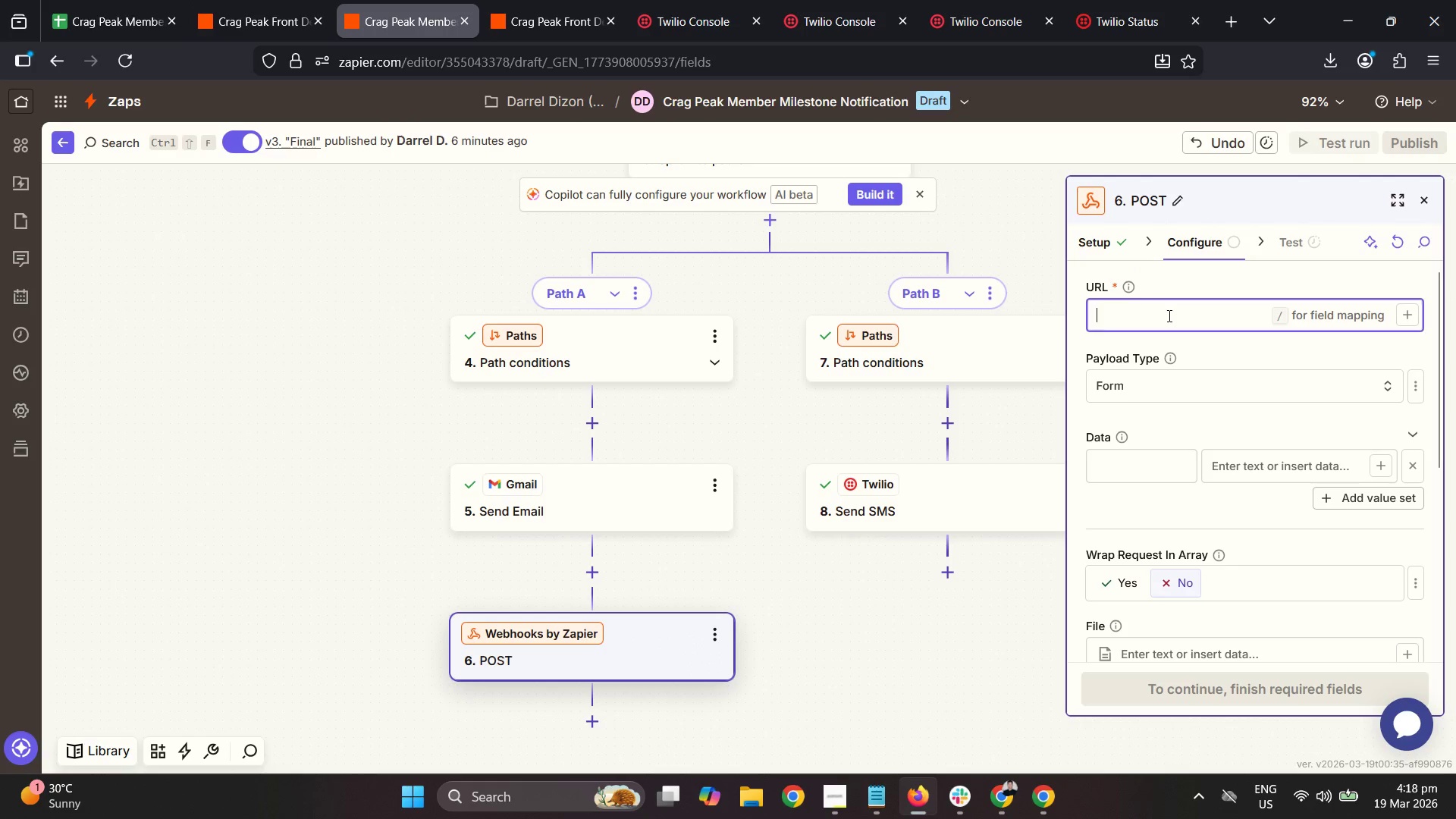 
key(Control+ControlLeft)
 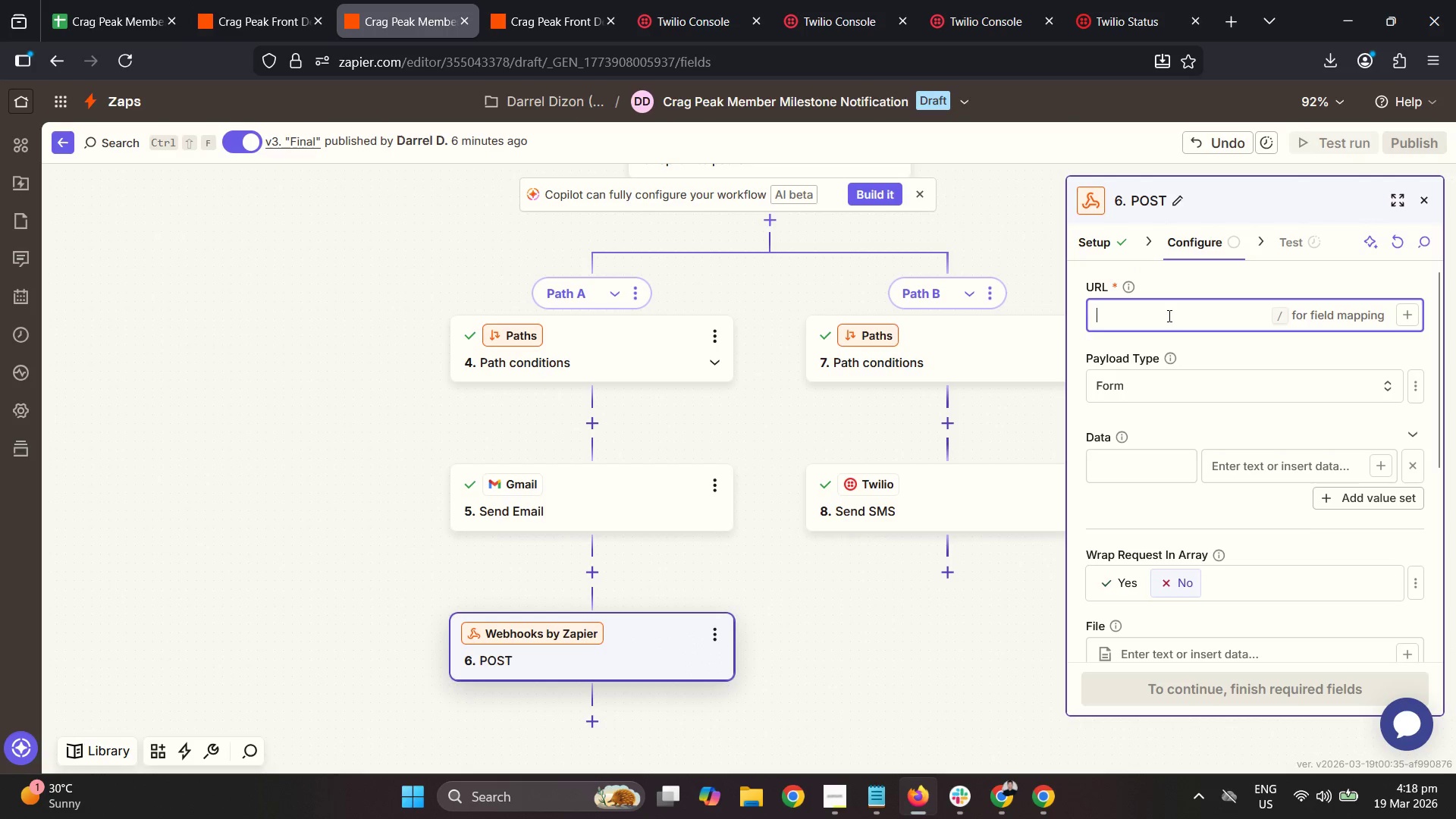 
key(V)
 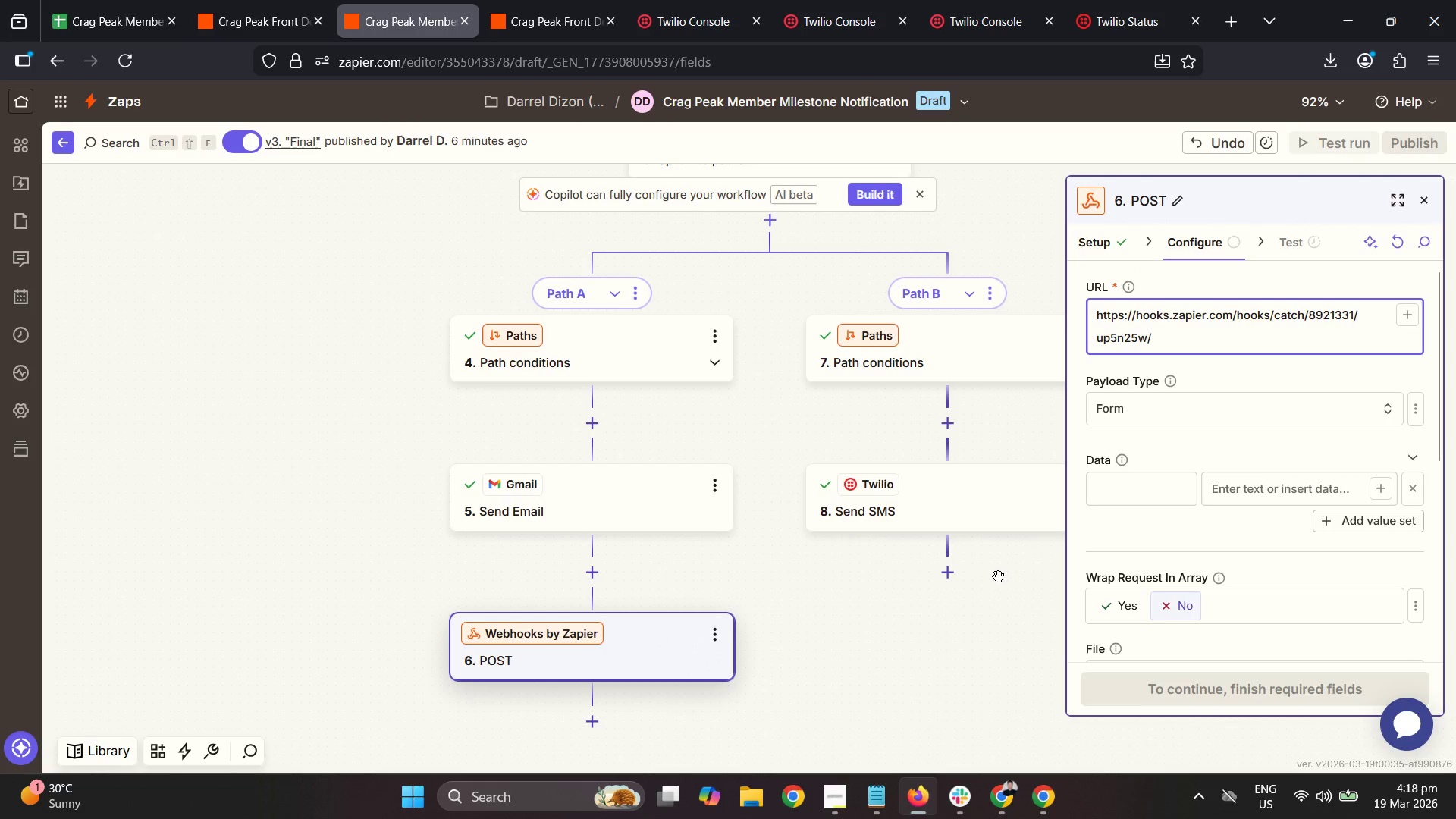 
scroll: coordinate [1190, 482], scroll_direction: down, amount: 3.0
 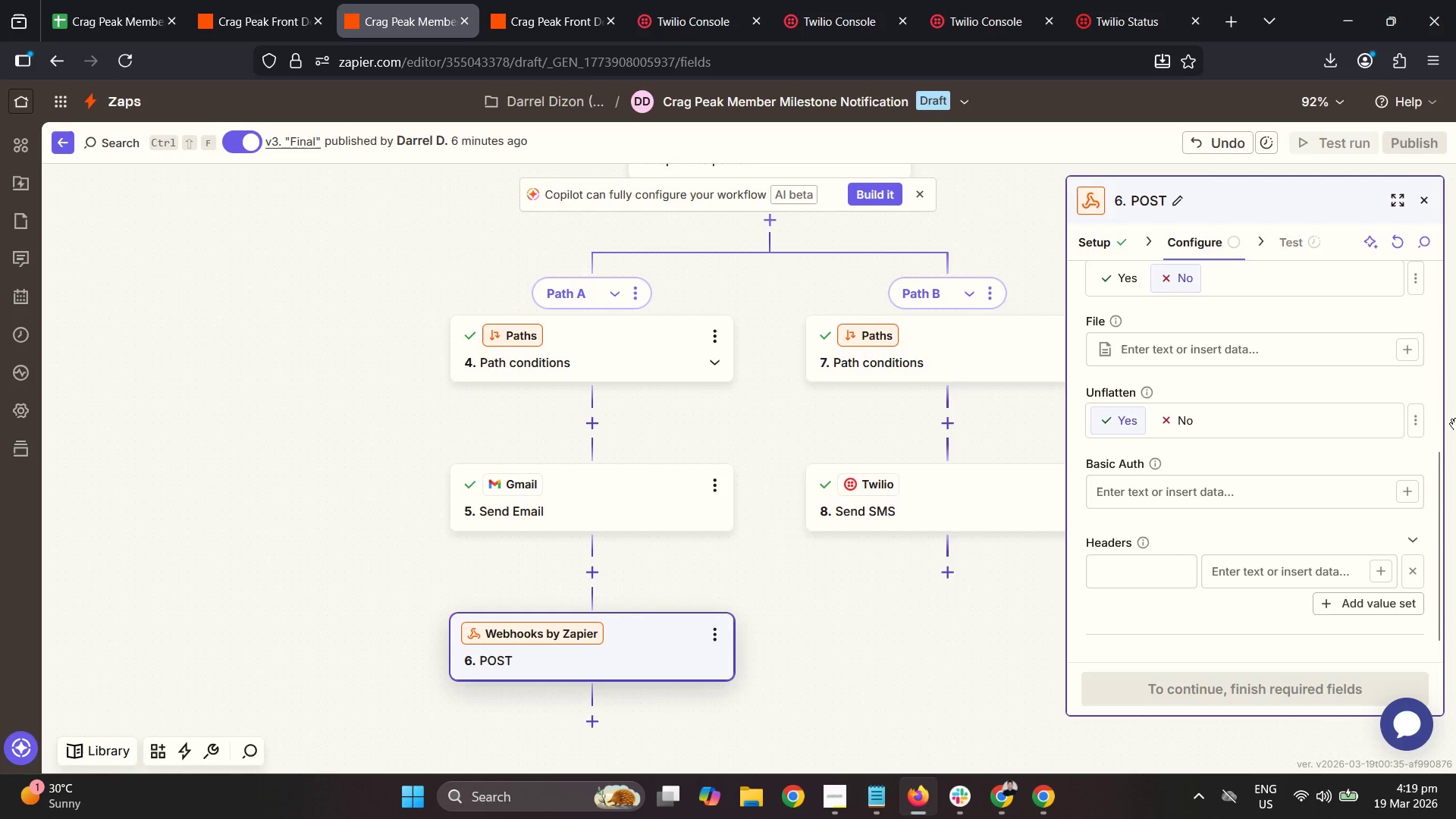 
wait(6.39)
 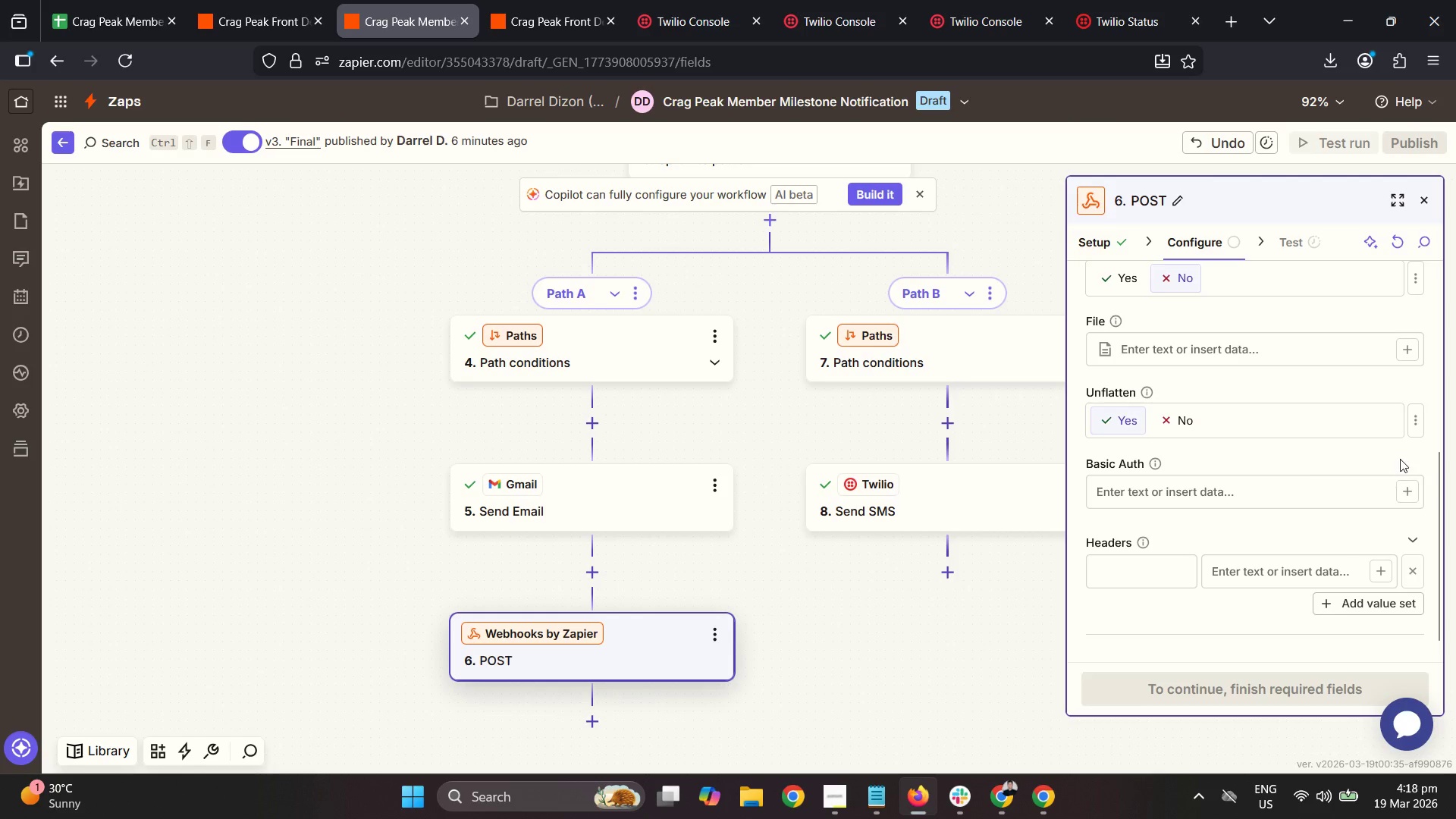 
scroll: coordinate [1291, 445], scroll_direction: up, amount: 4.0
 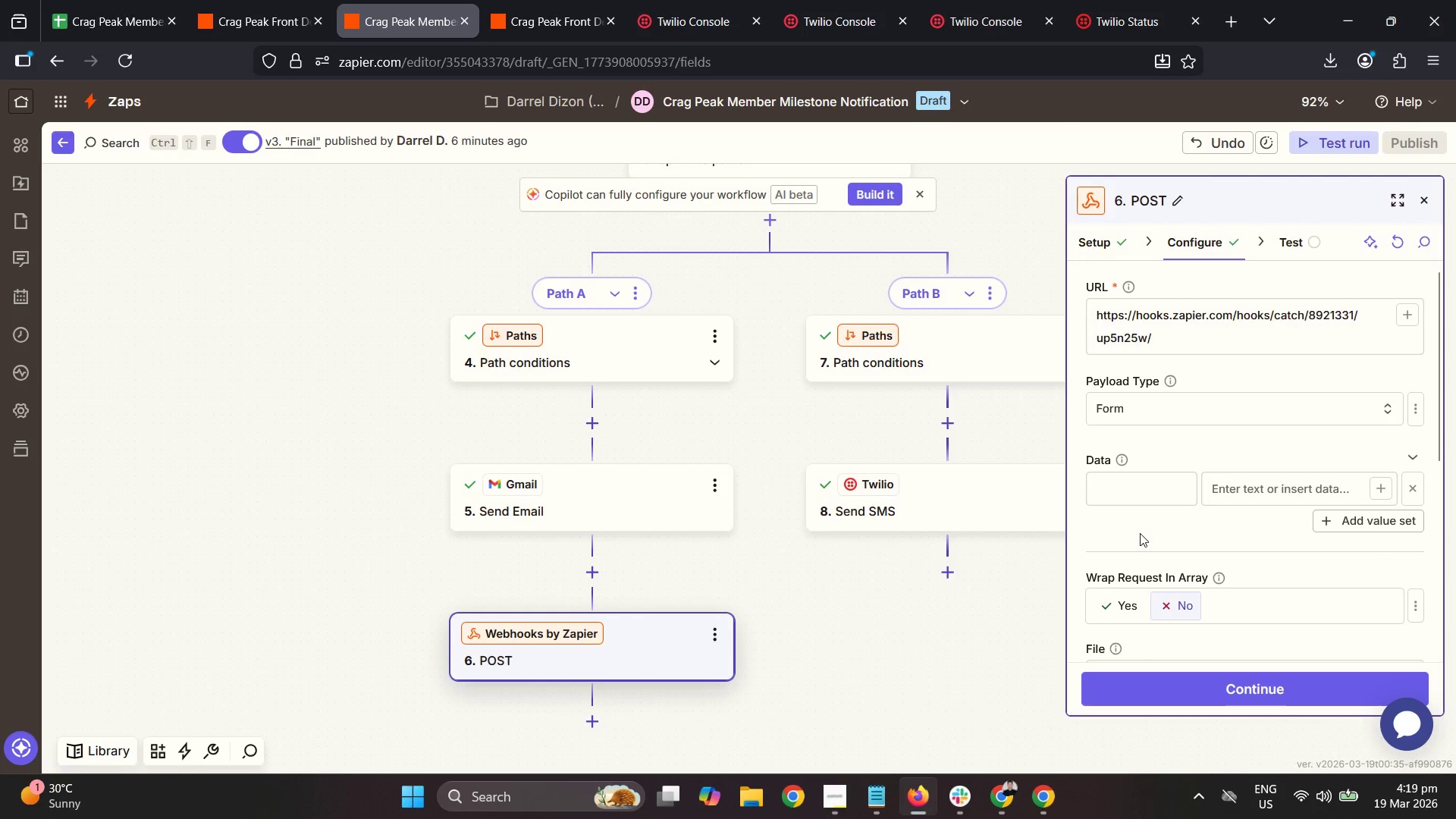 
scroll: coordinate [1144, 529], scroll_direction: down, amount: 3.0
 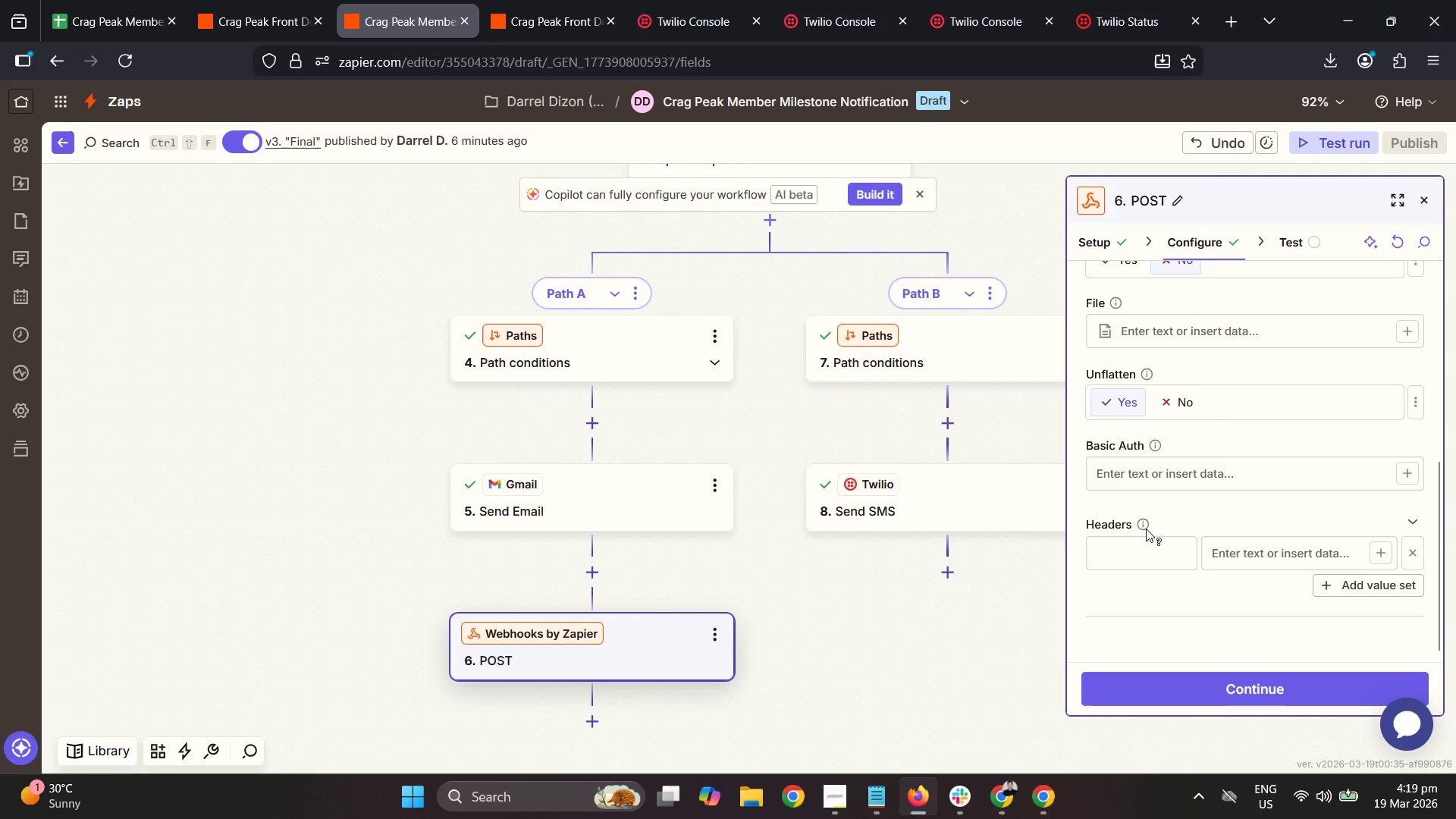 
scroll: coordinate [1178, 514], scroll_direction: up, amount: 6.0
 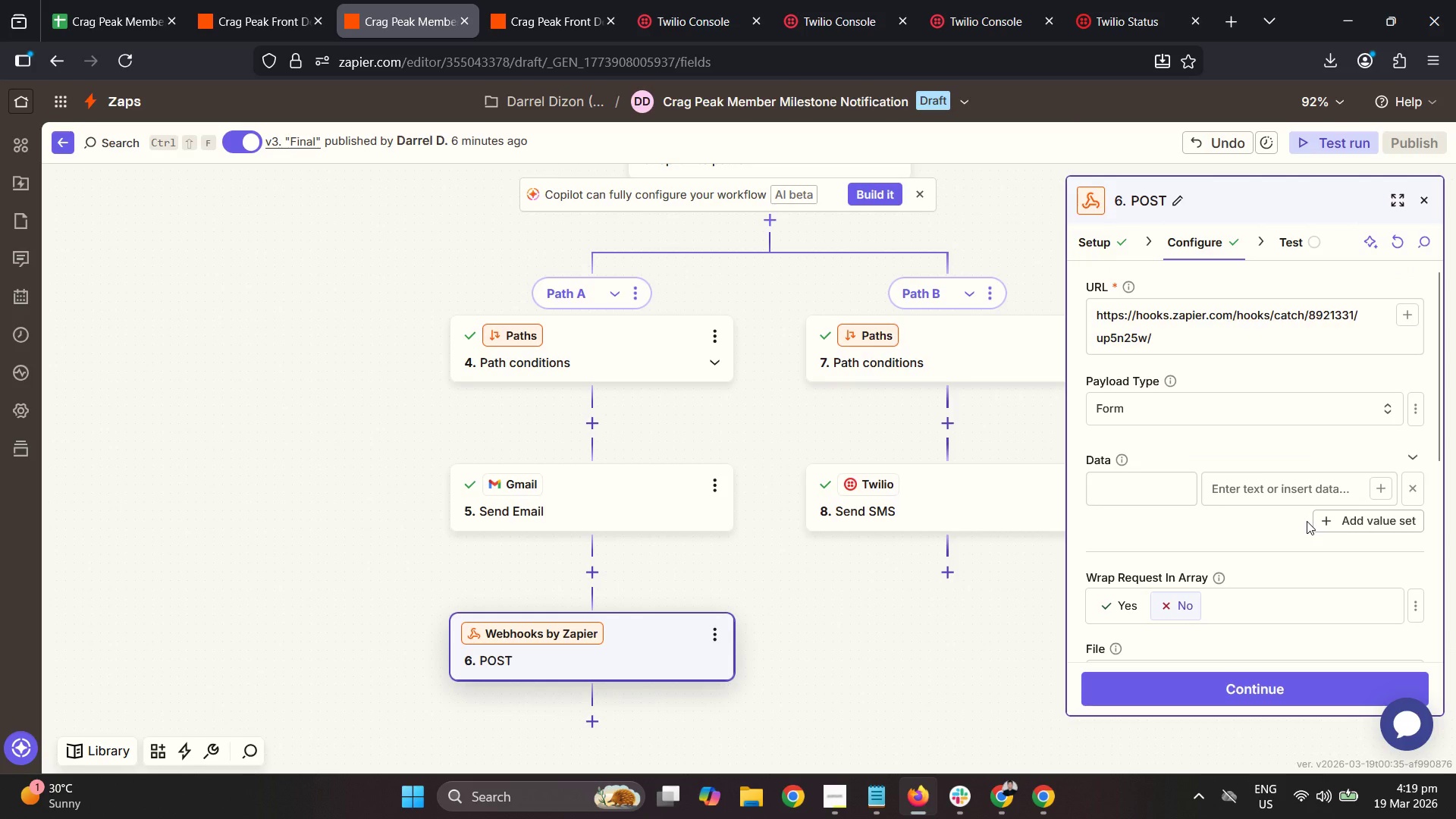 
wait(7.86)
 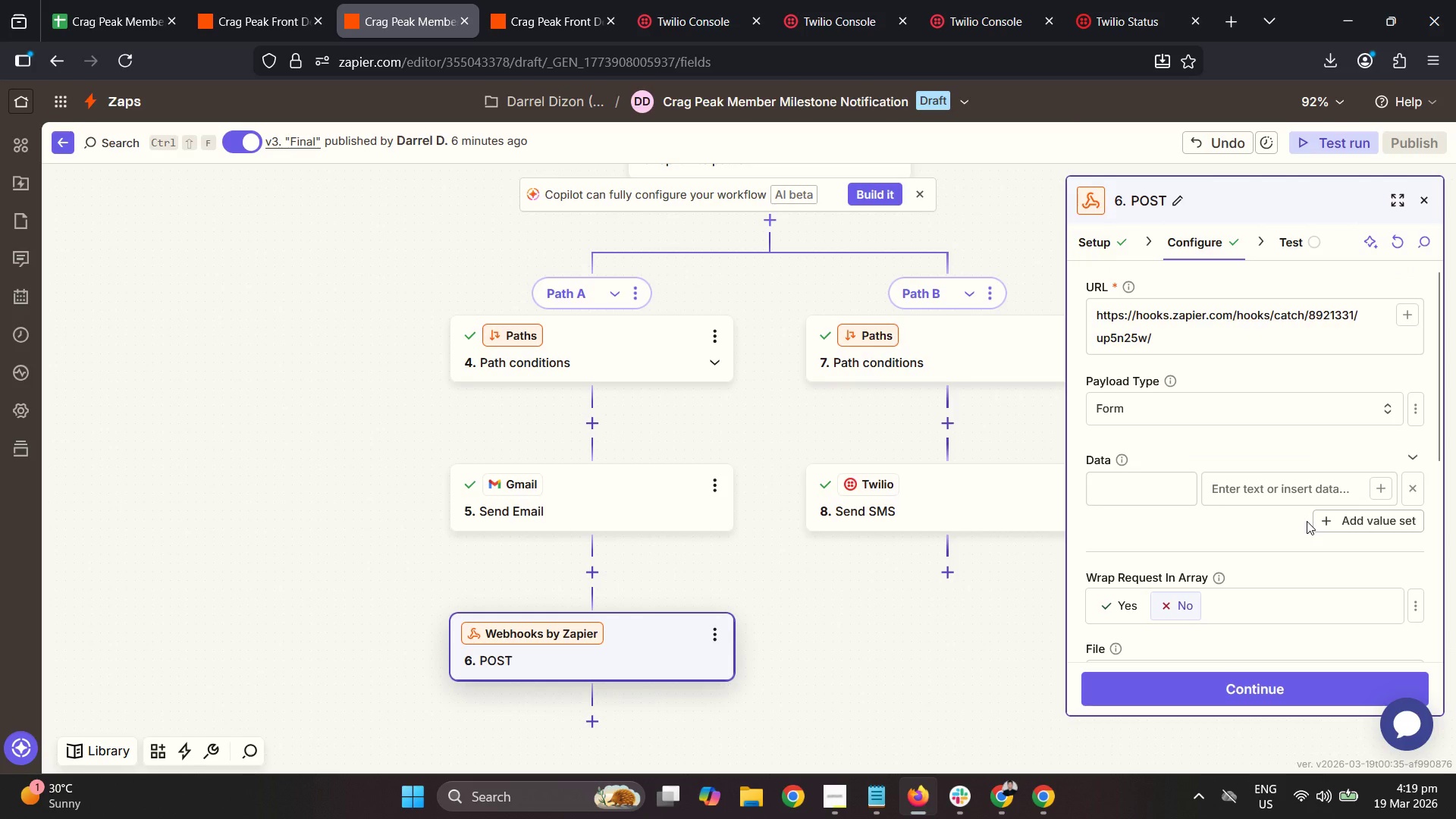 
left_click_drag(start_coordinate=[1218, 686], to_coordinate=[1348, 676])
 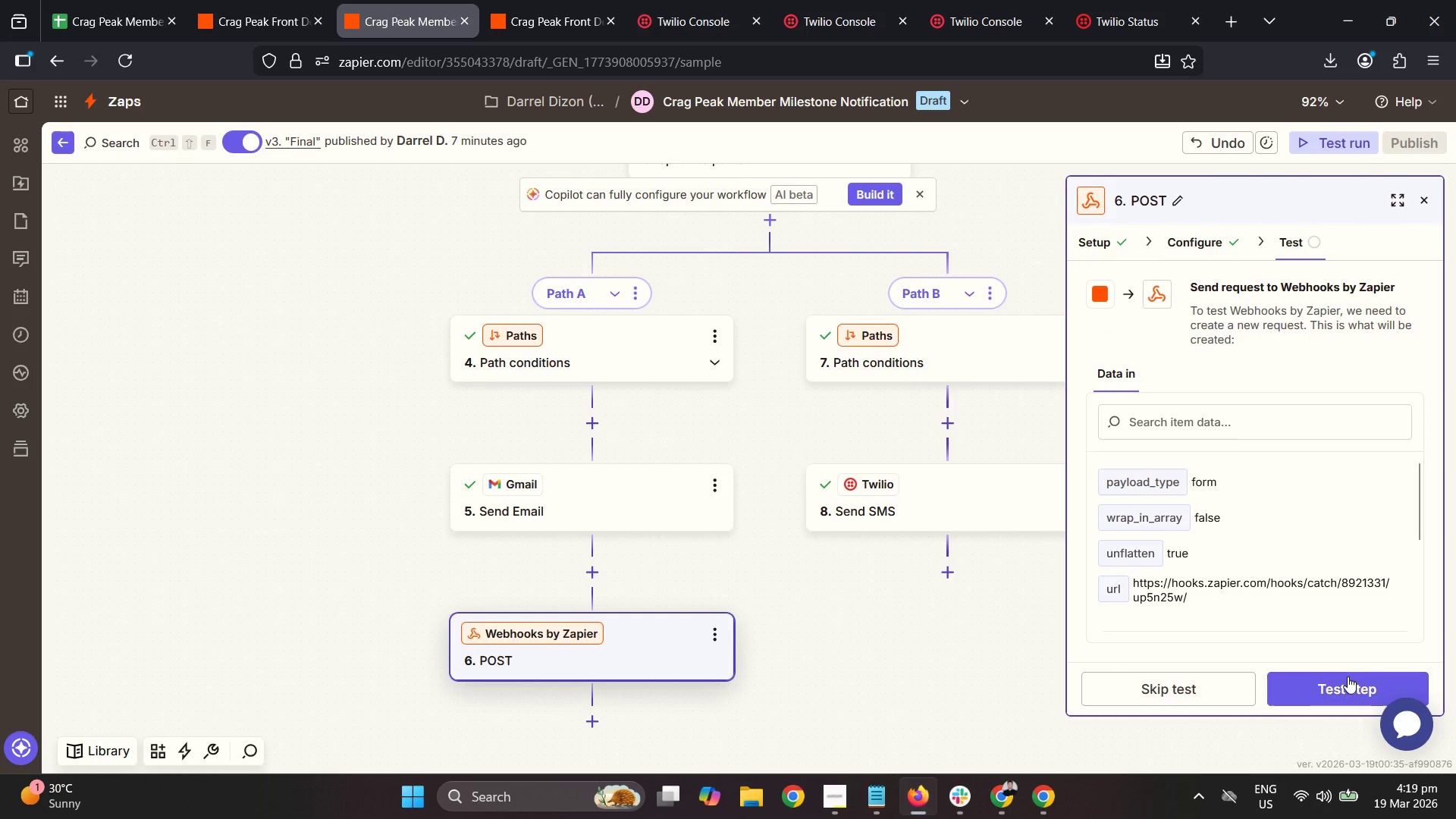 
left_click([1348, 676])
 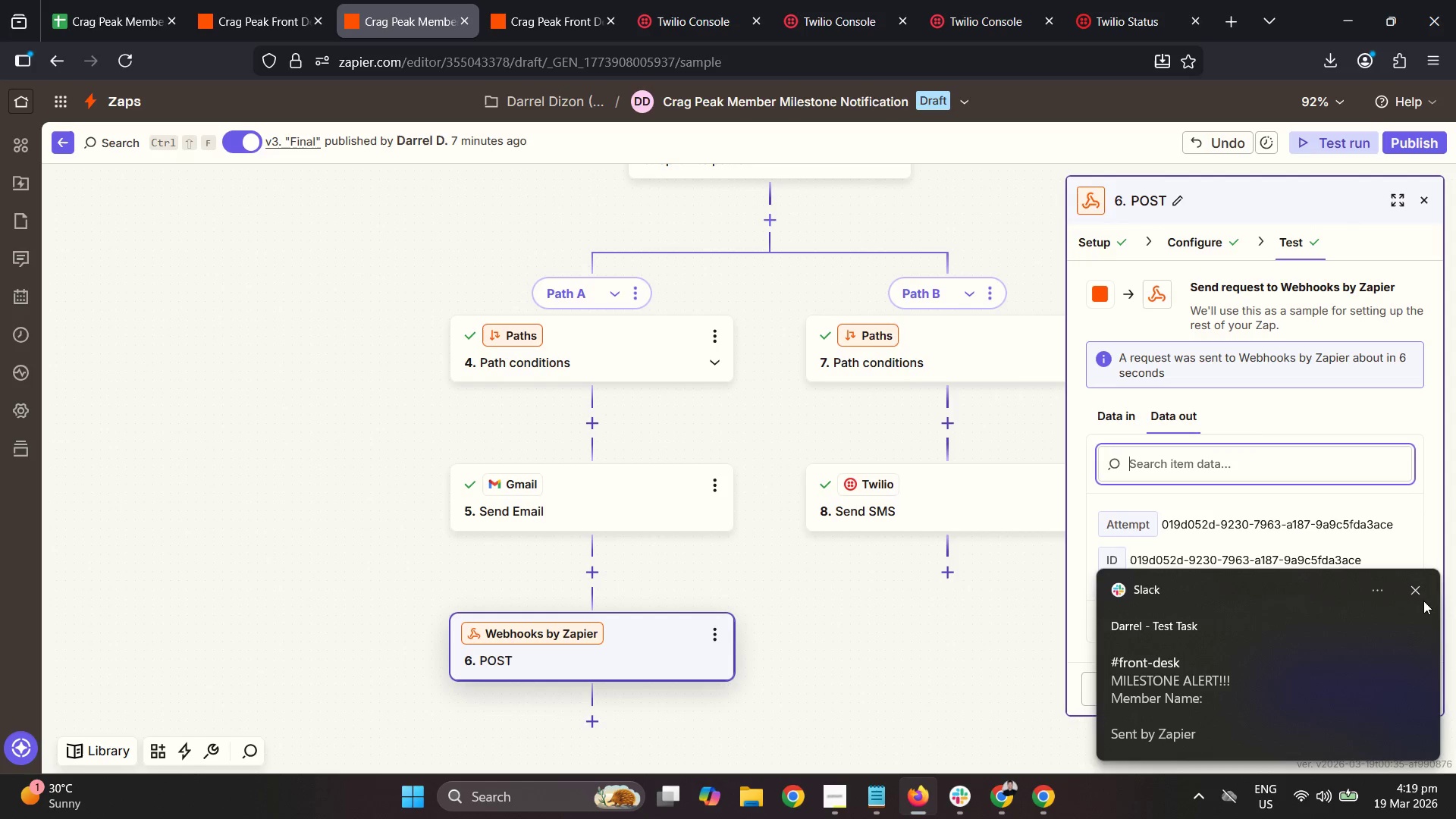 
wait(10.83)
 